 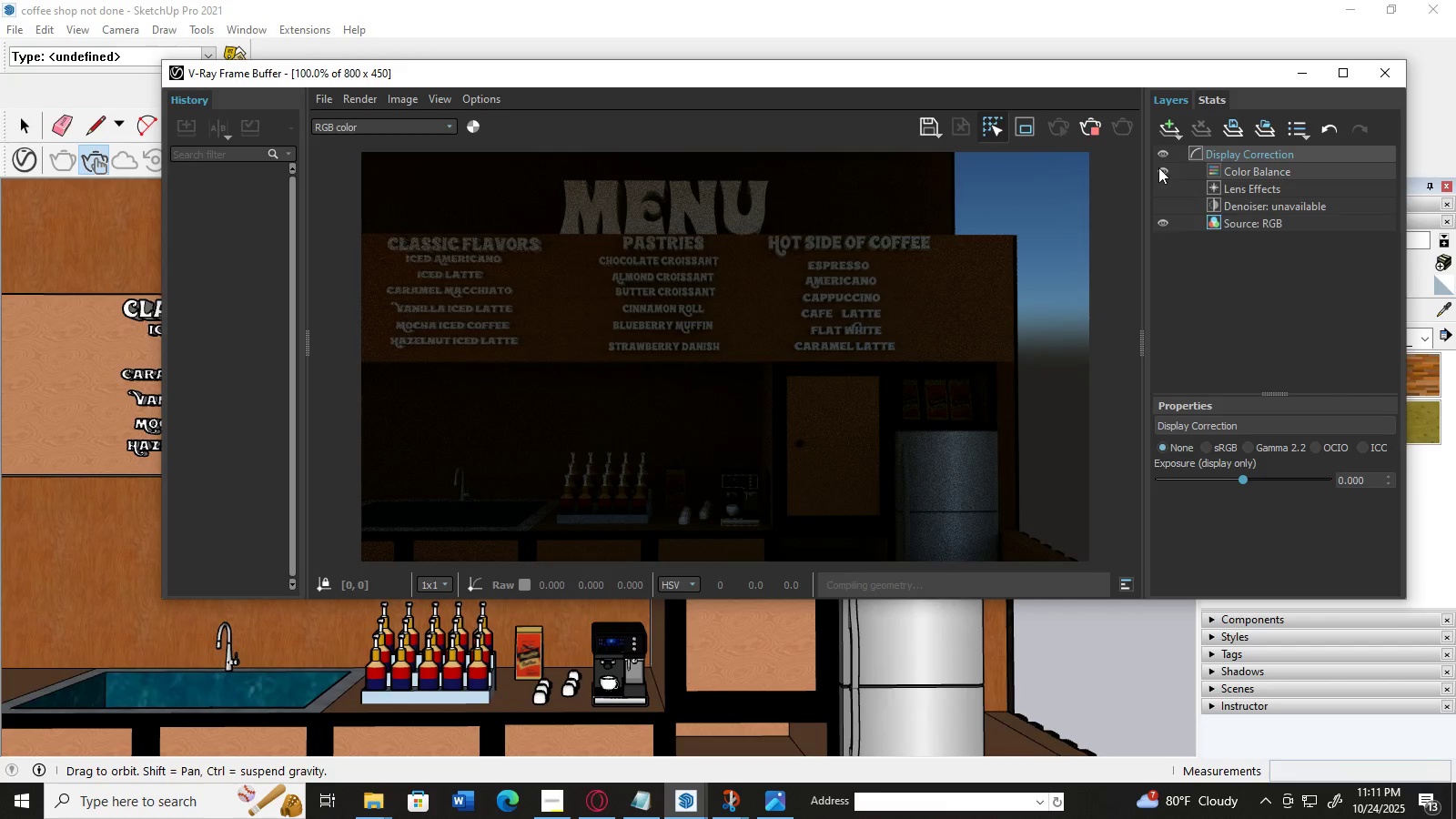 
left_click([1165, 186])
 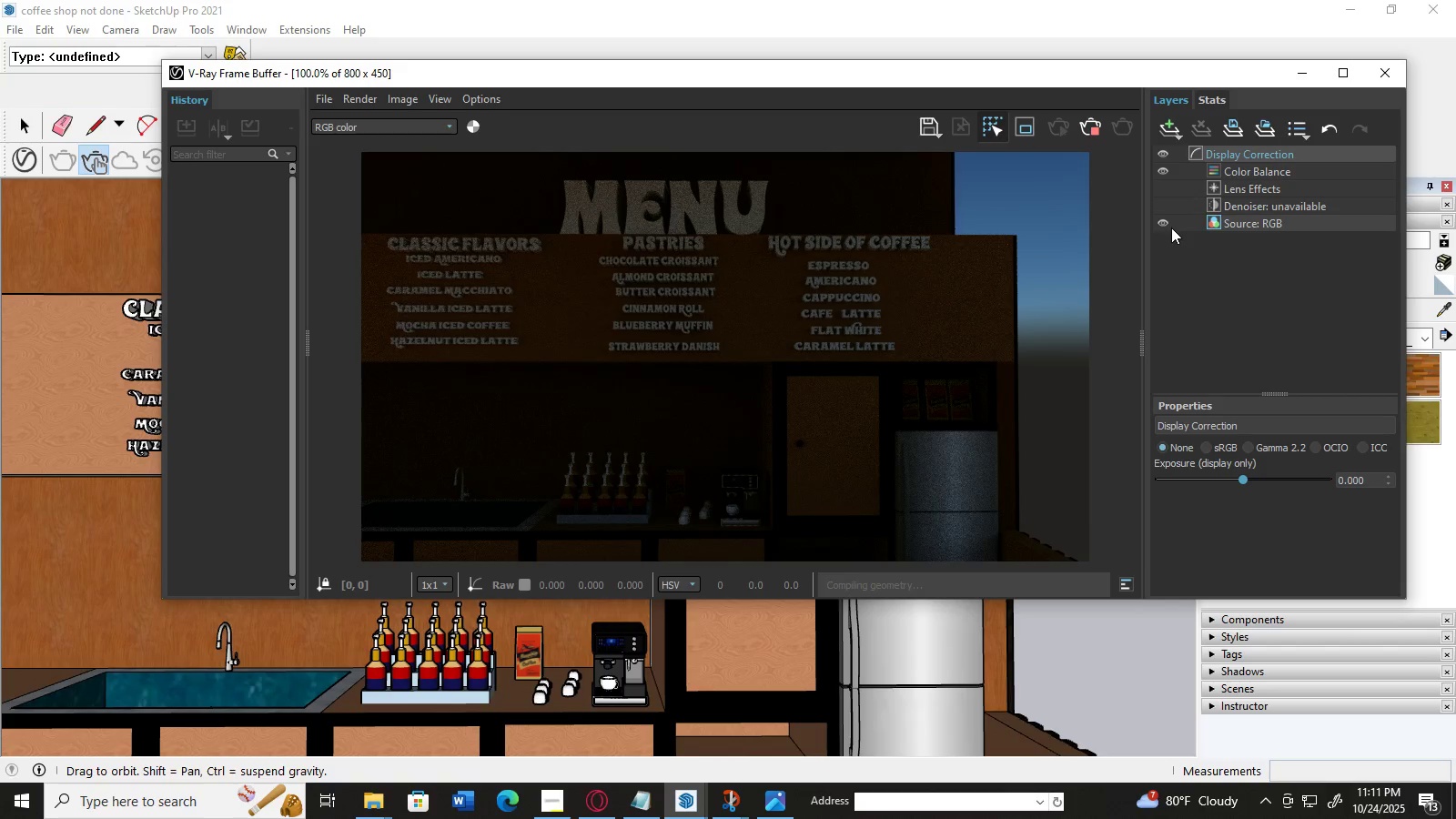 
left_click([1162, 222])
 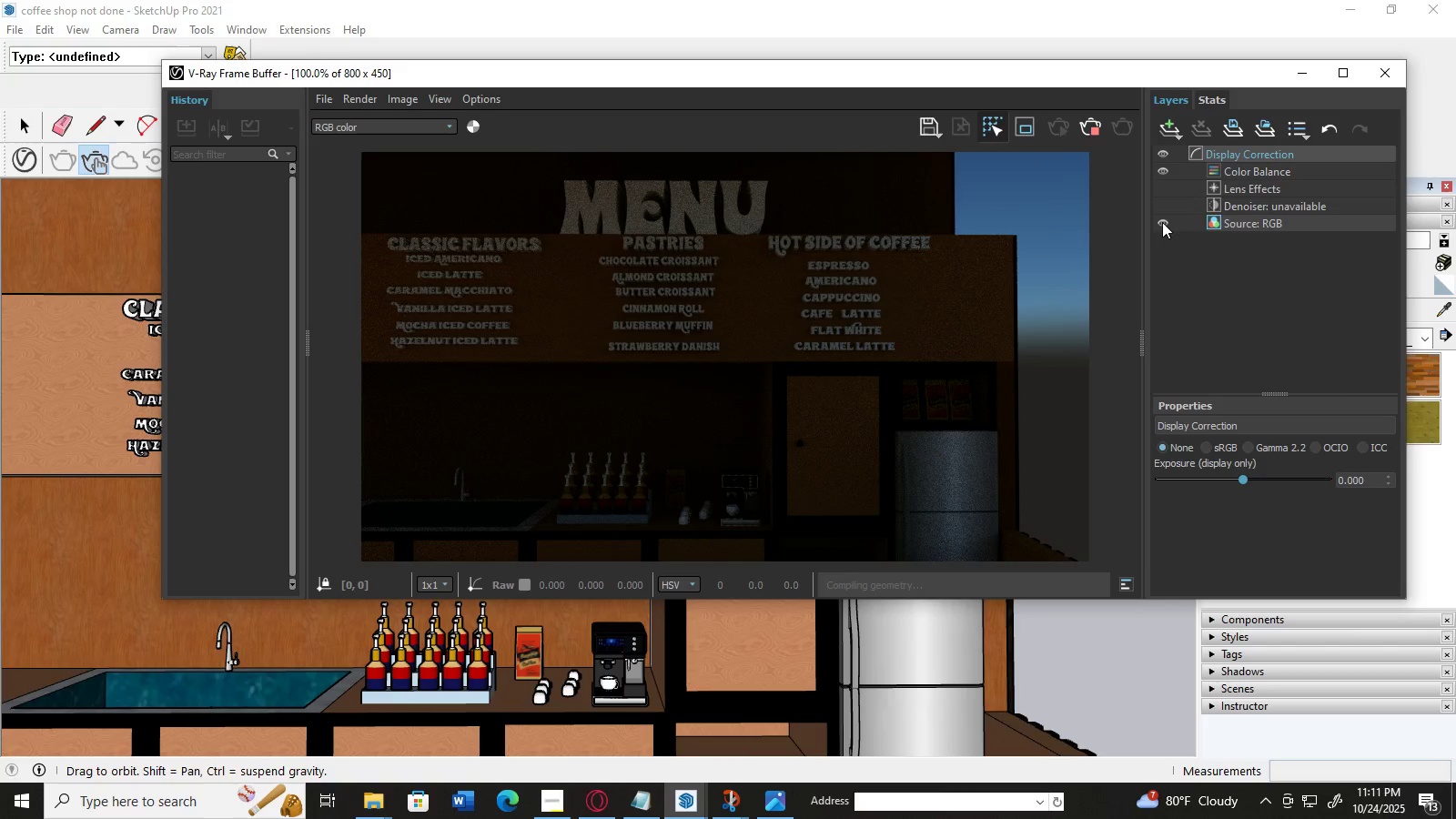 
left_click([1162, 222])
 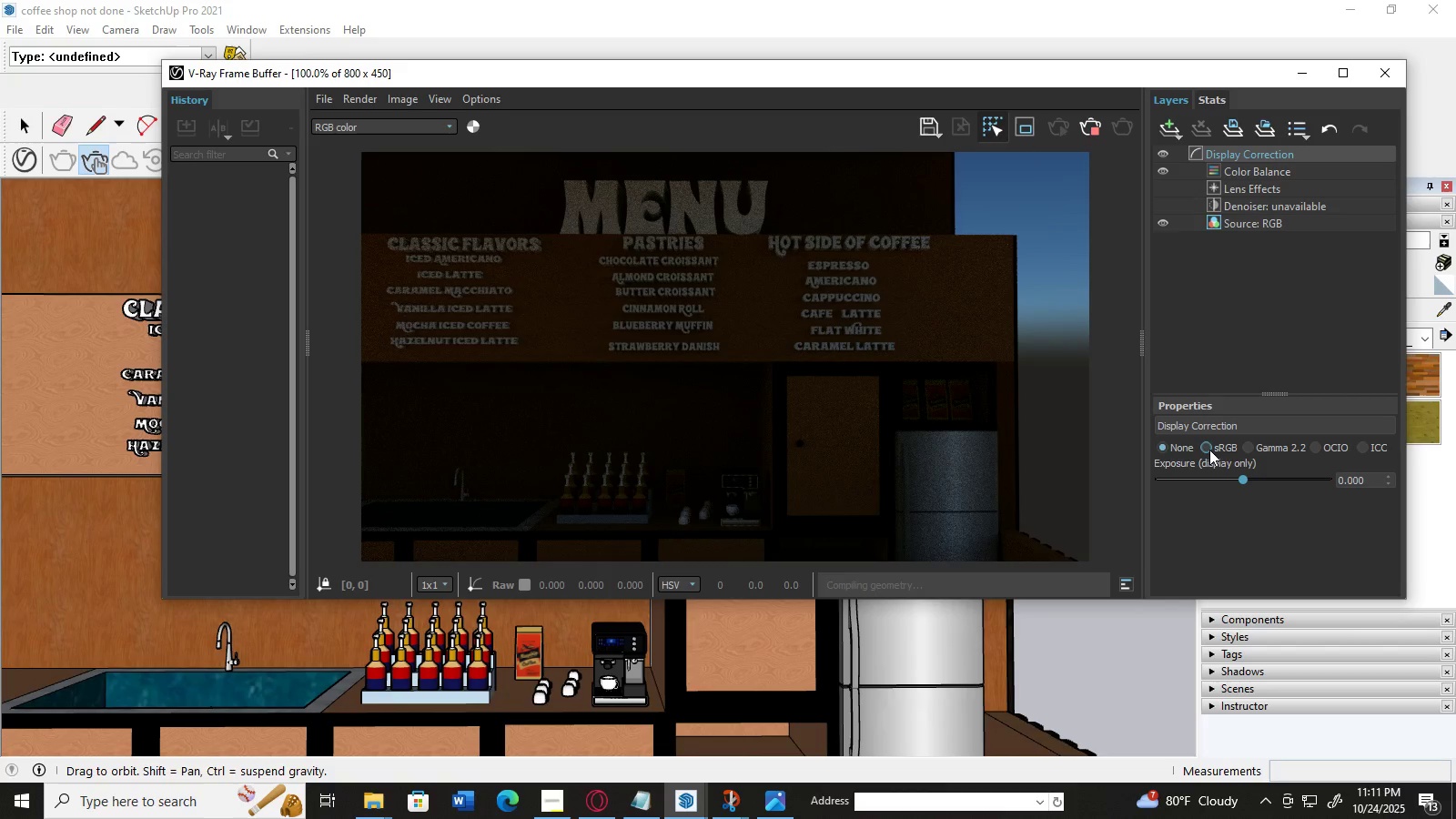 
left_click([1209, 450])
 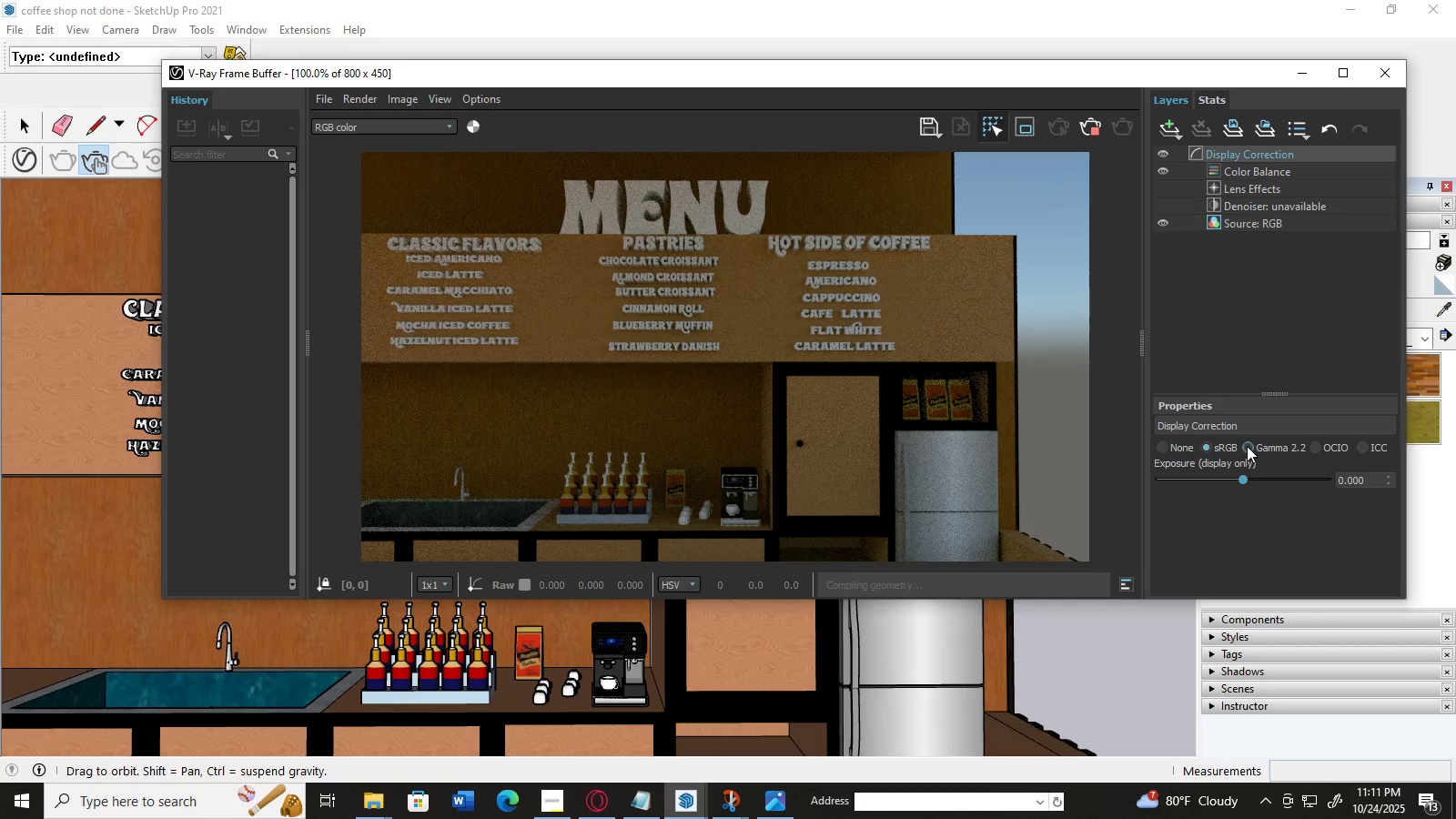 
left_click([1249, 446])
 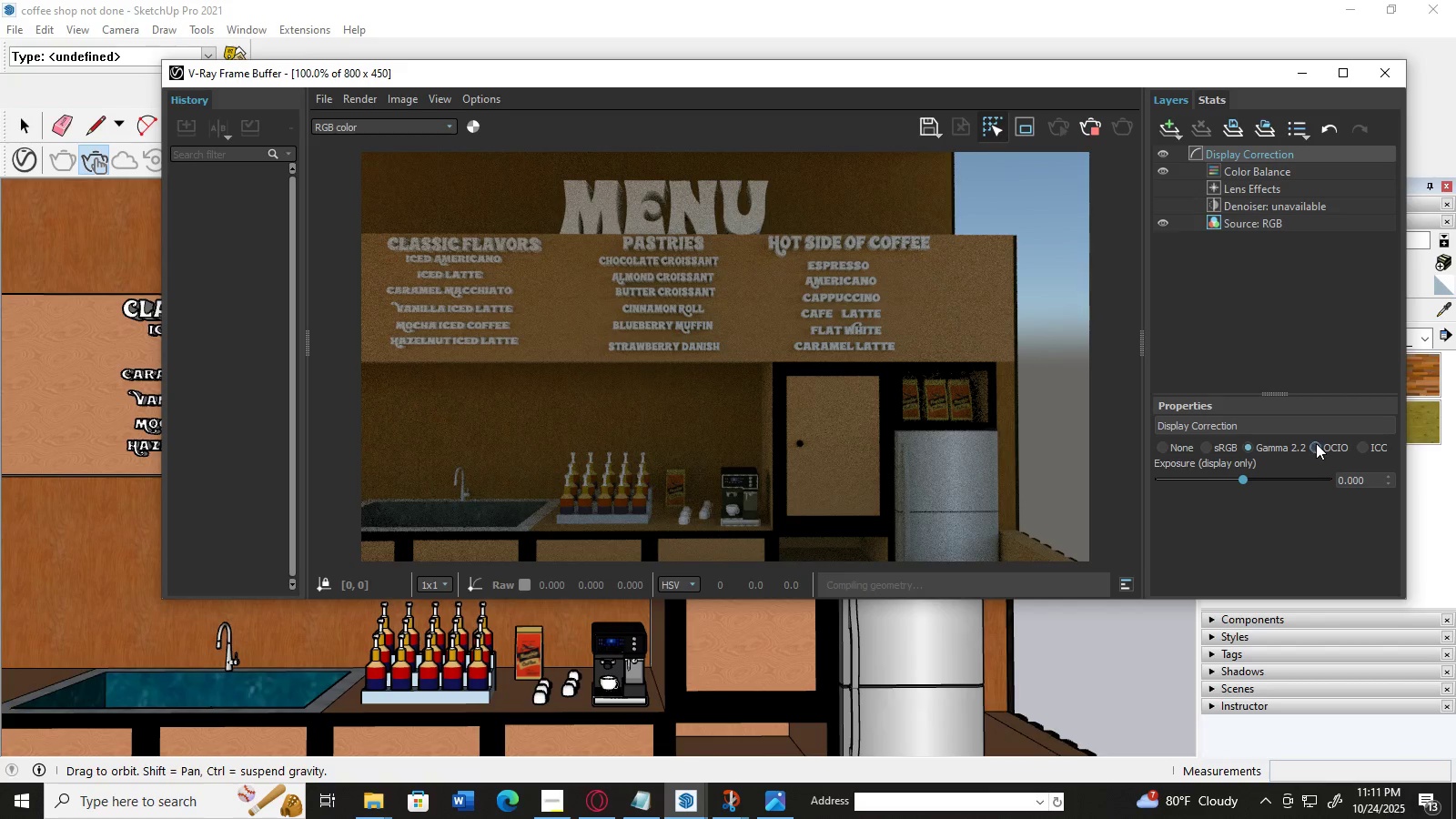 
left_click([1316, 443])
 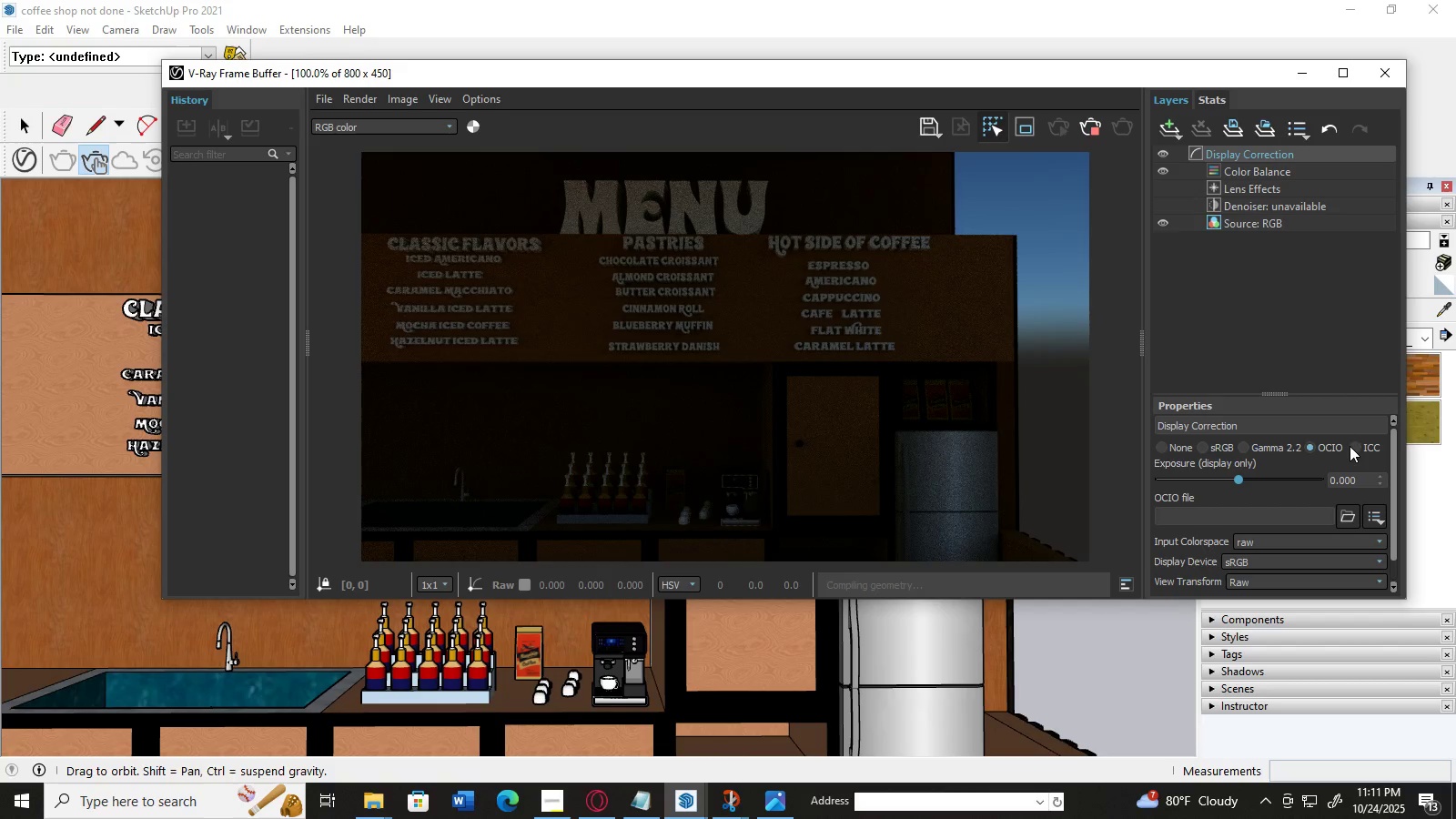 
left_click([1351, 446])
 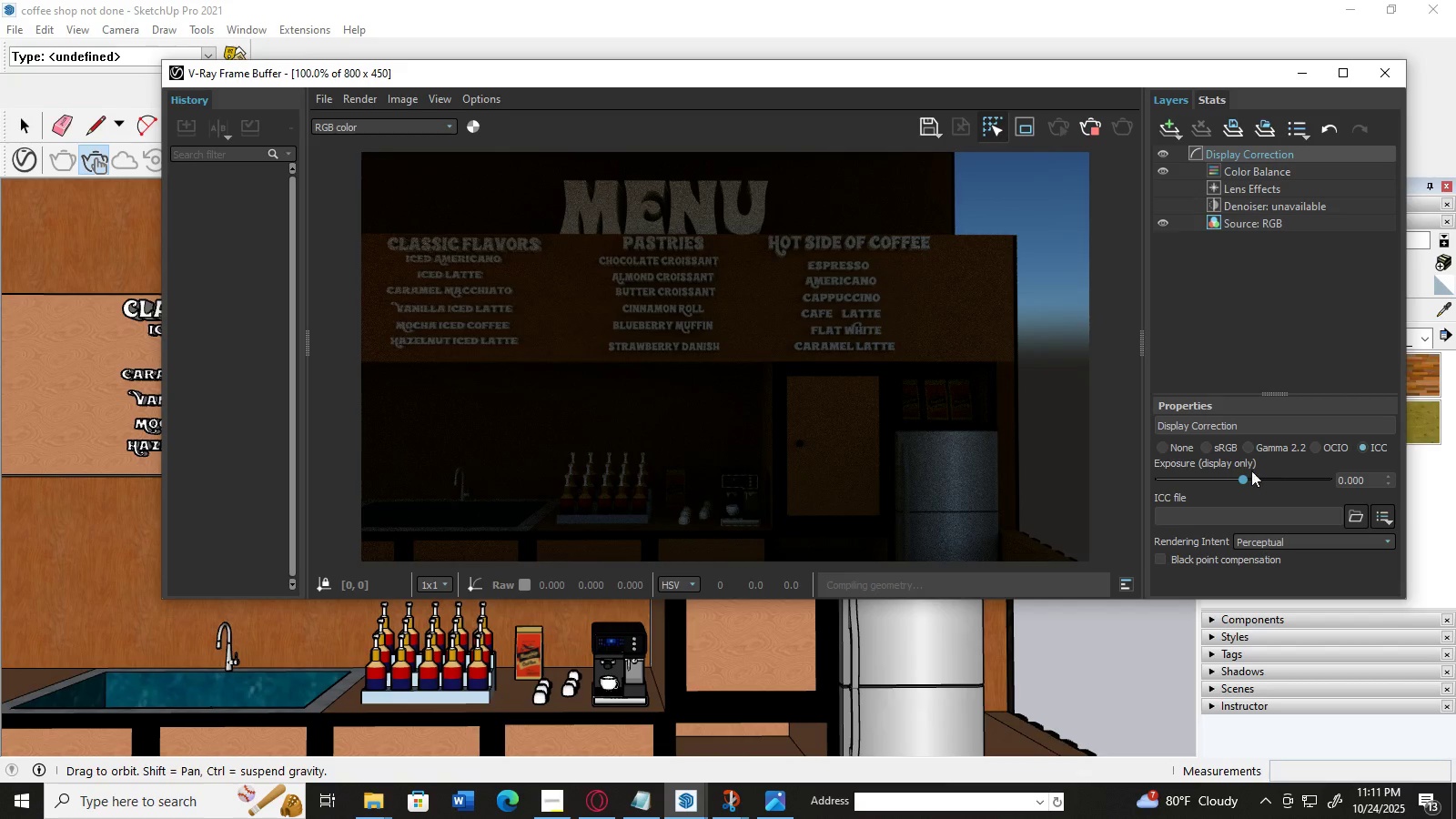 
left_click([1245, 445])
 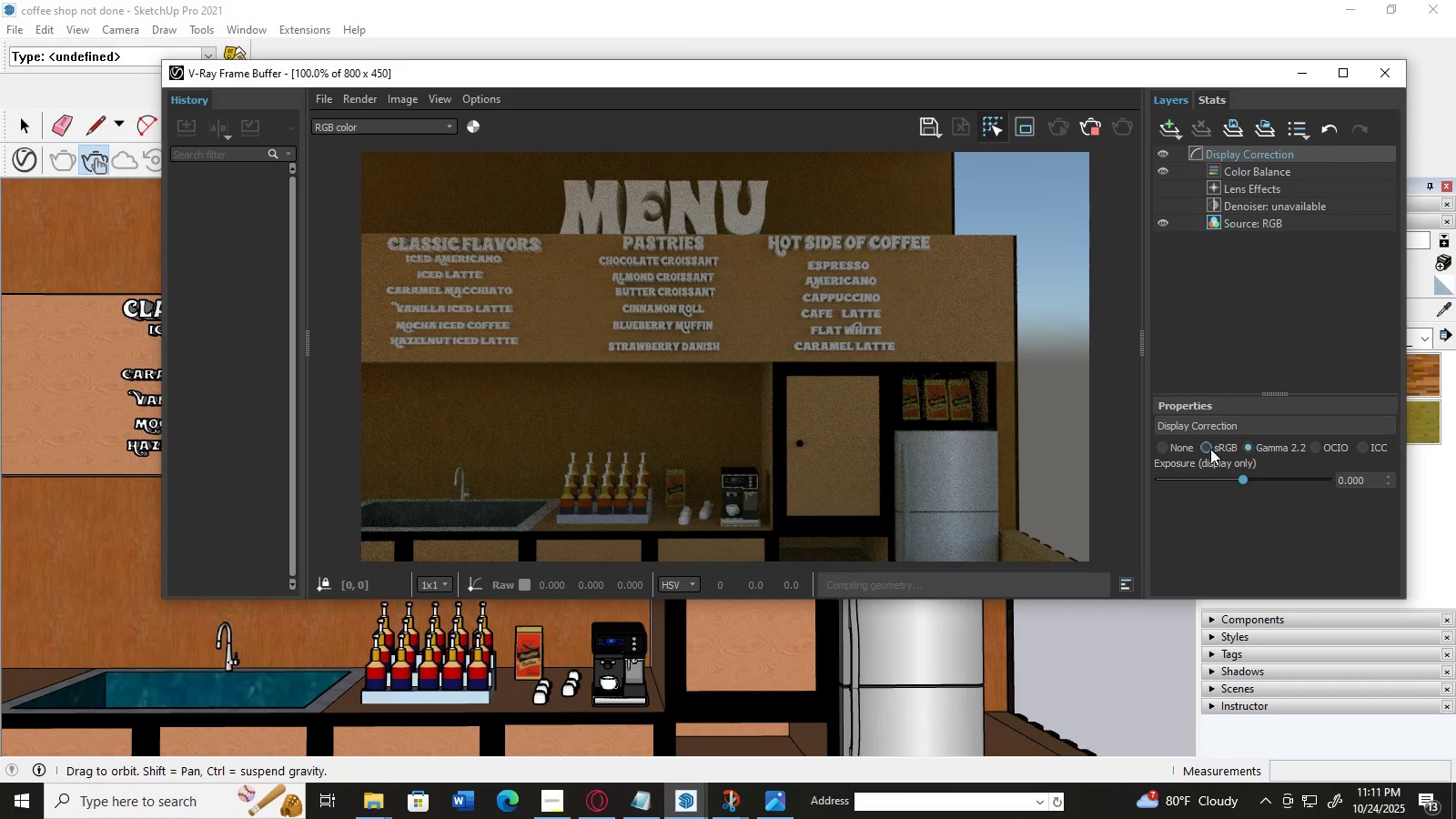 
left_click([1210, 449])
 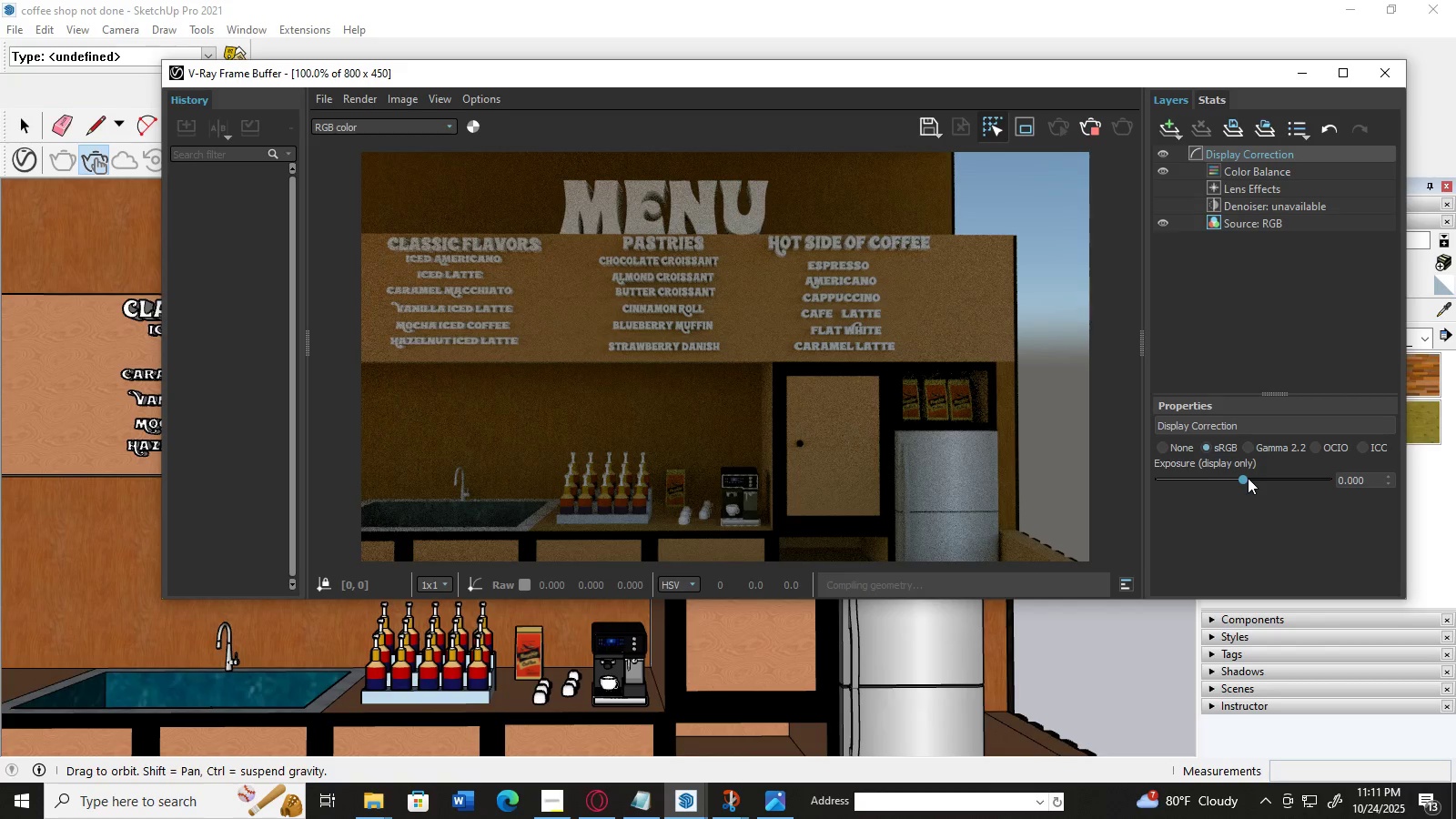 
left_click_drag(start_coordinate=[1245, 478], to_coordinate=[1290, 476])
 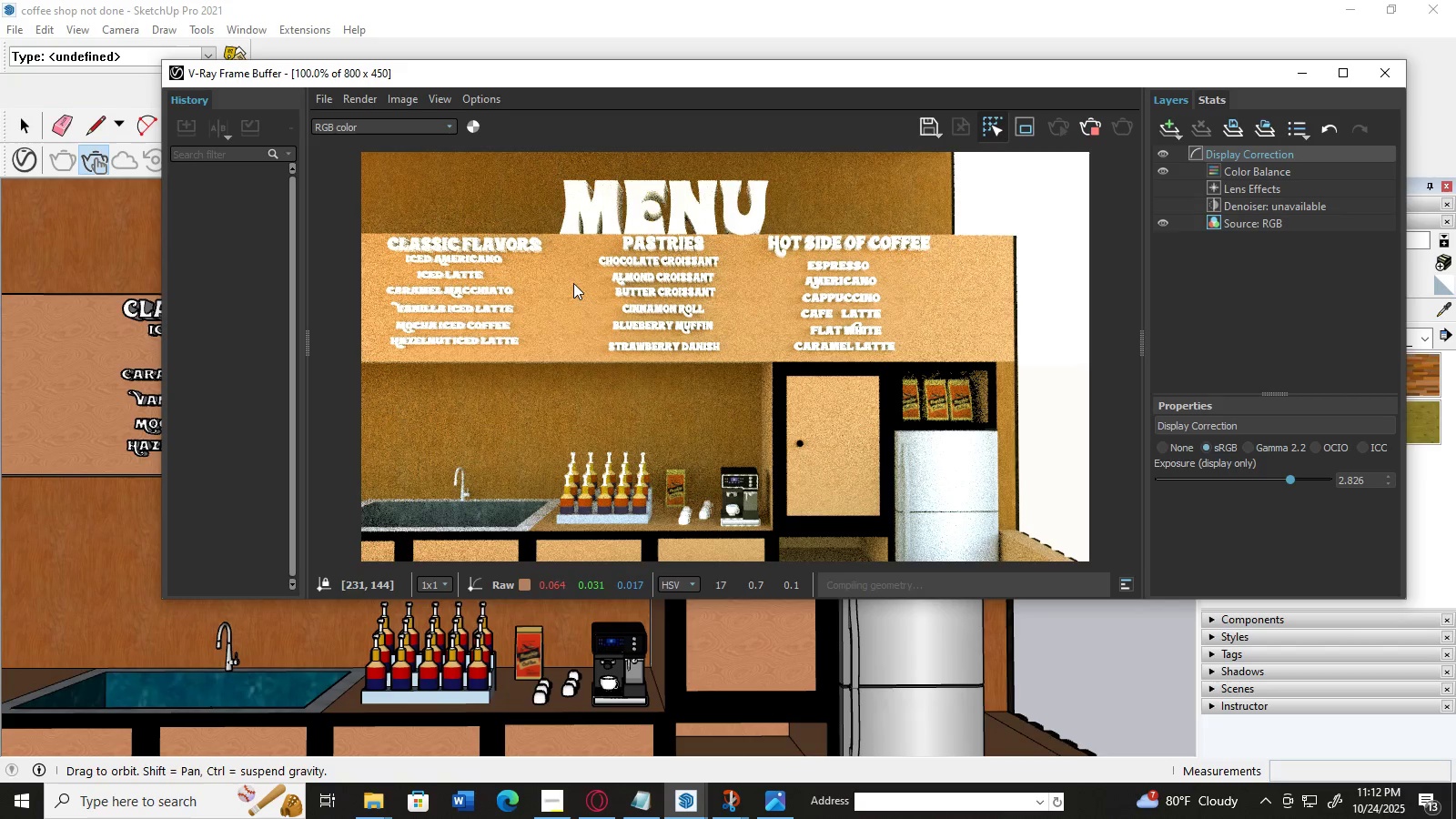 
left_click_drag(start_coordinate=[573, 283], to_coordinate=[604, 292])
 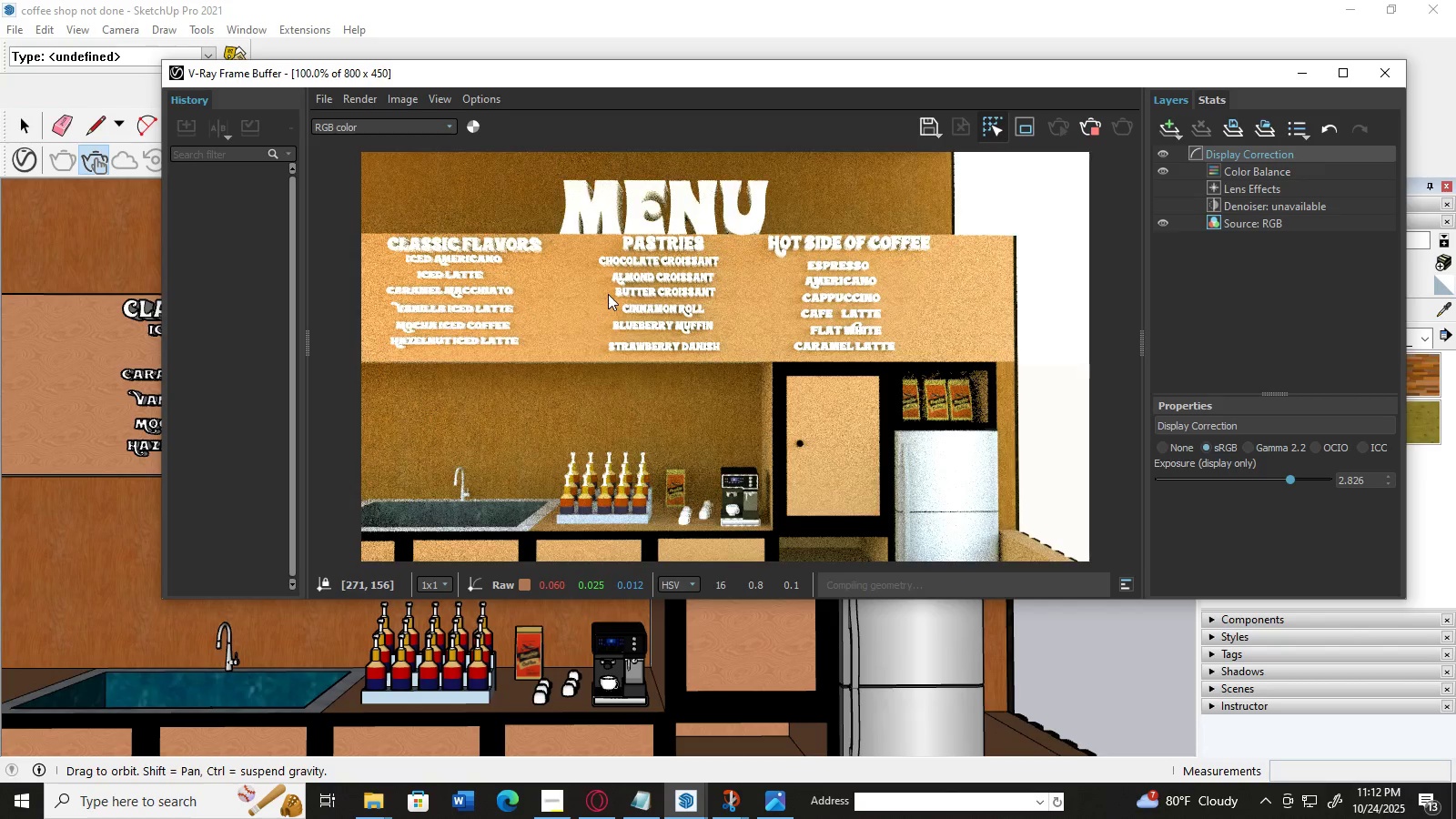 
scroll: coordinate [608, 294], scroll_direction: none, amount: 0.0
 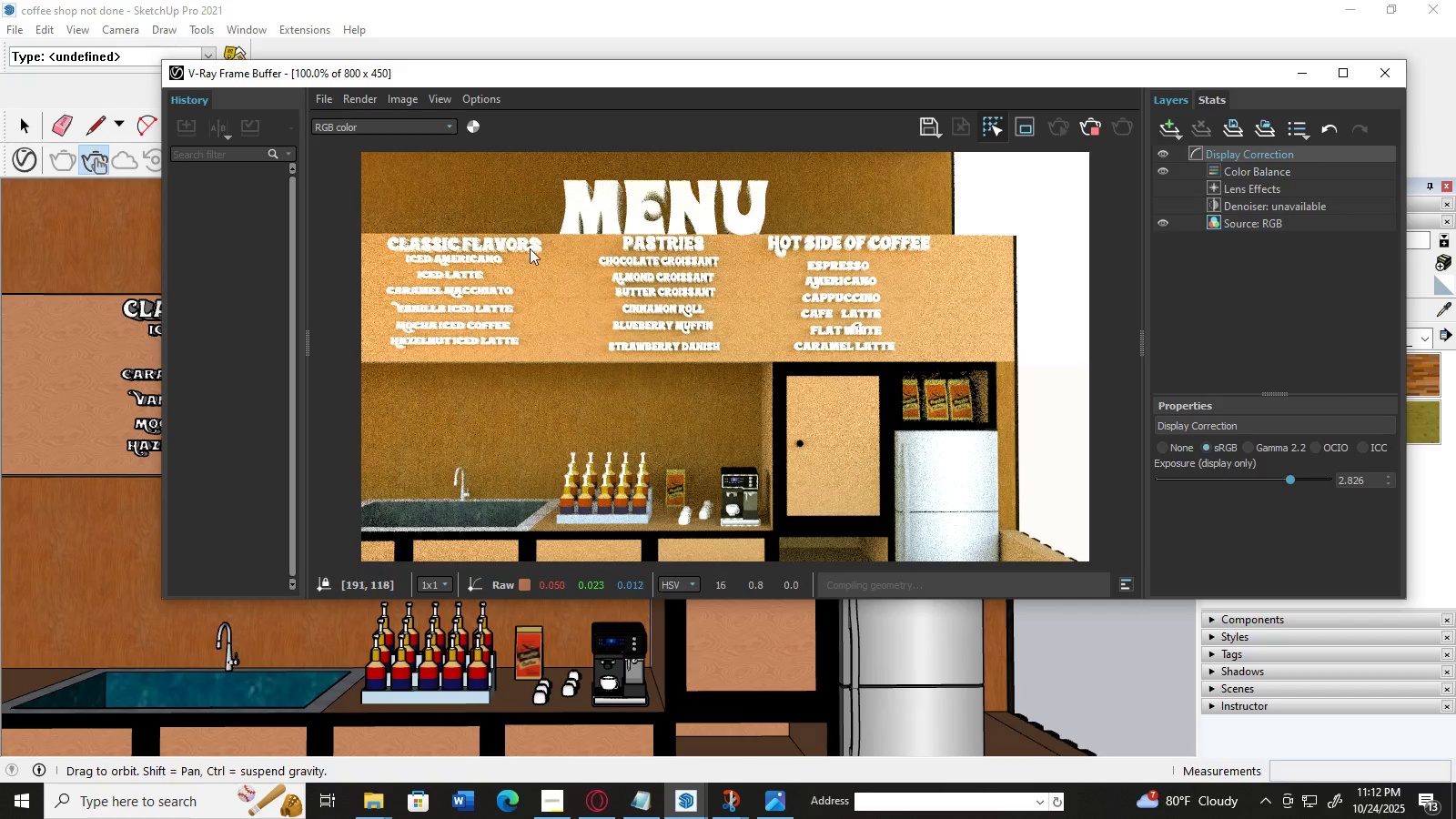 
left_click([498, 188])
 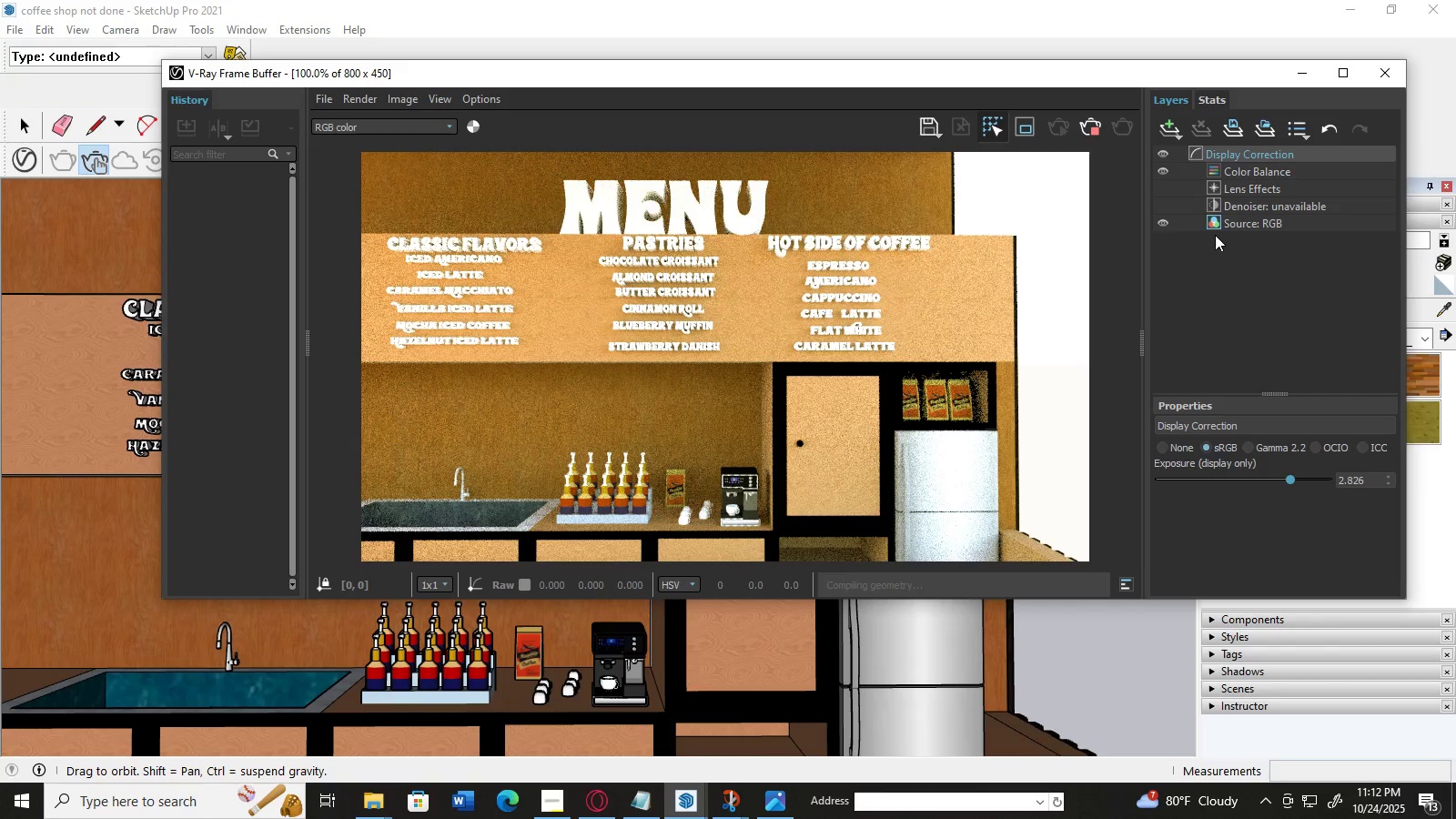 
left_click([1212, 222])
 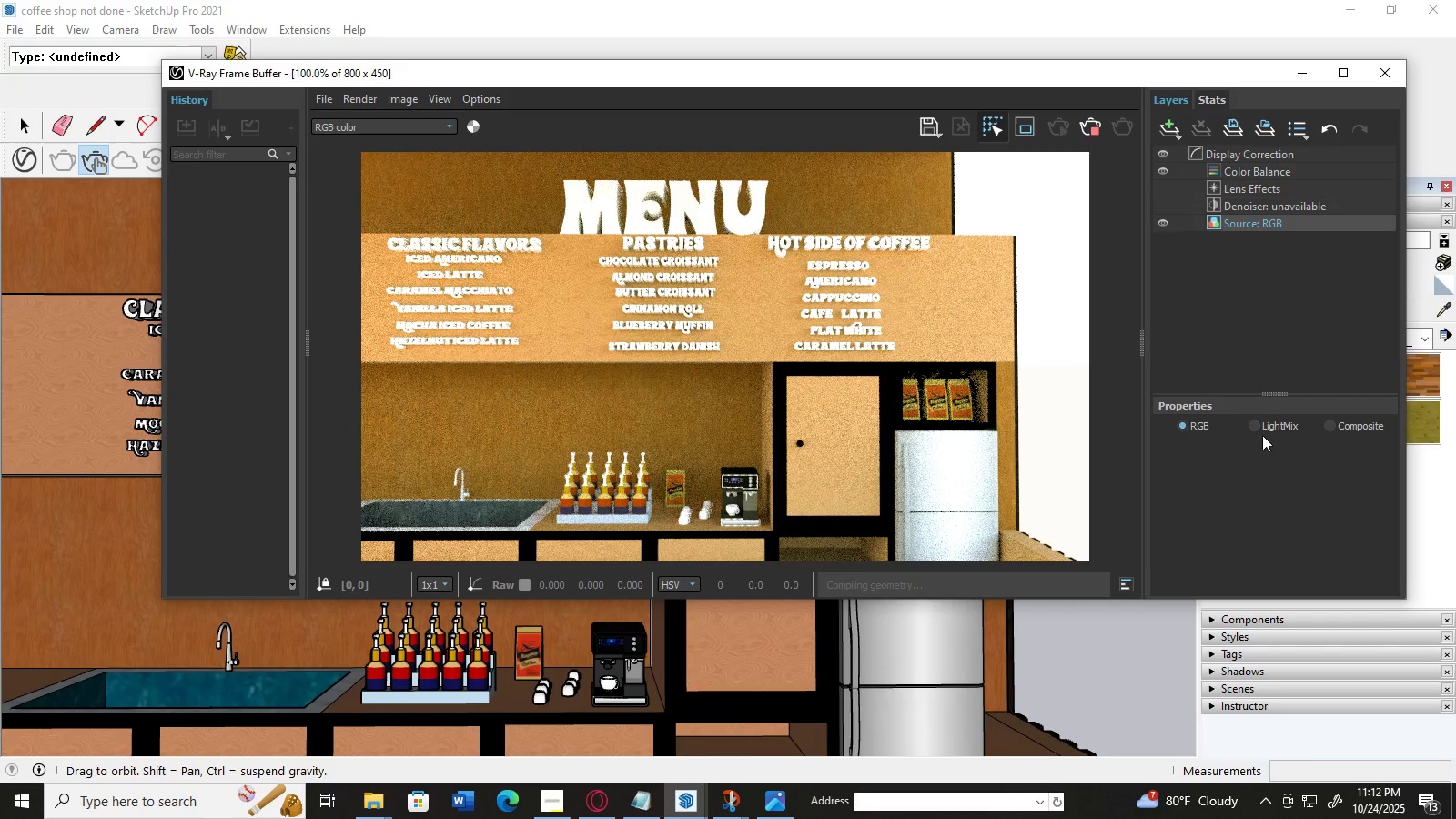 
left_click([1253, 422])
 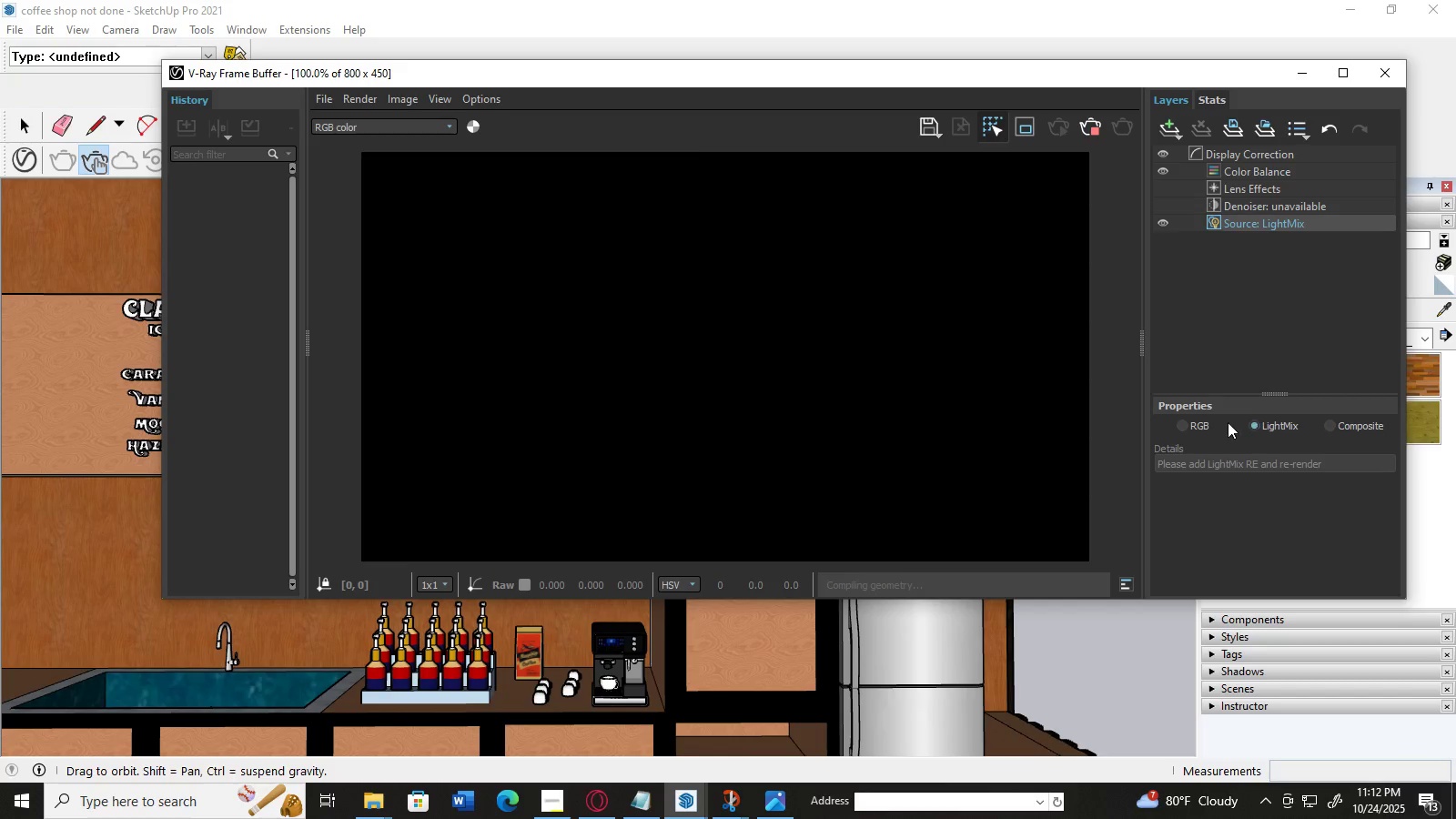 
left_click([1188, 422])
 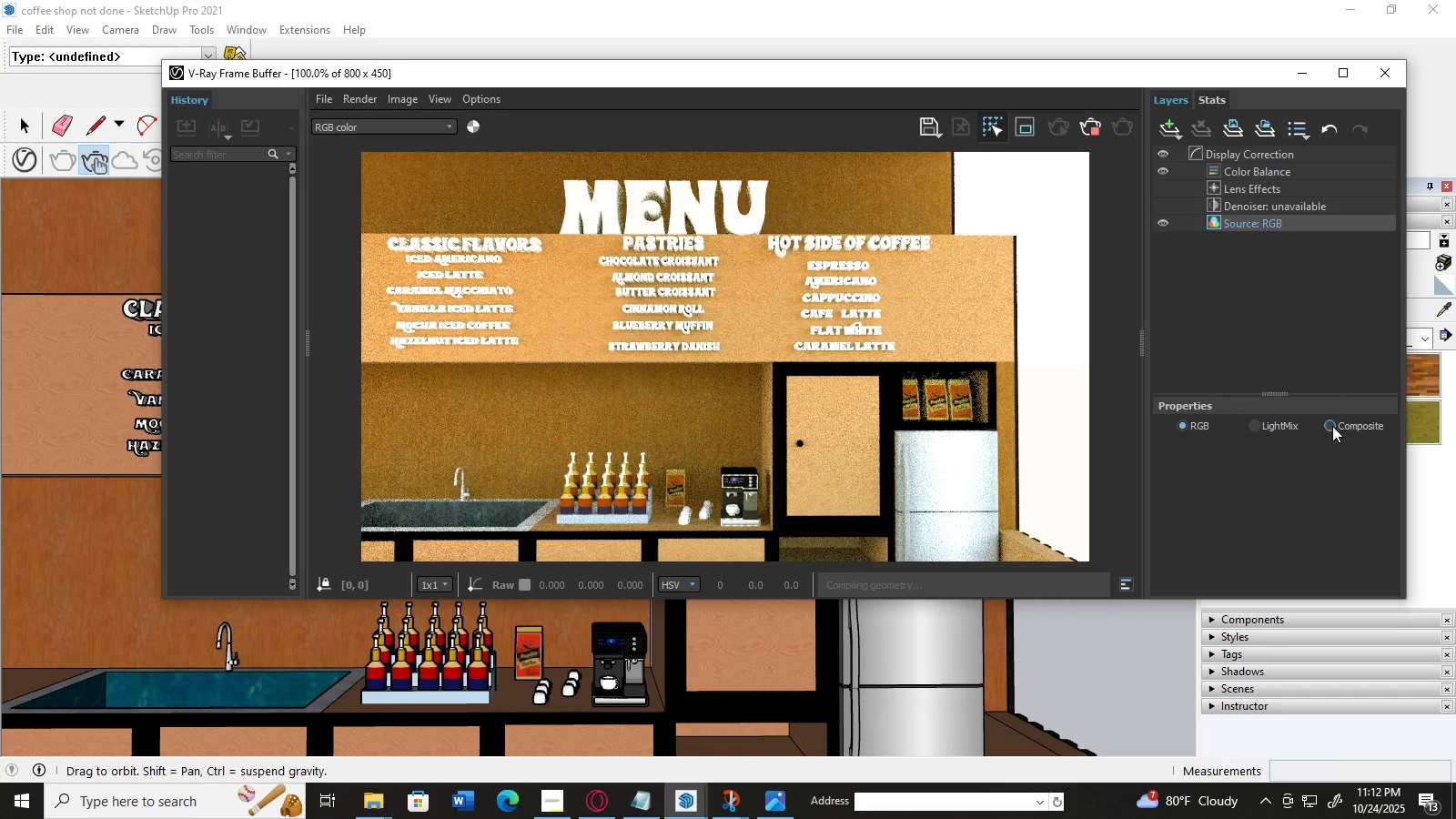 
left_click([1332, 426])
 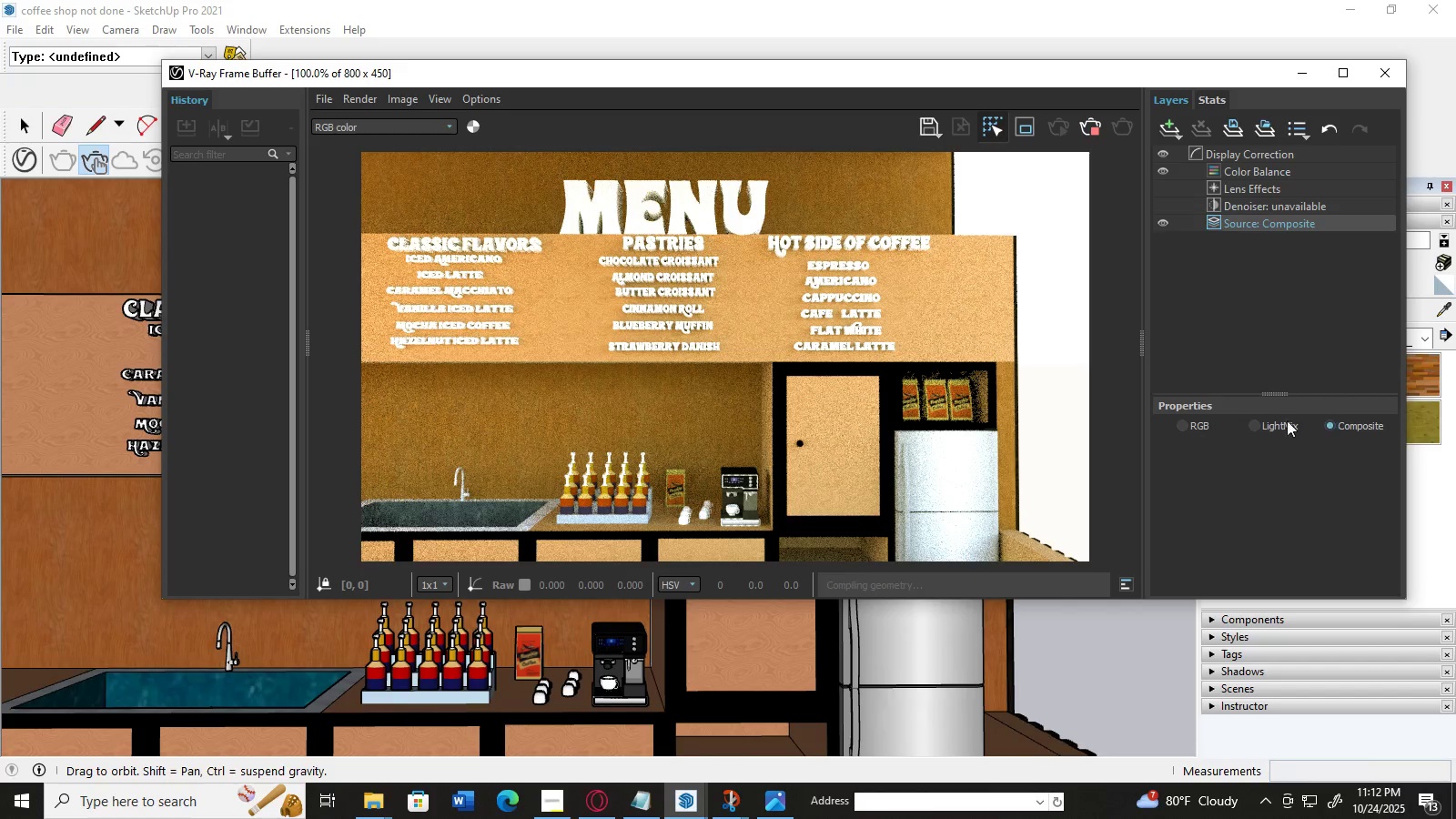 
left_click([1181, 423])
 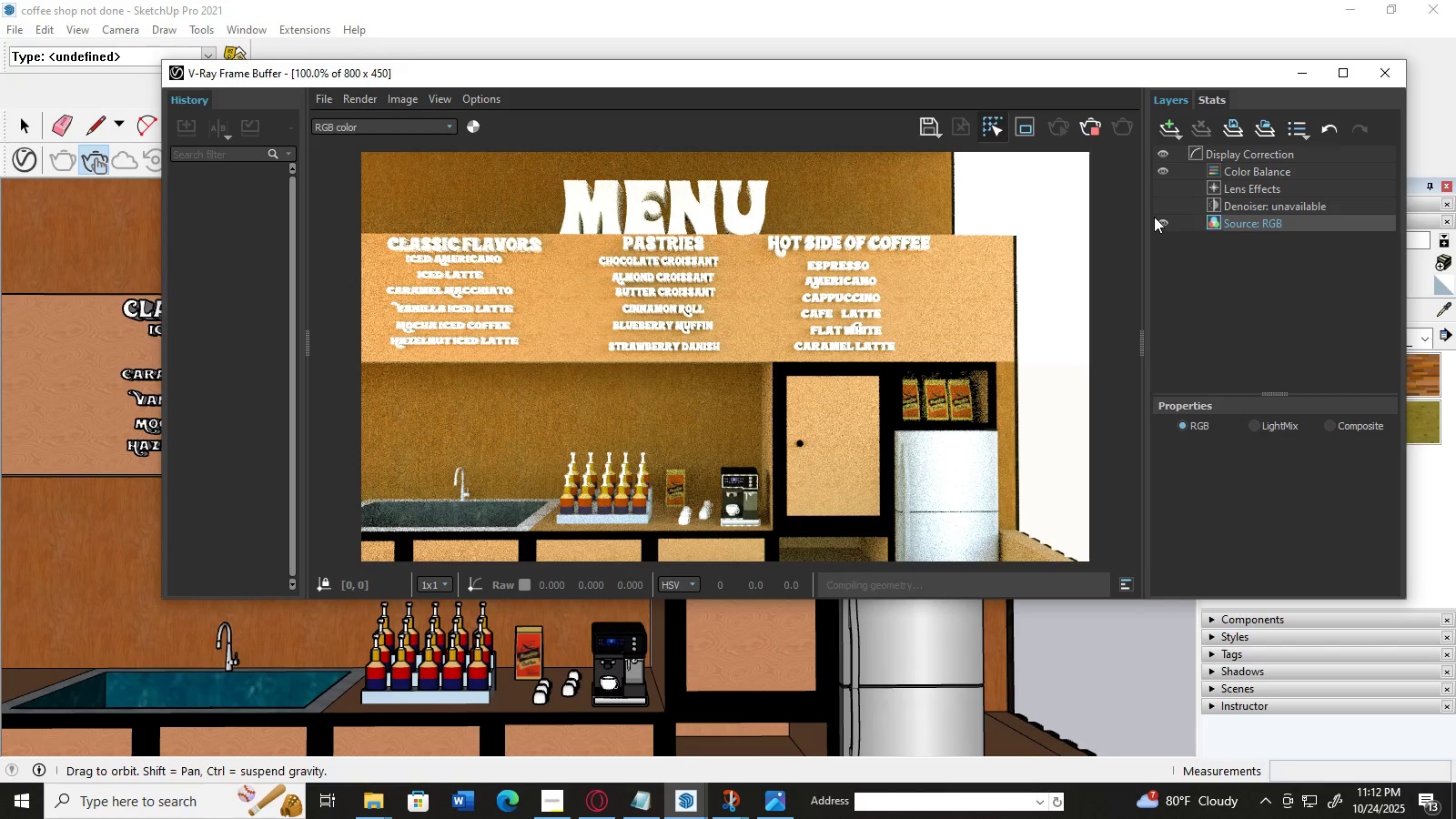 
left_click([1161, 223])
 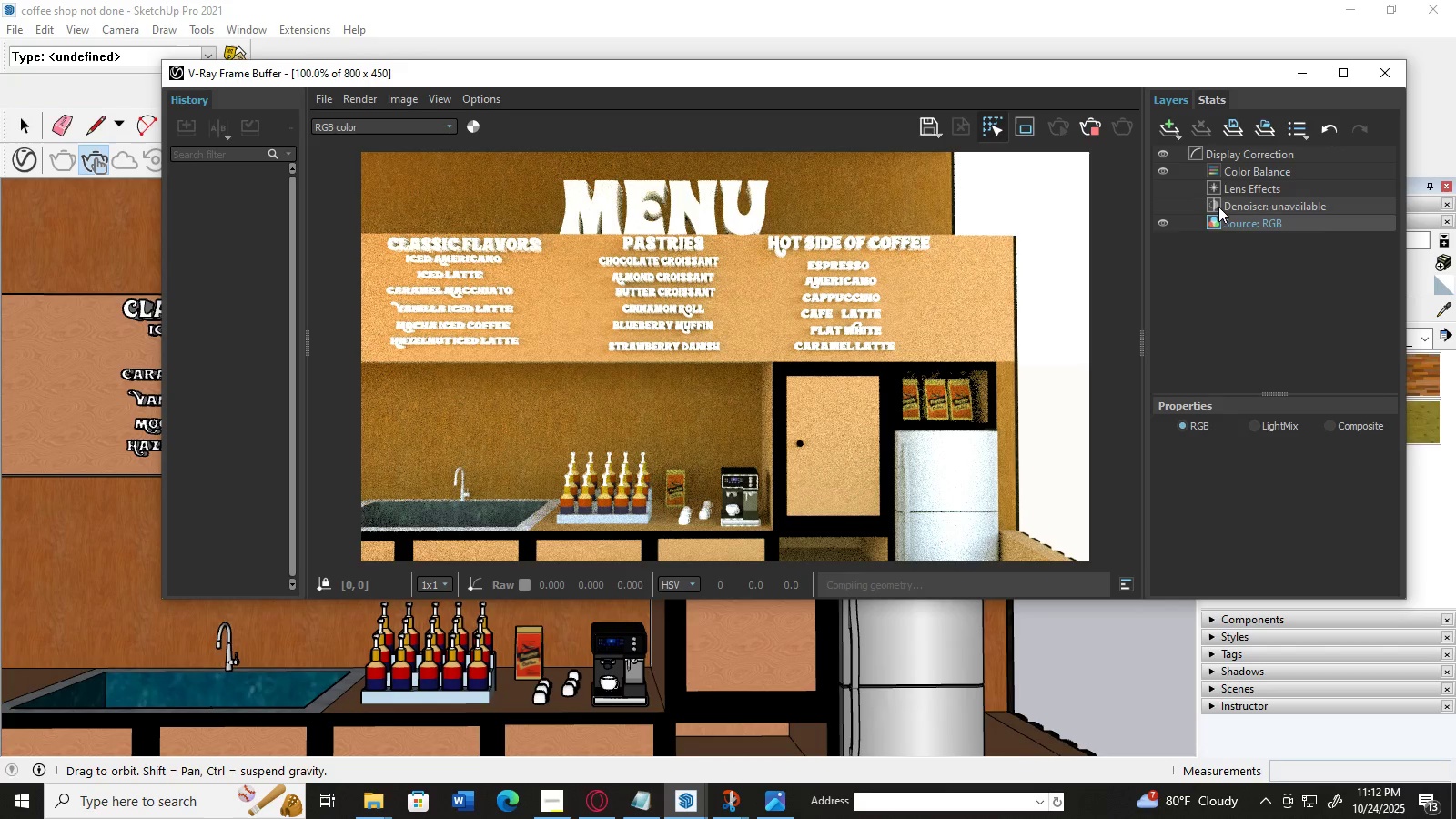 
left_click([1218, 207])
 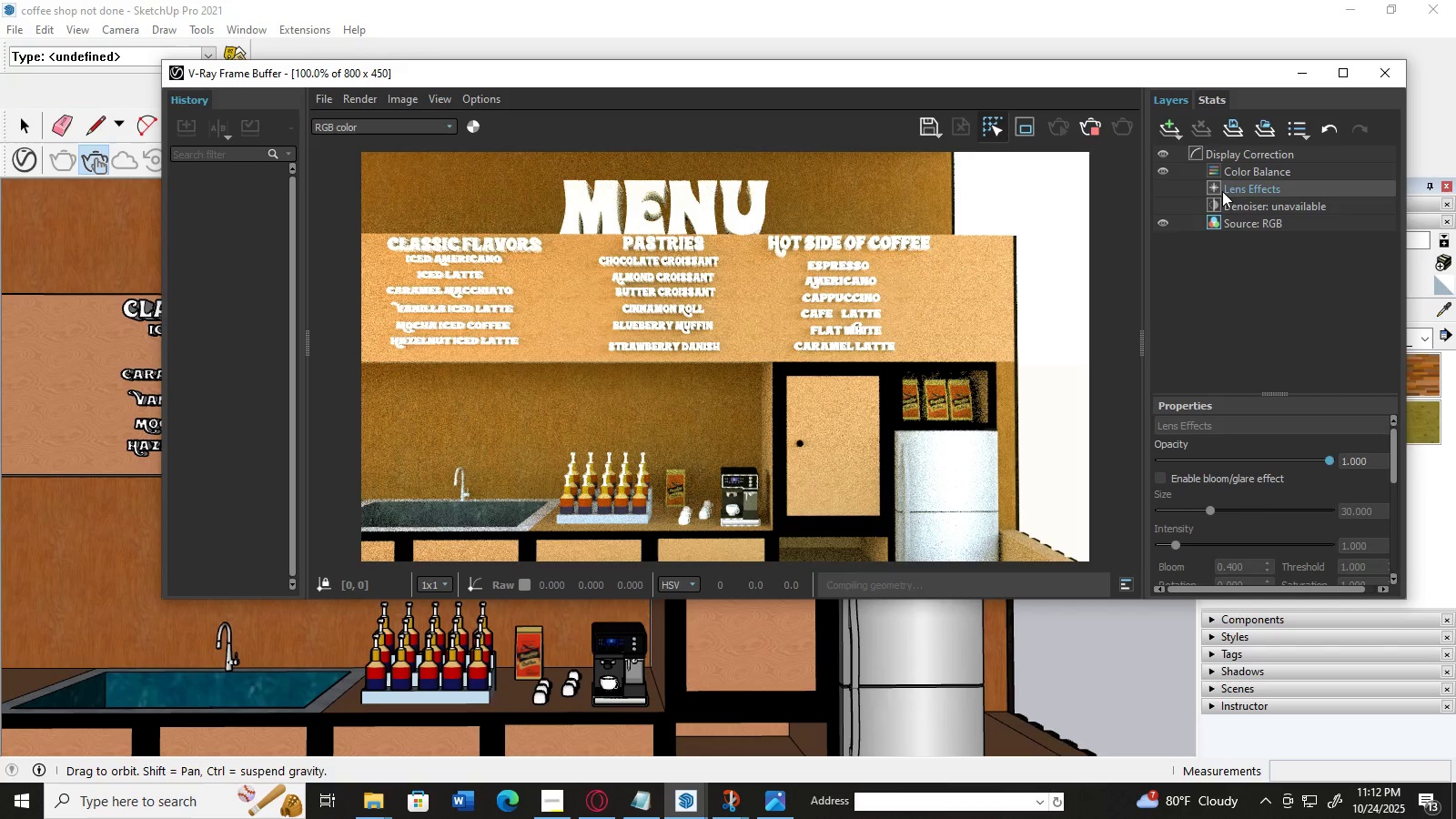 
double_click([1222, 175])
 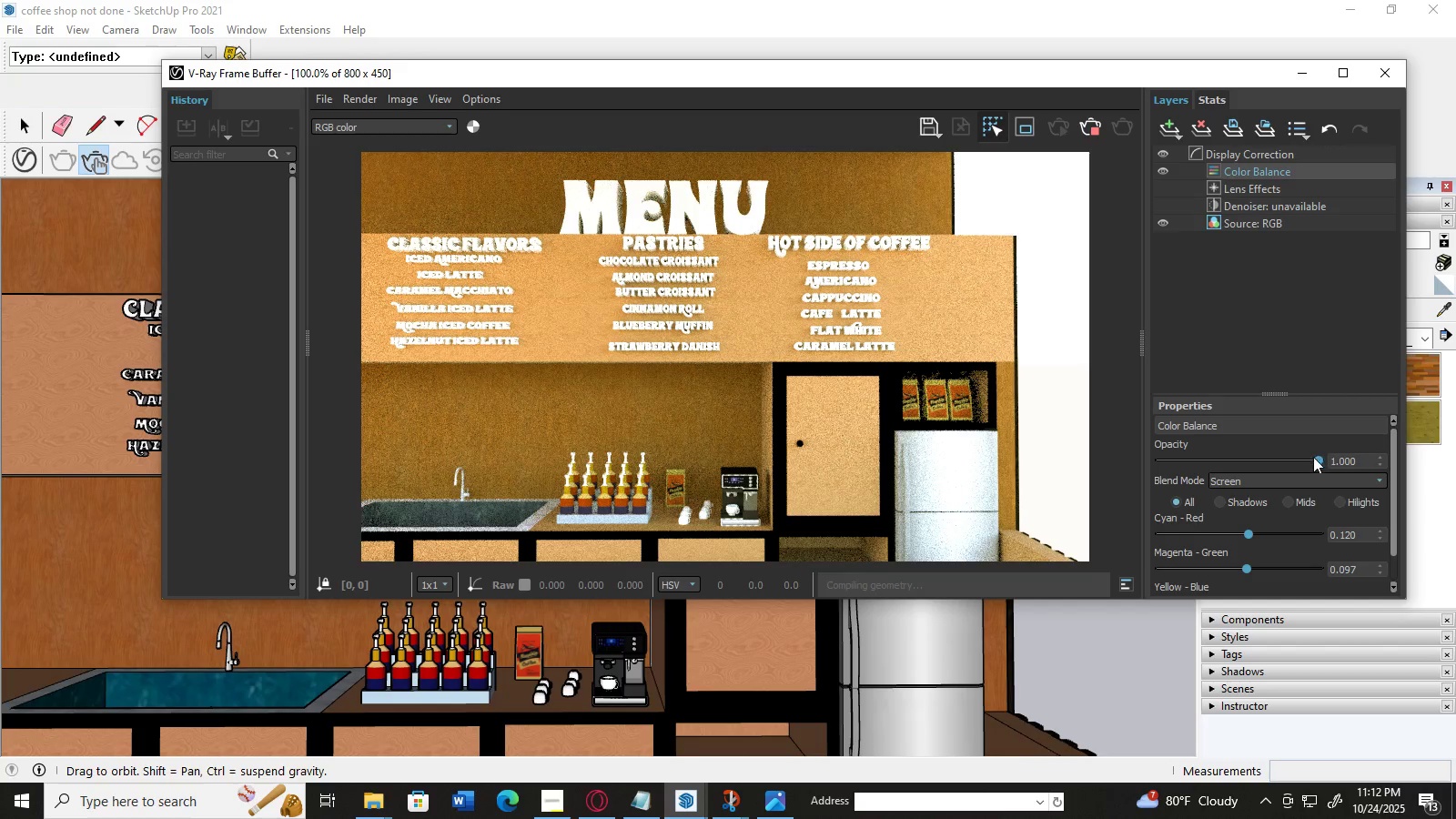 
left_click_drag(start_coordinate=[1321, 459], to_coordinate=[1255, 465])
 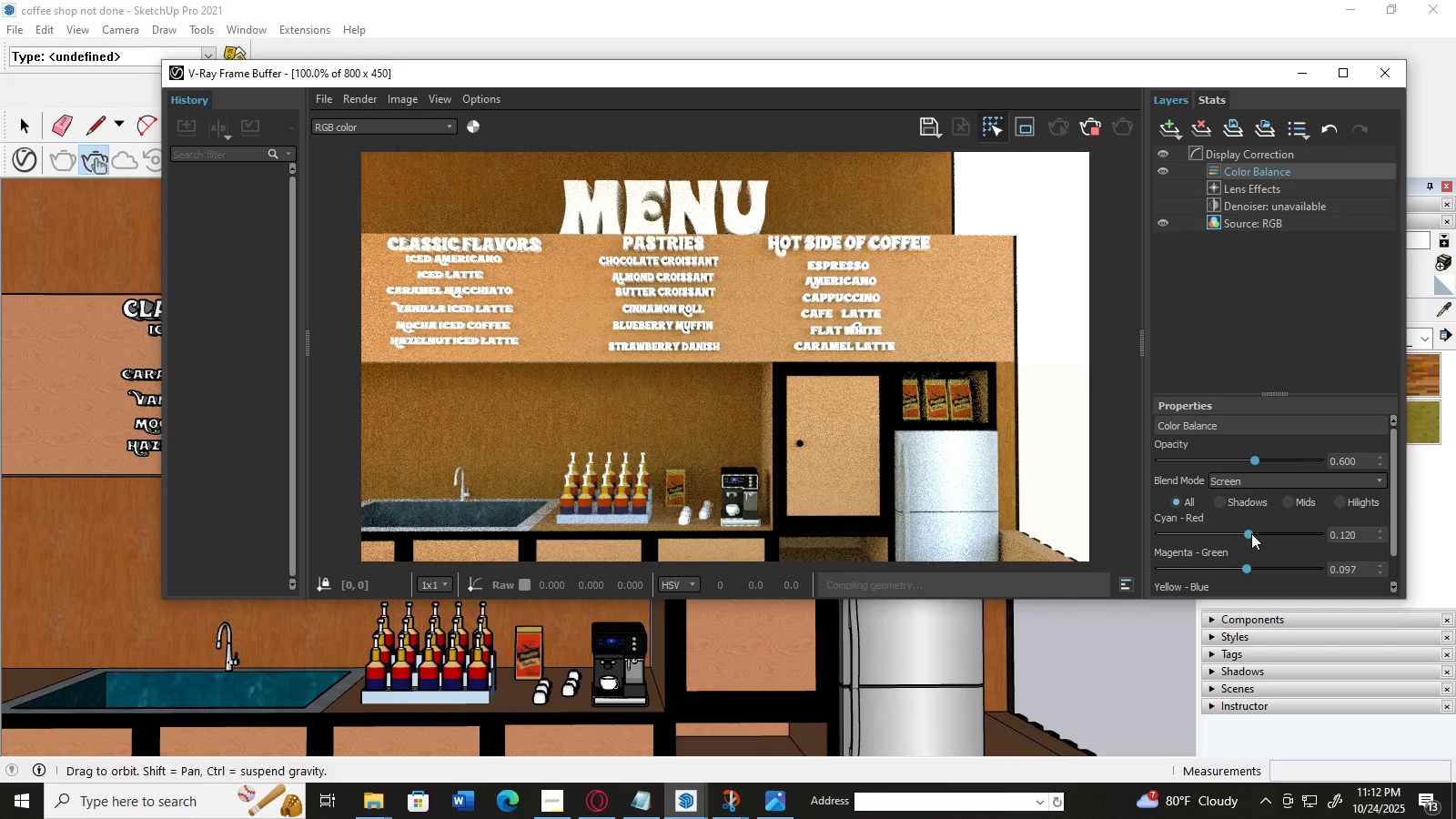 
left_click_drag(start_coordinate=[1251, 533], to_coordinate=[1327, 528])
 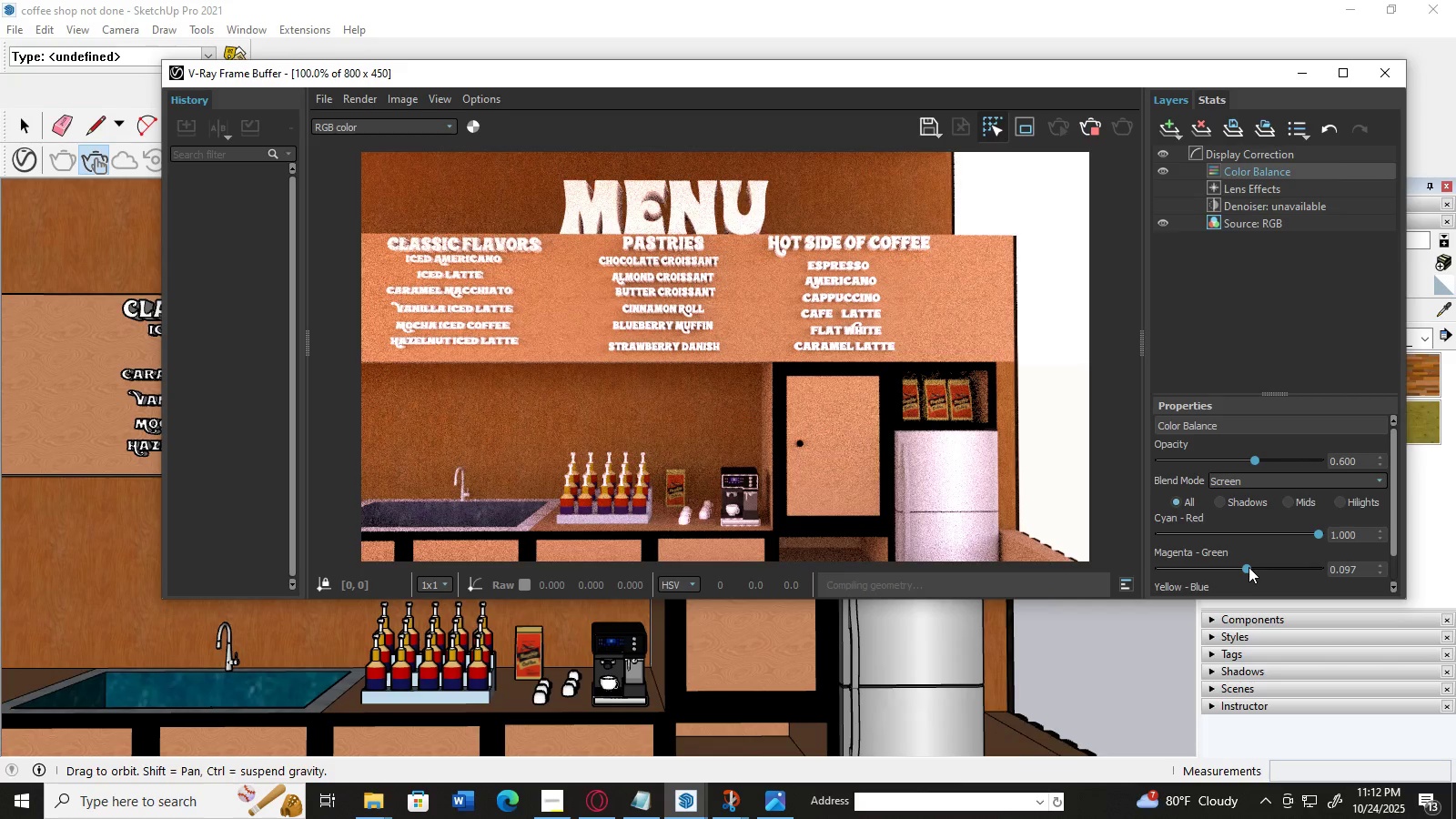 
left_click_drag(start_coordinate=[1249, 567], to_coordinate=[1315, 556])
 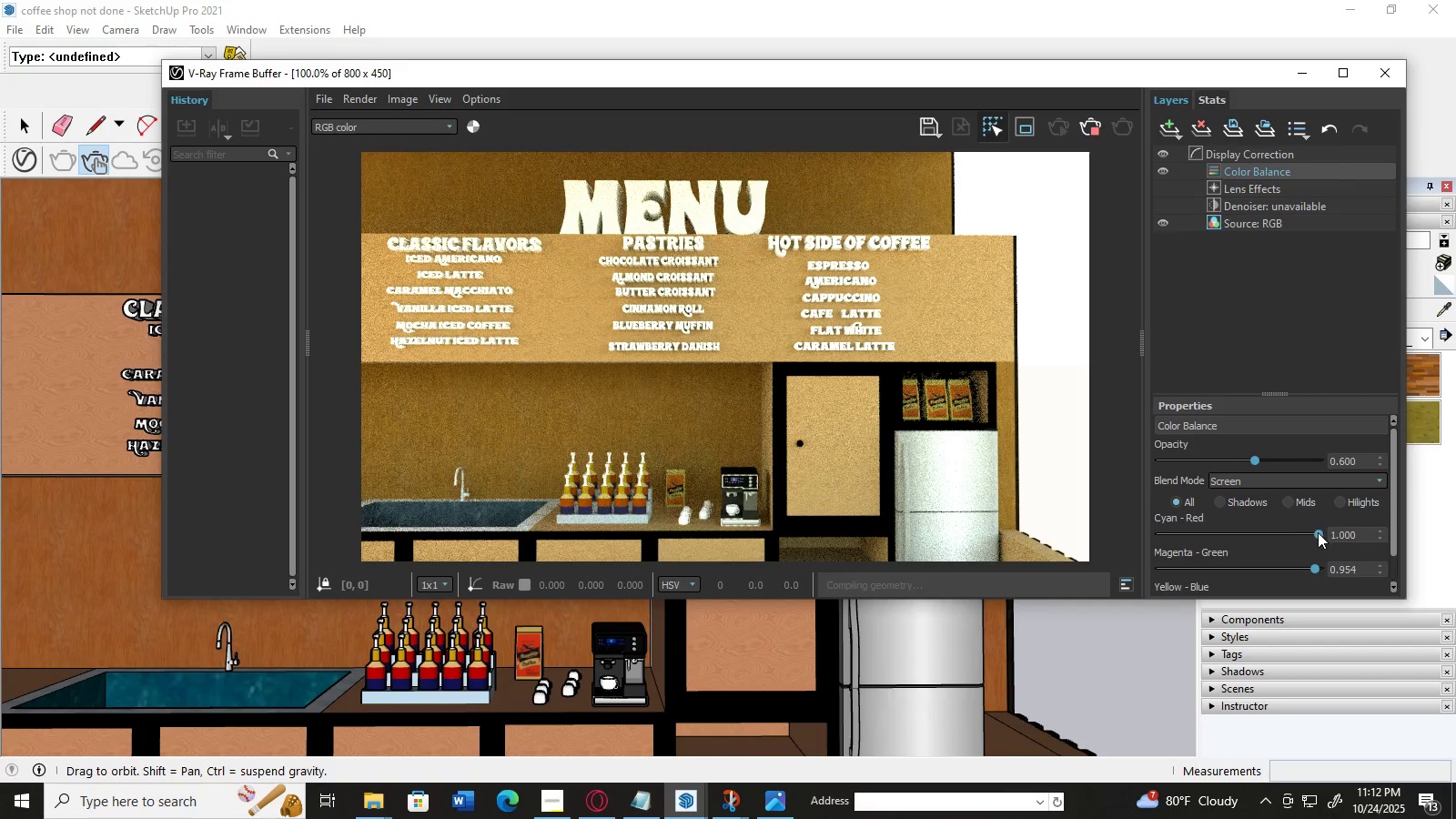 
left_click_drag(start_coordinate=[1318, 533], to_coordinate=[1305, 534])
 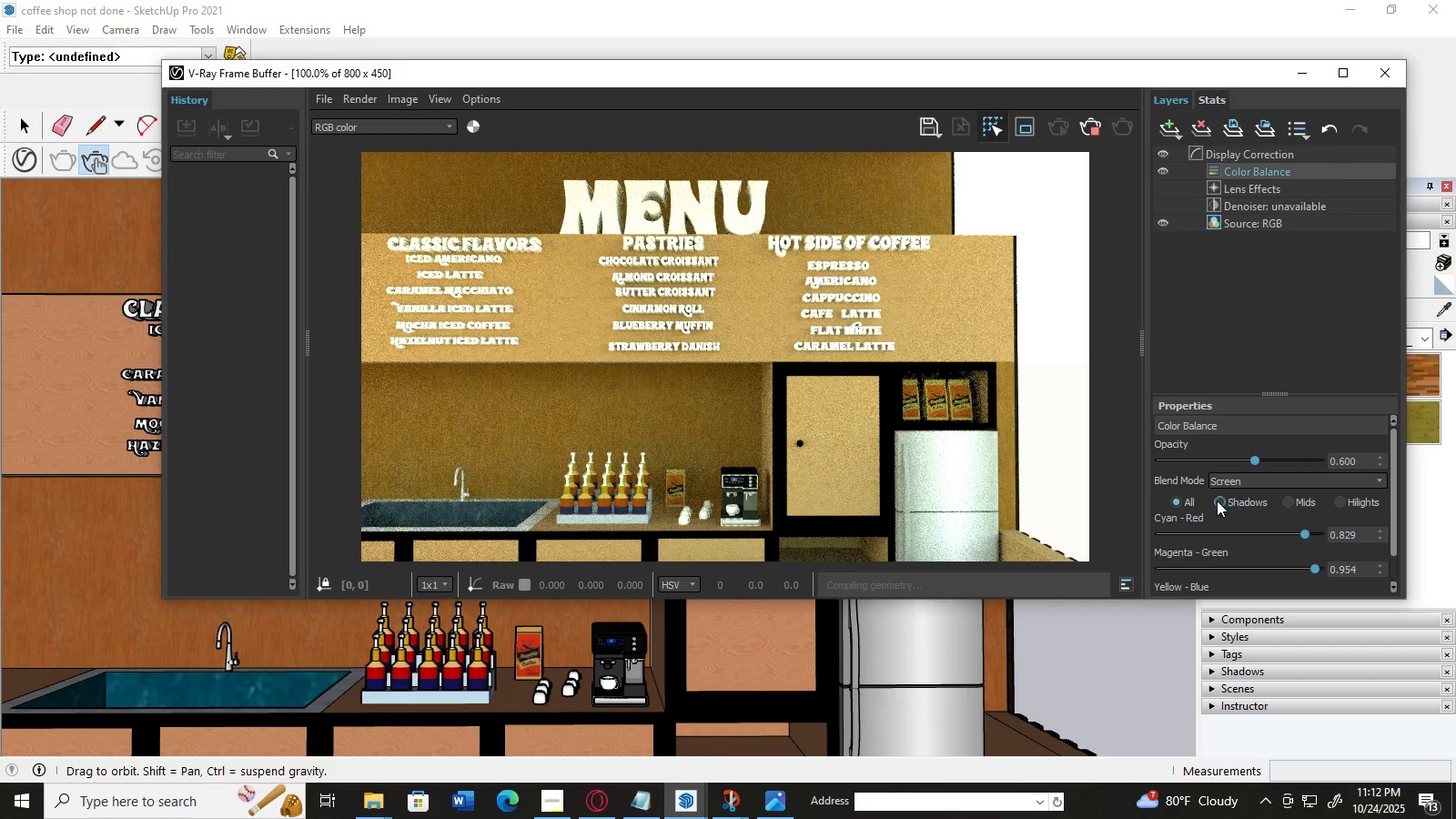 
left_click([1217, 500])
 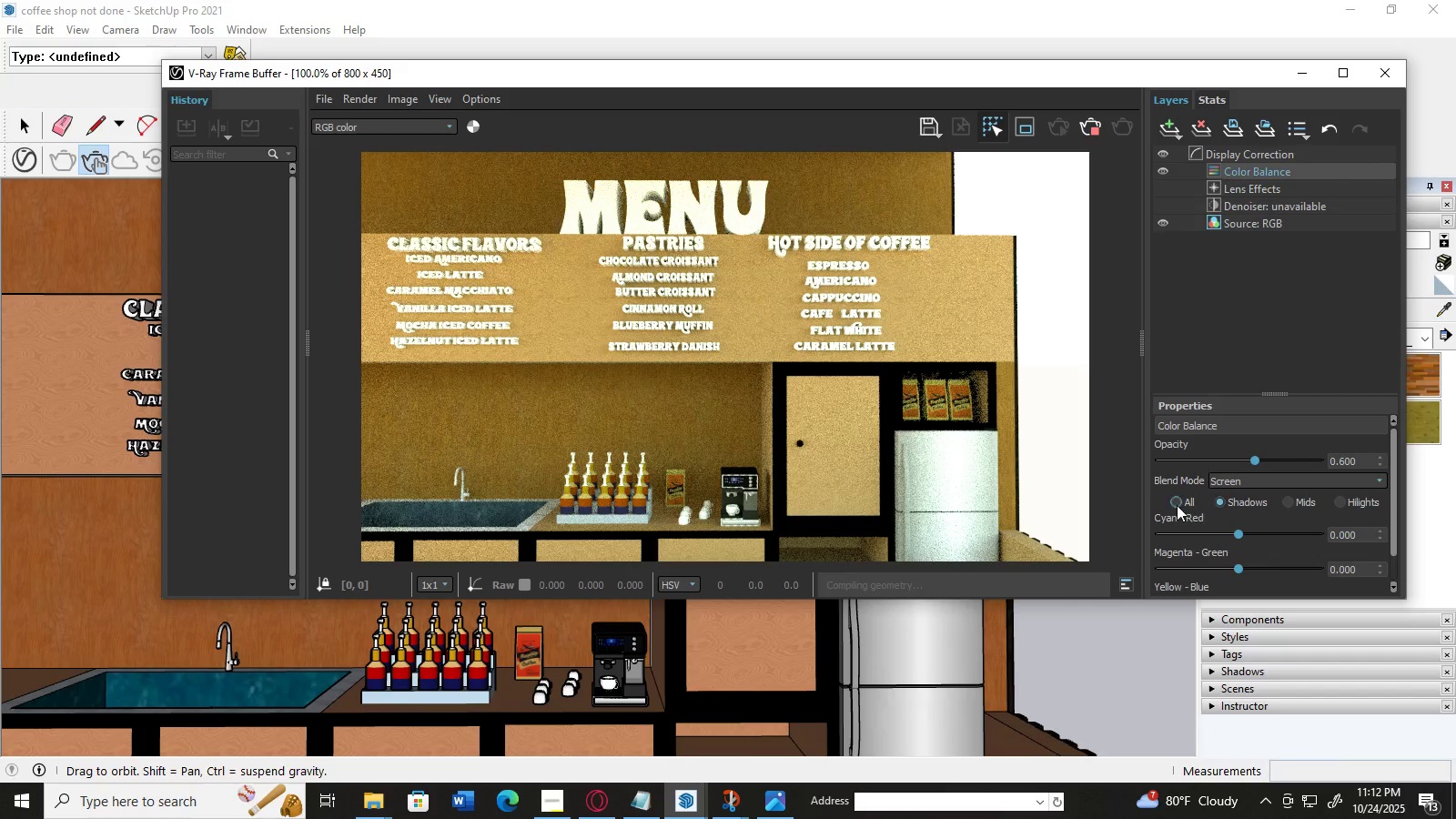 
left_click([1177, 505])
 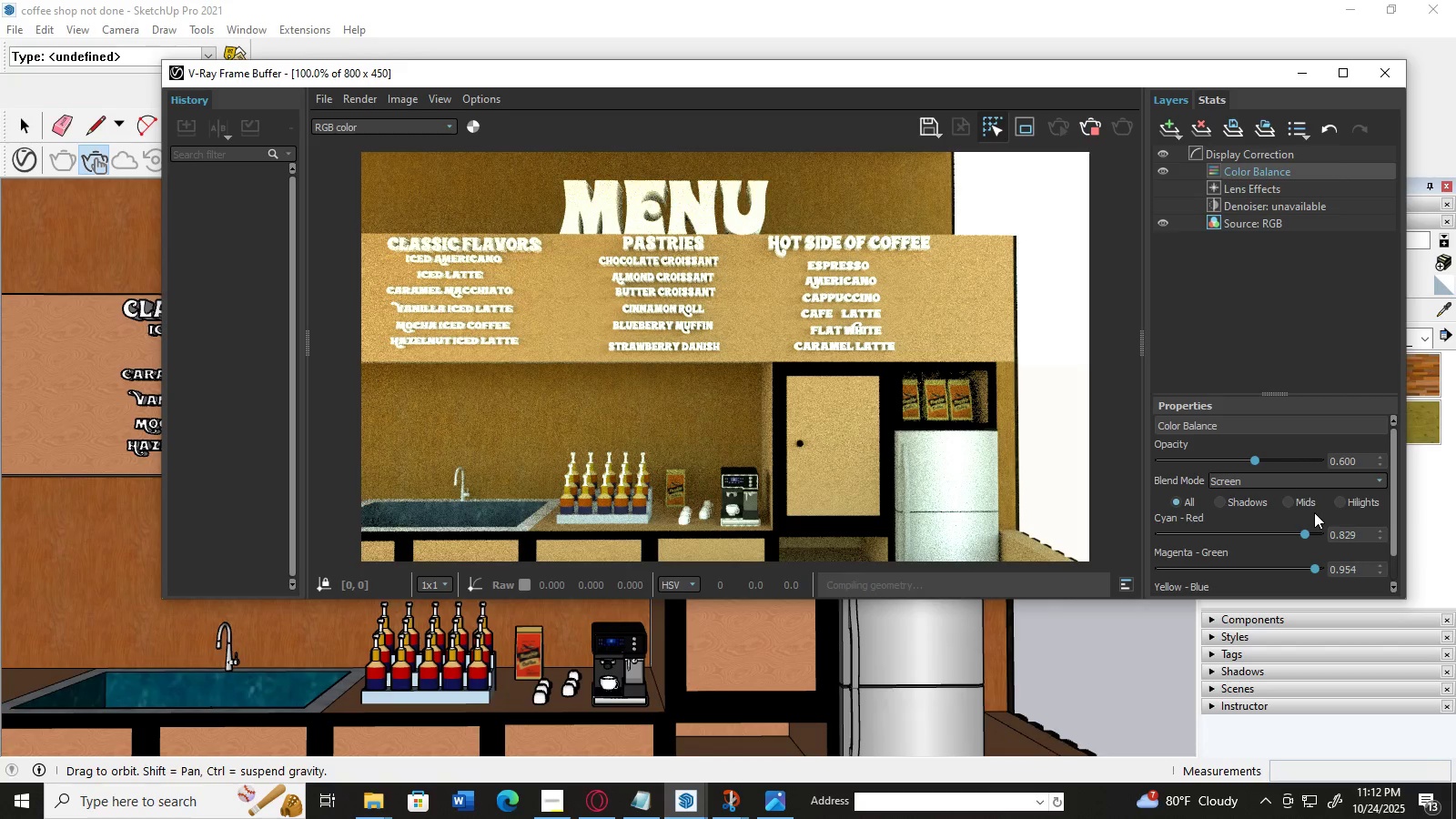 
key(Control+Z)
 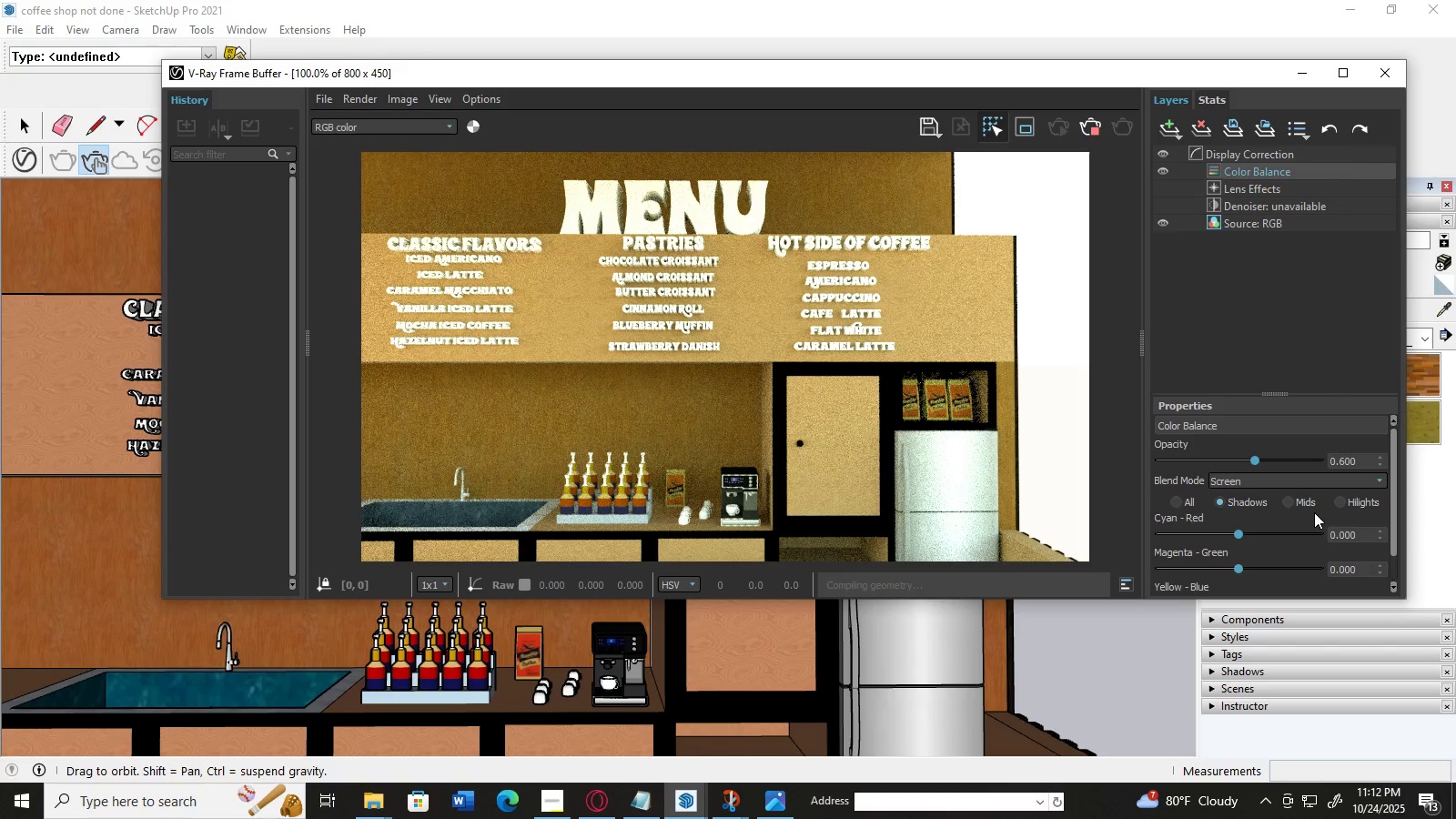 
key(Control+Z)
 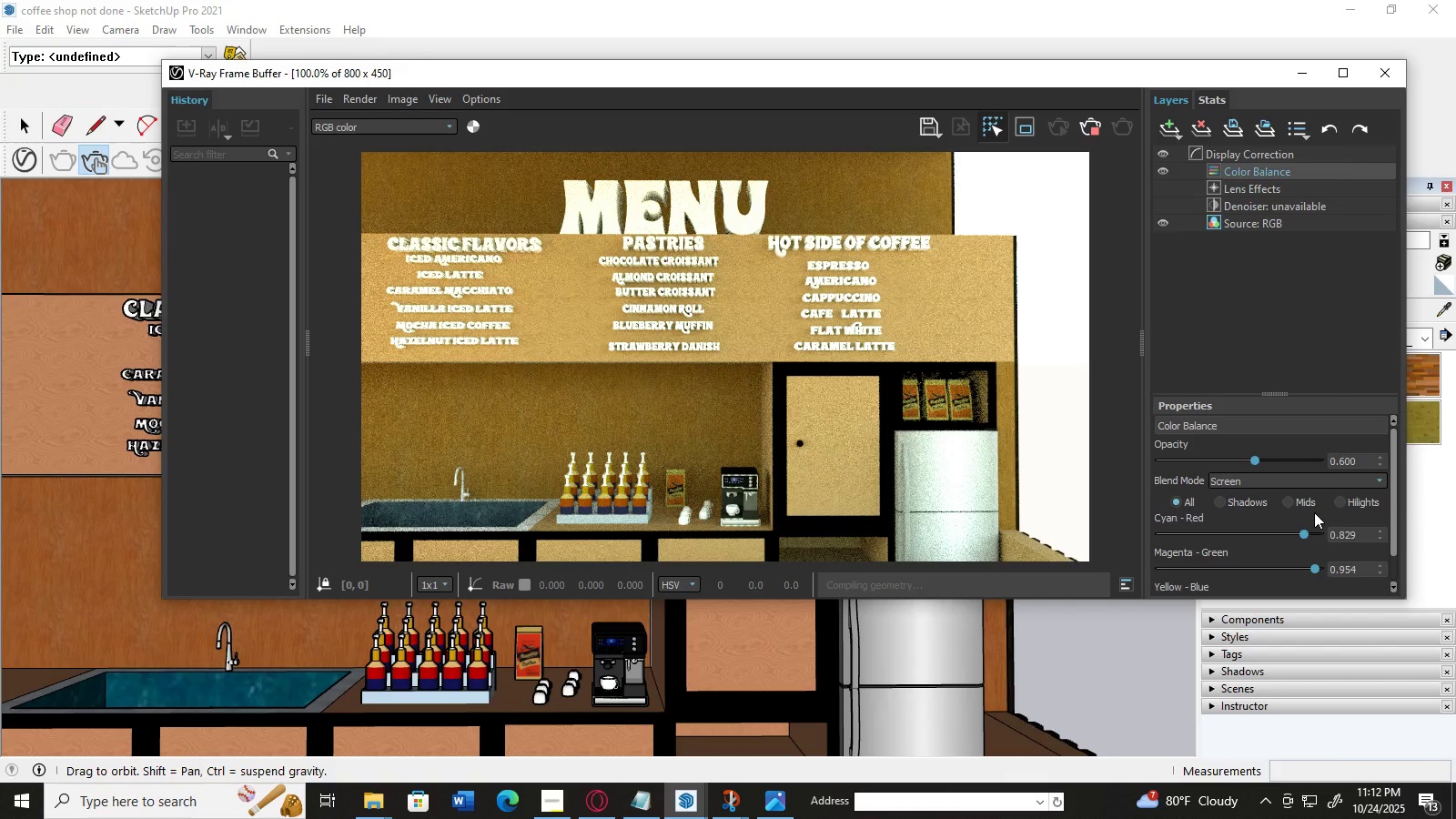 
key(Control+Z)
 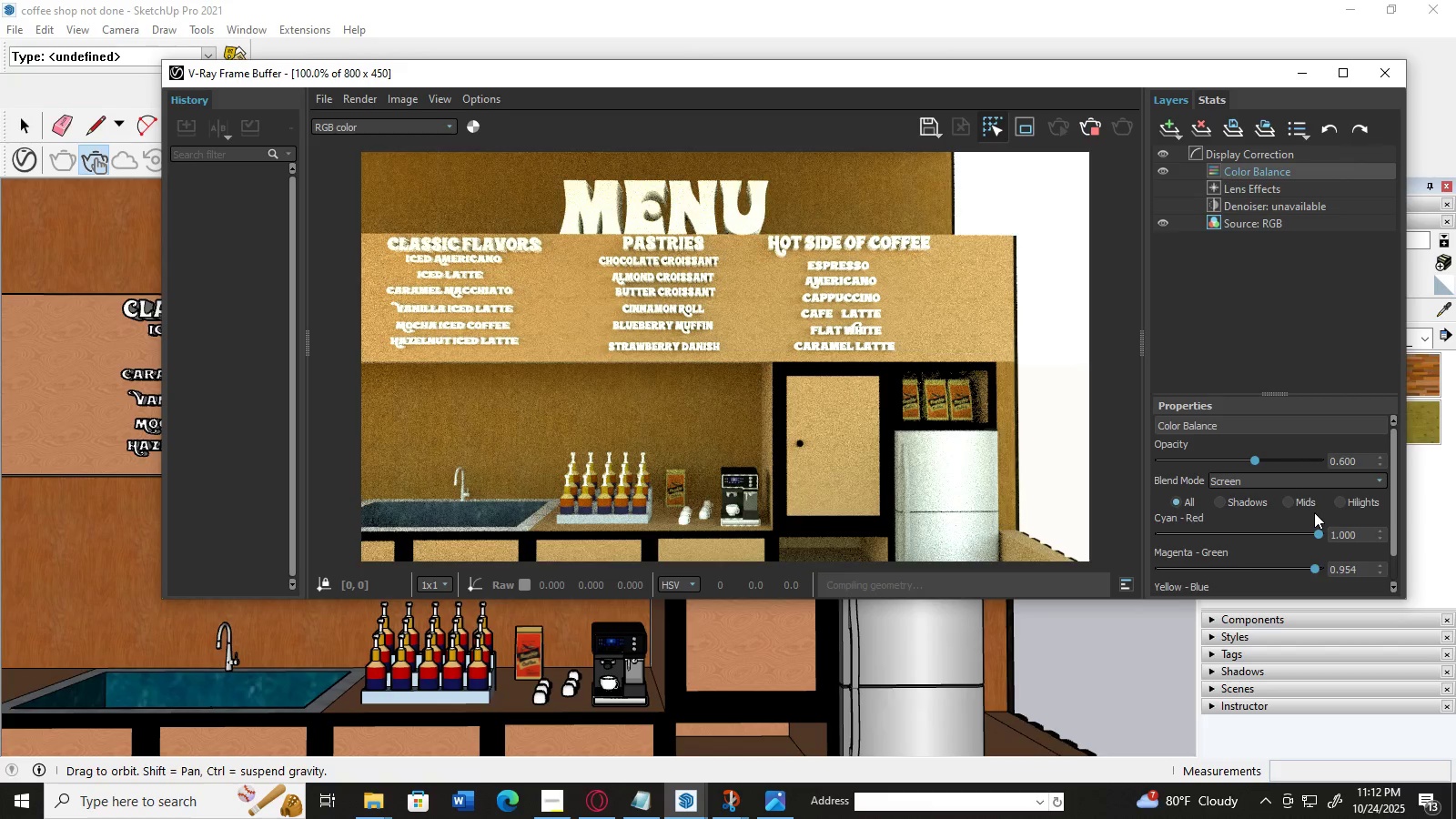 
key(Control+Z)
 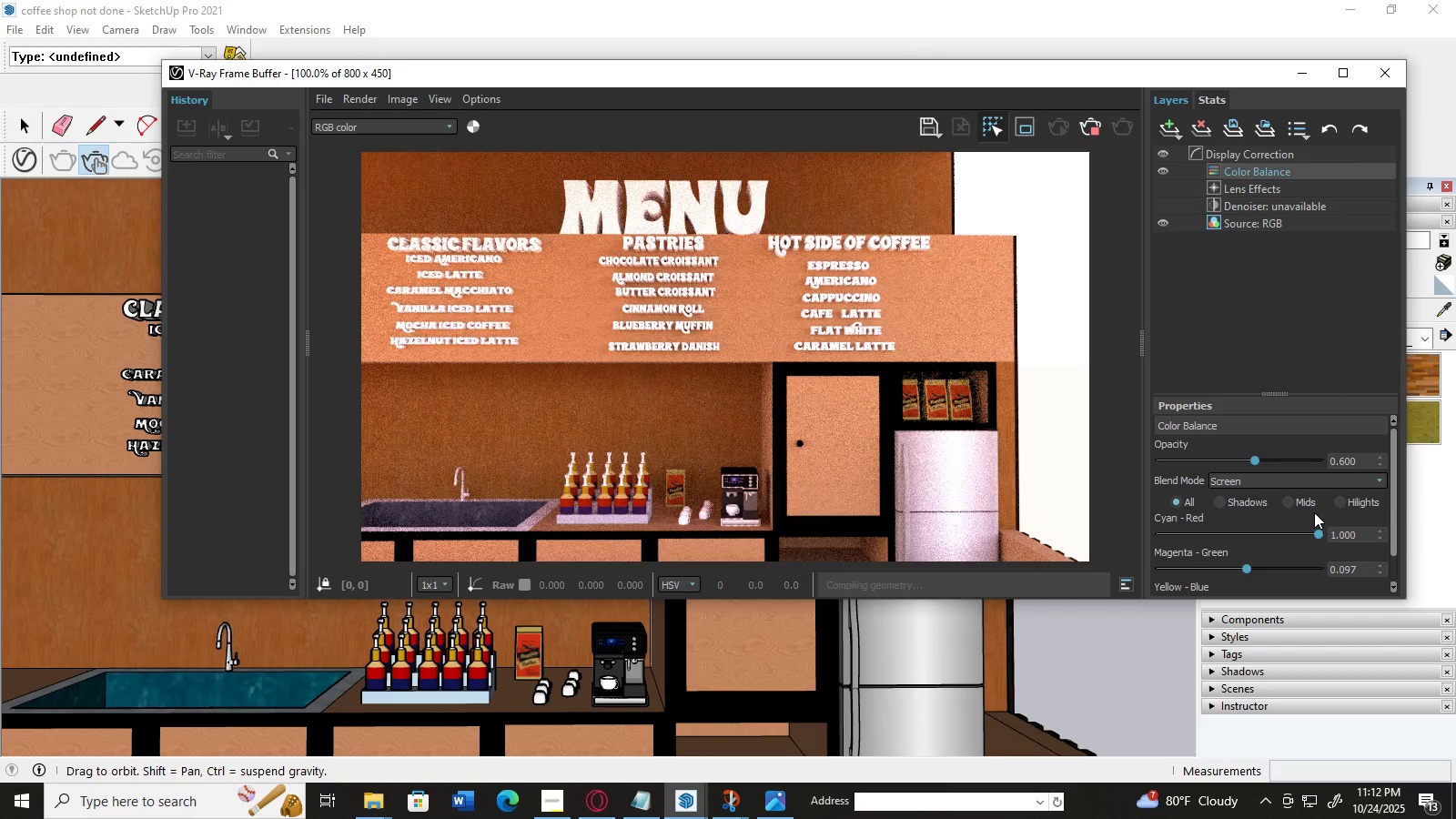 
key(Control+Z)
 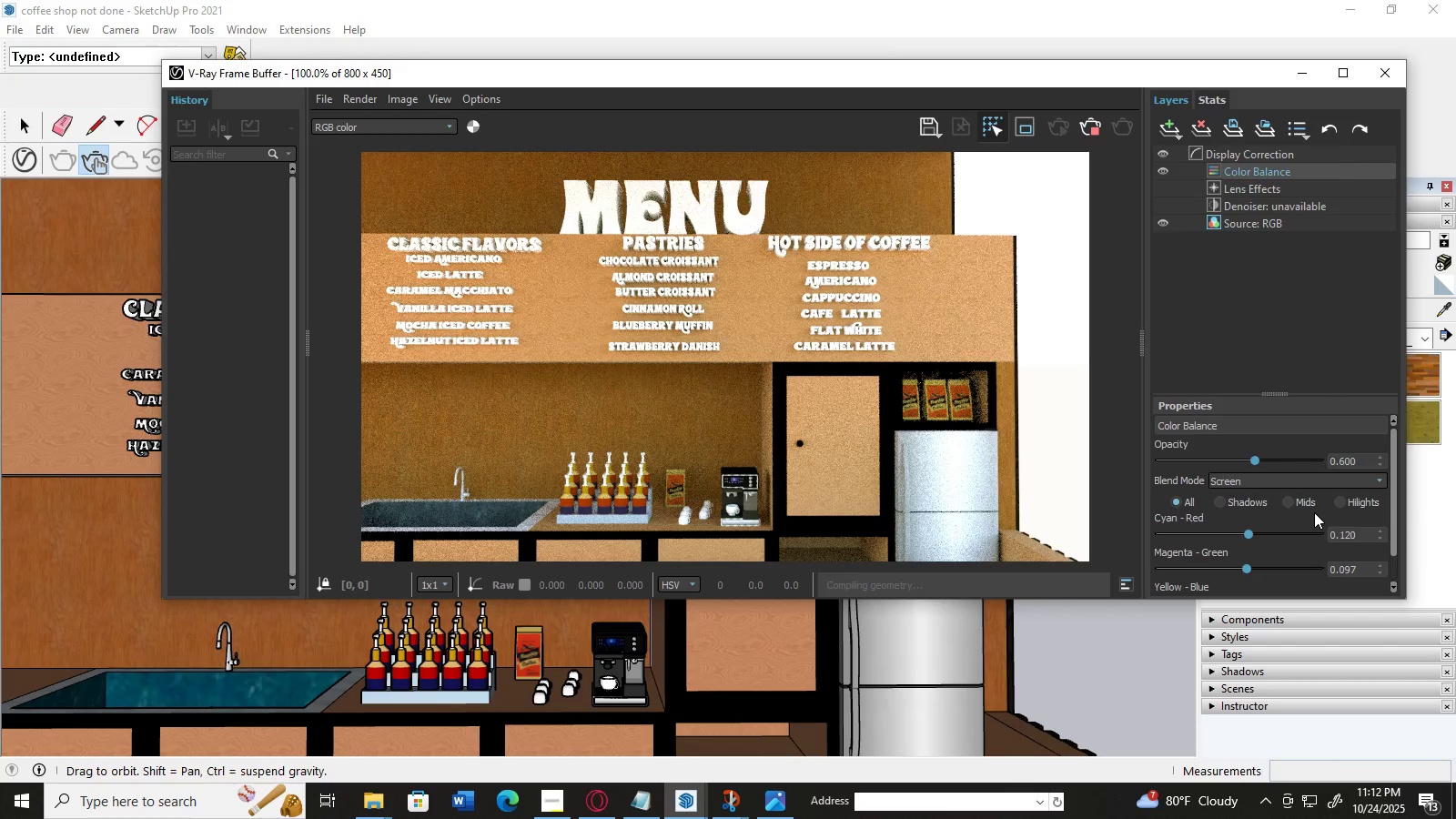 
key(Control+Z)
 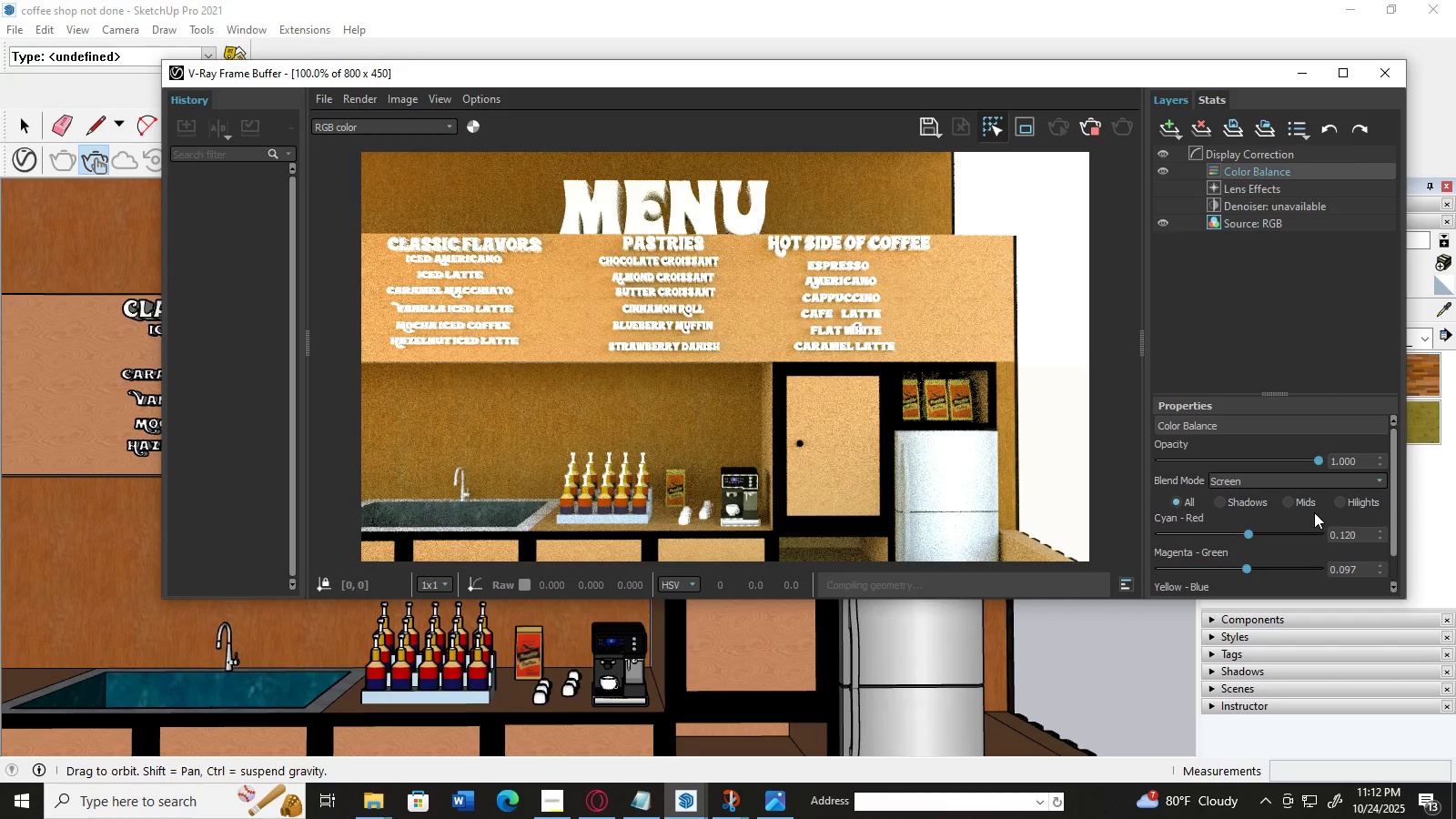 
key(Control+Z)
 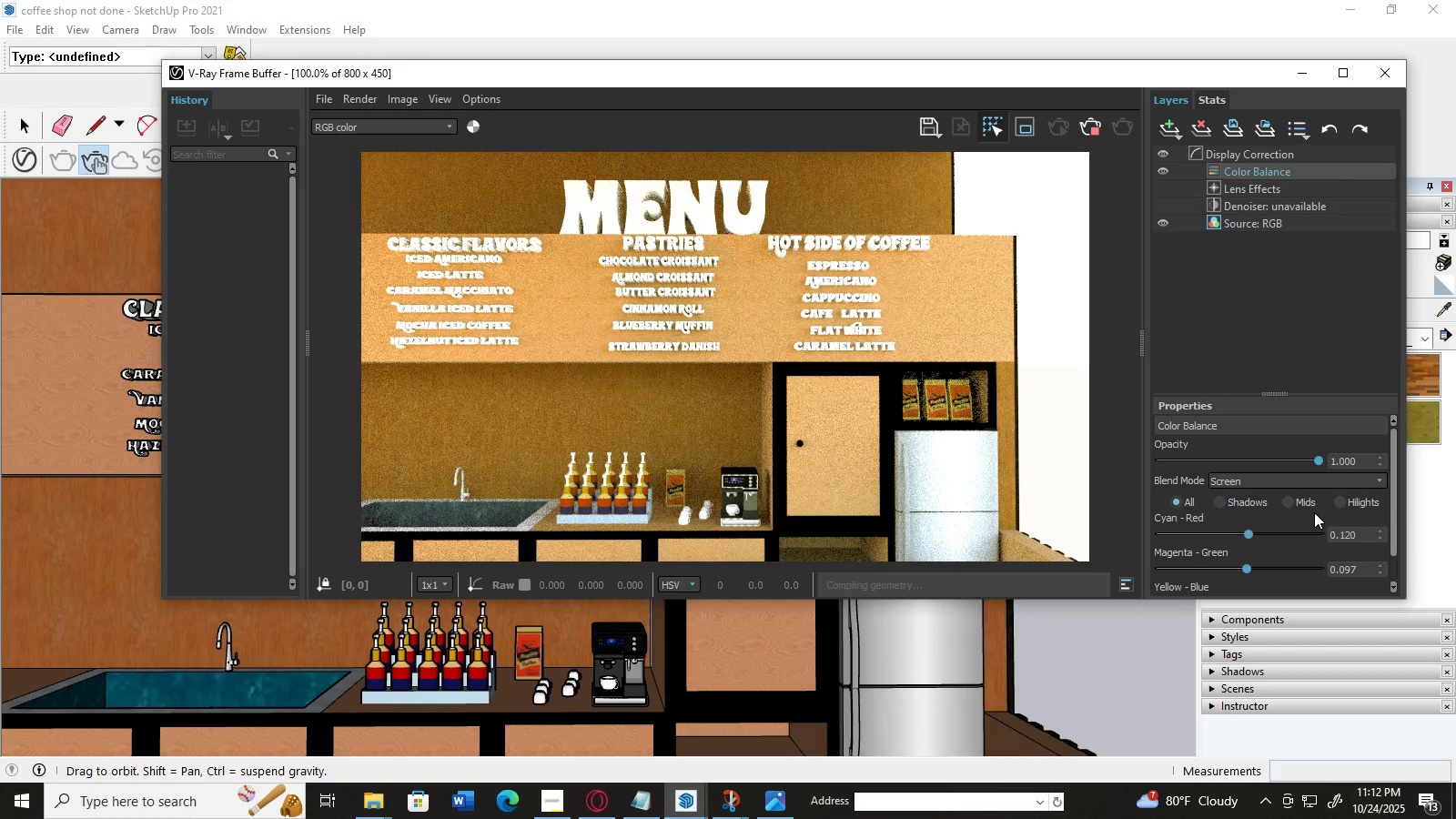 
key(Control+Z)
 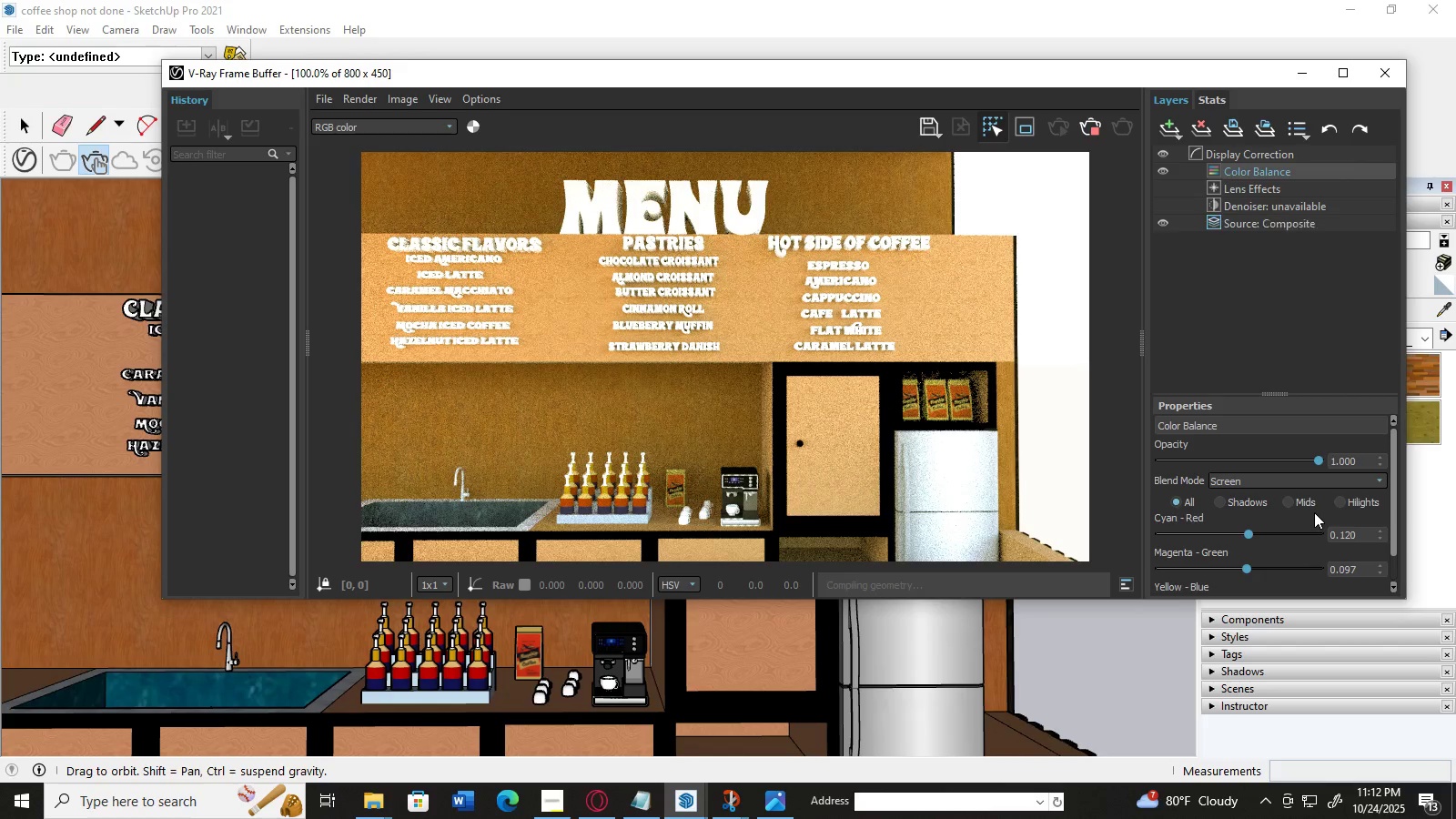 
key(Control+Z)
 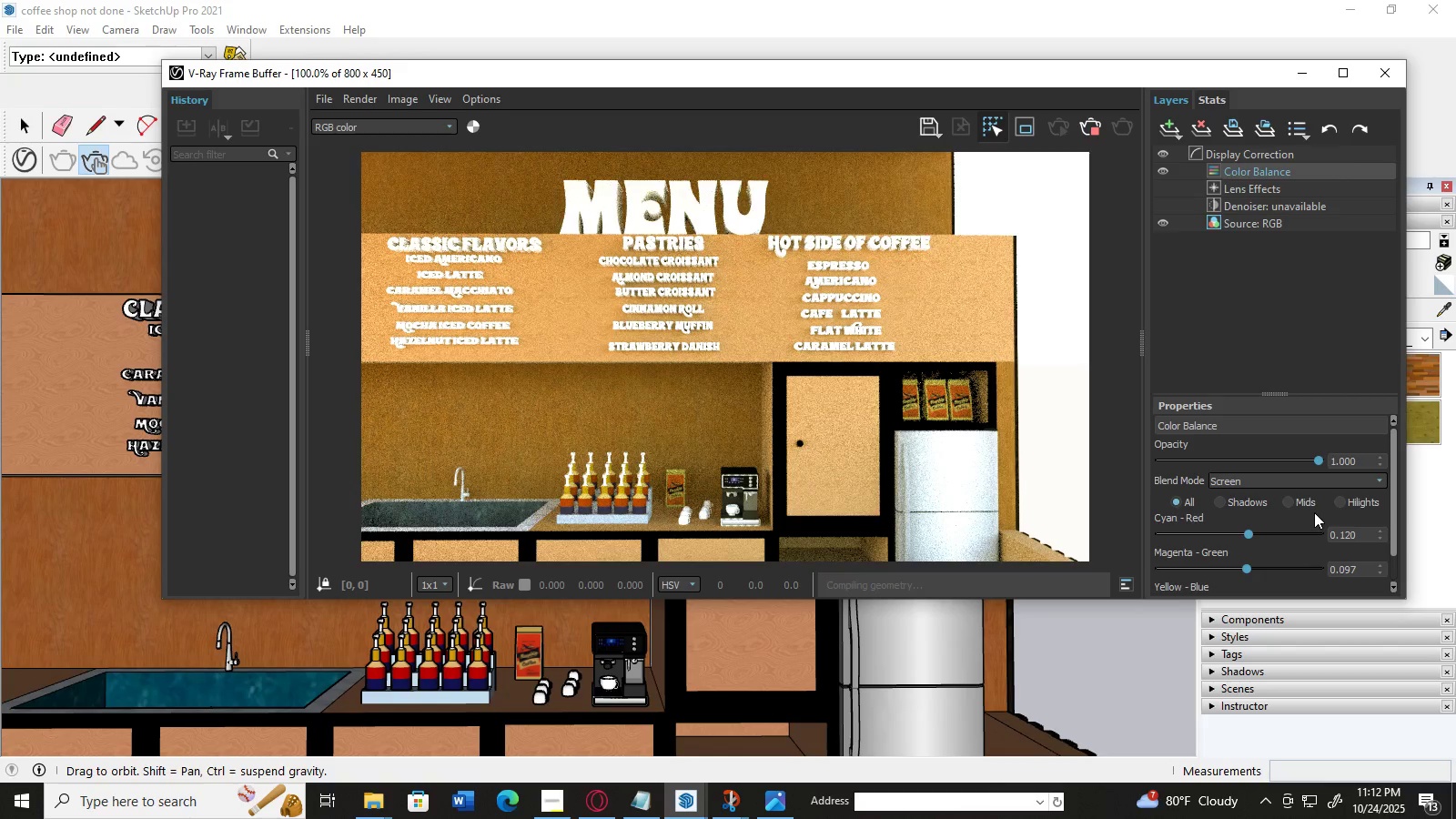 
key(Control+Z)
 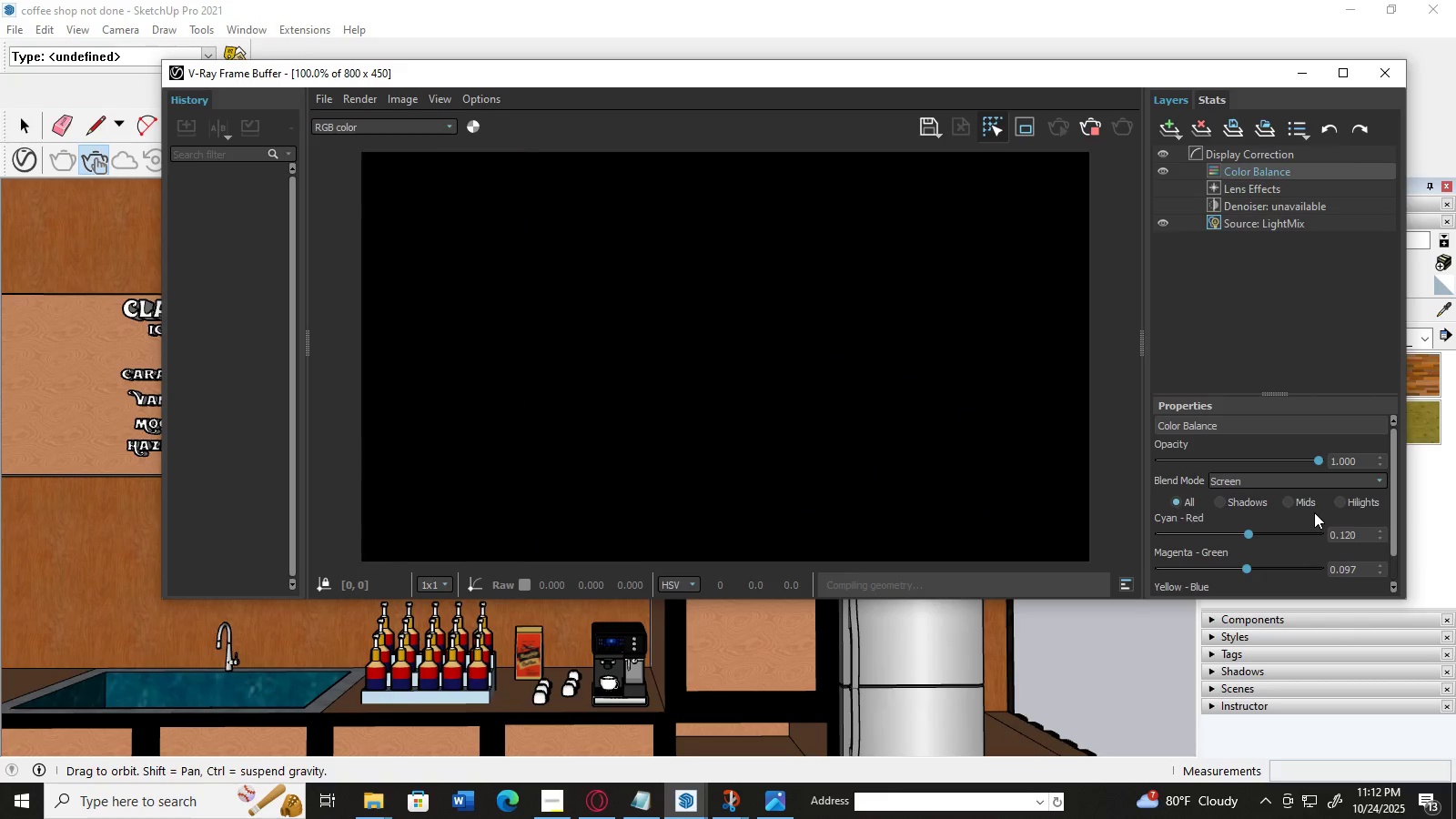 
key(Control+Z)
 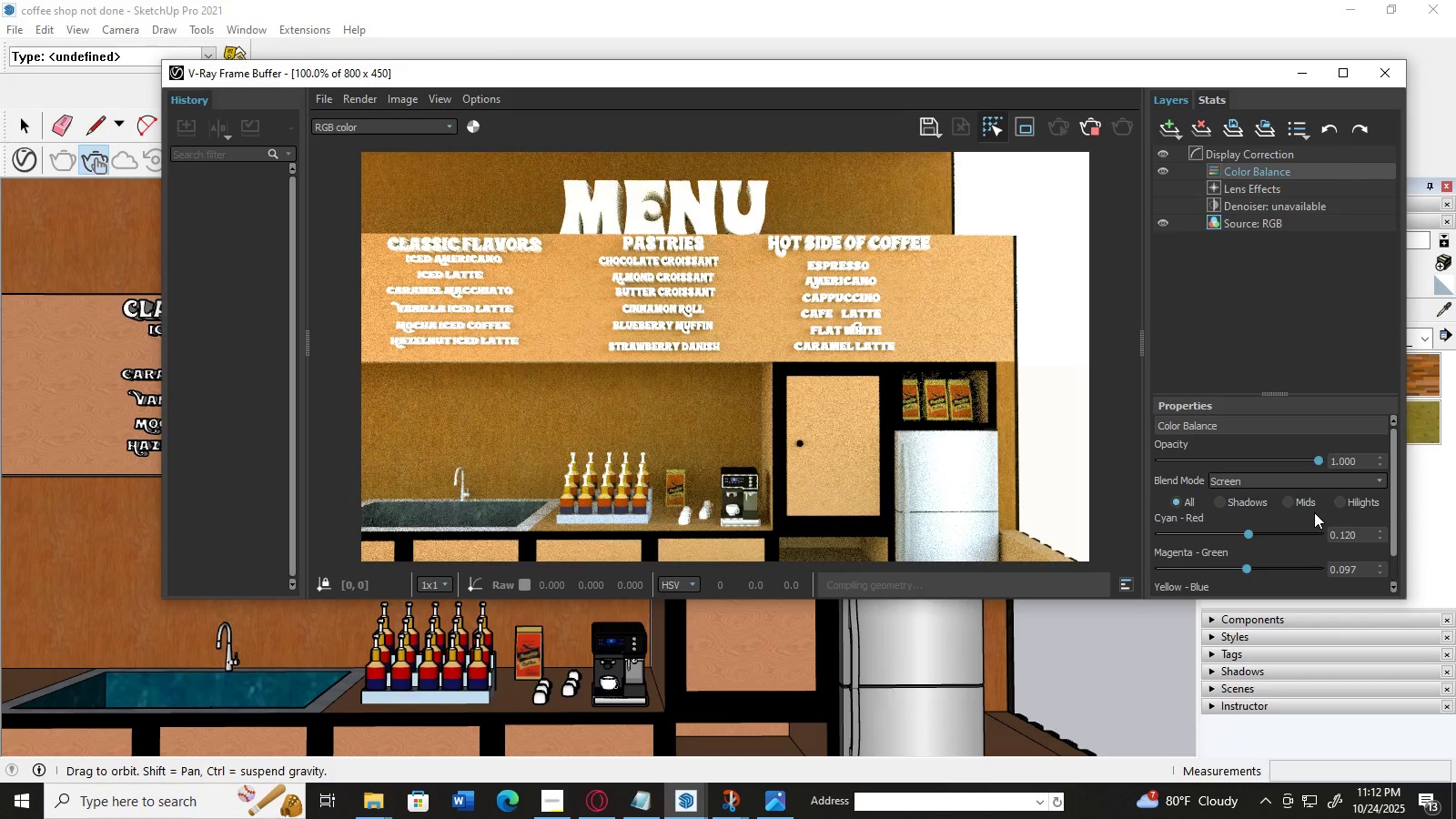 
key(Control+Z)
 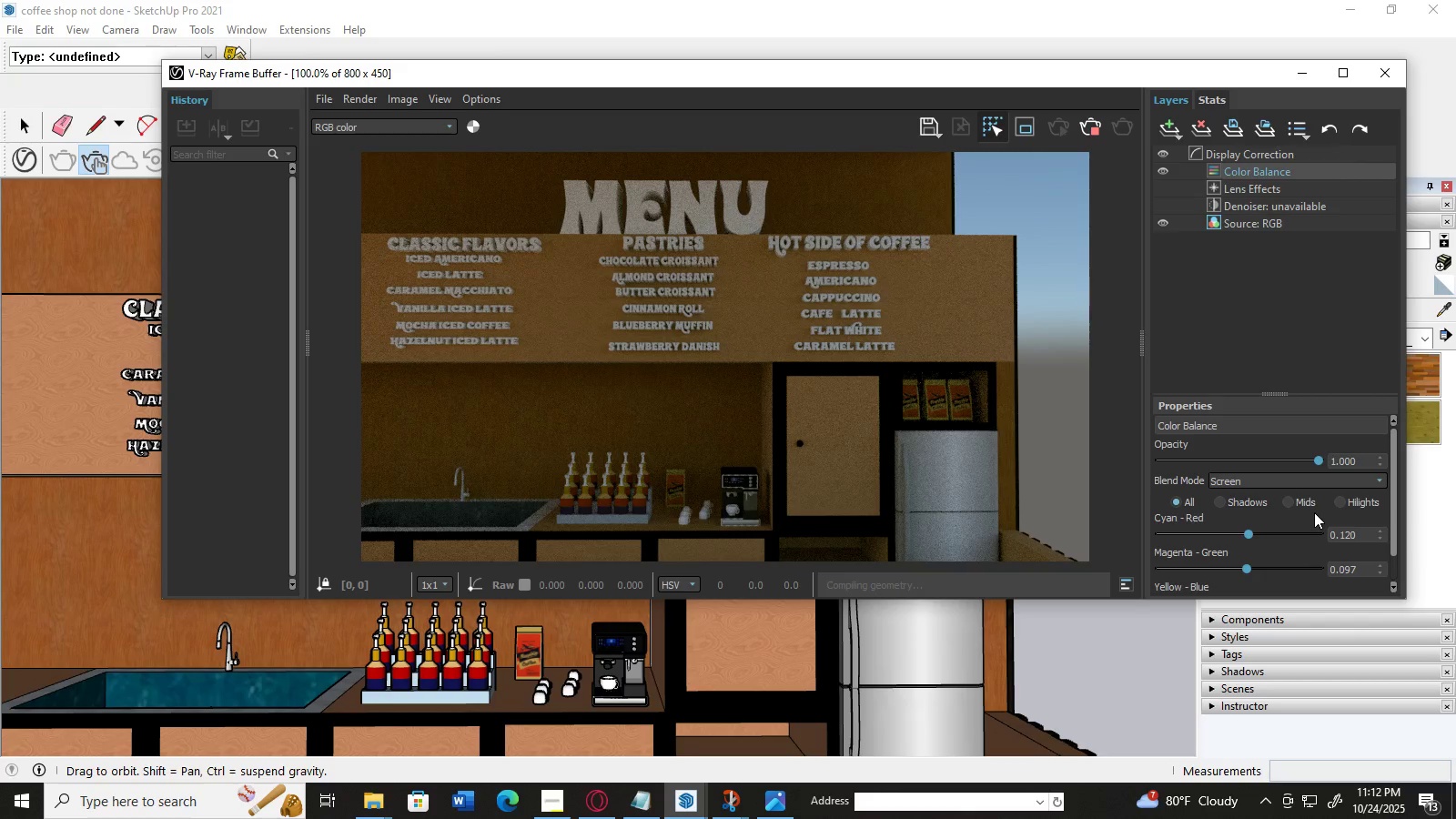 
key(Control+Z)
 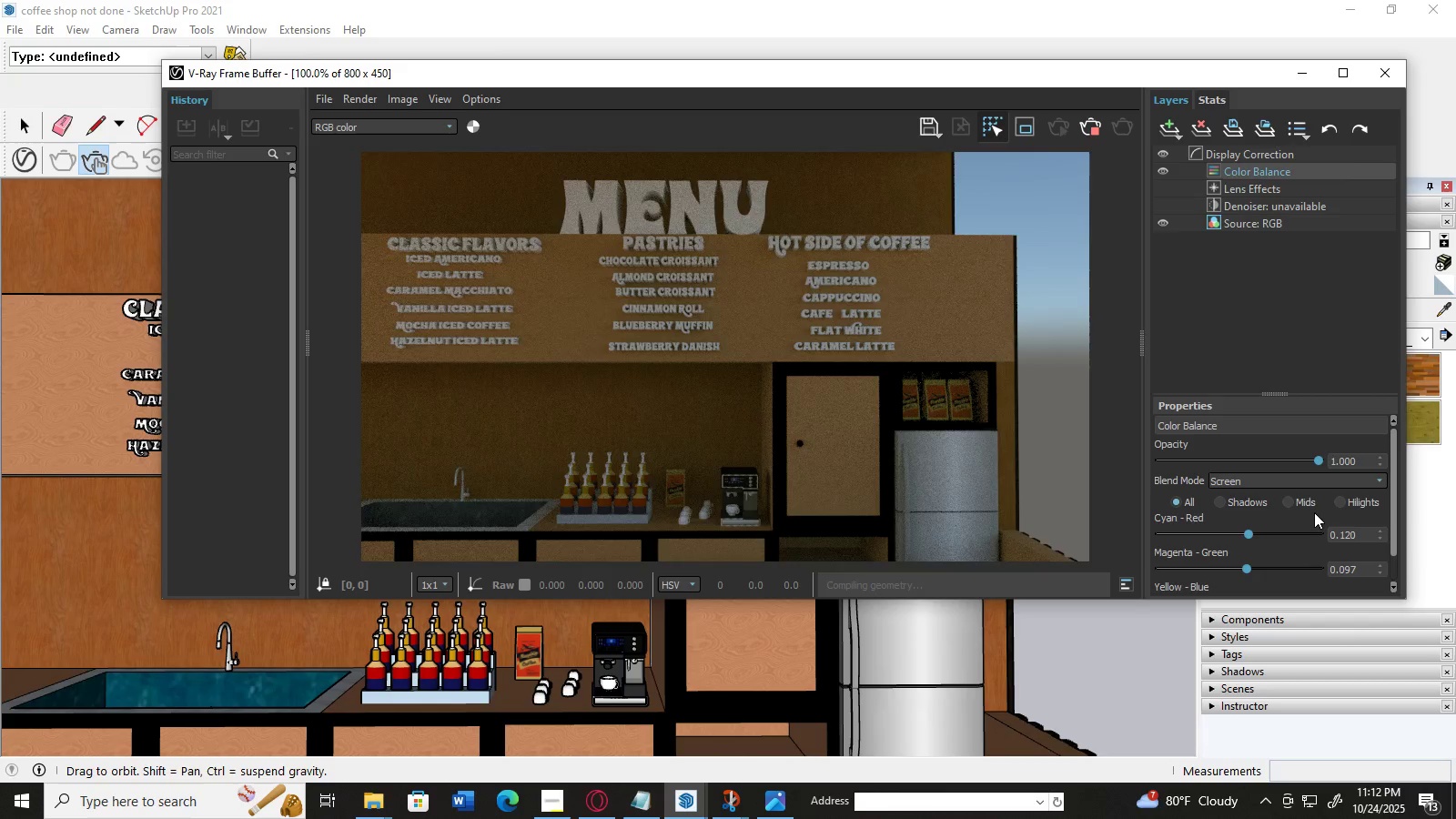 
key(Control+Z)
 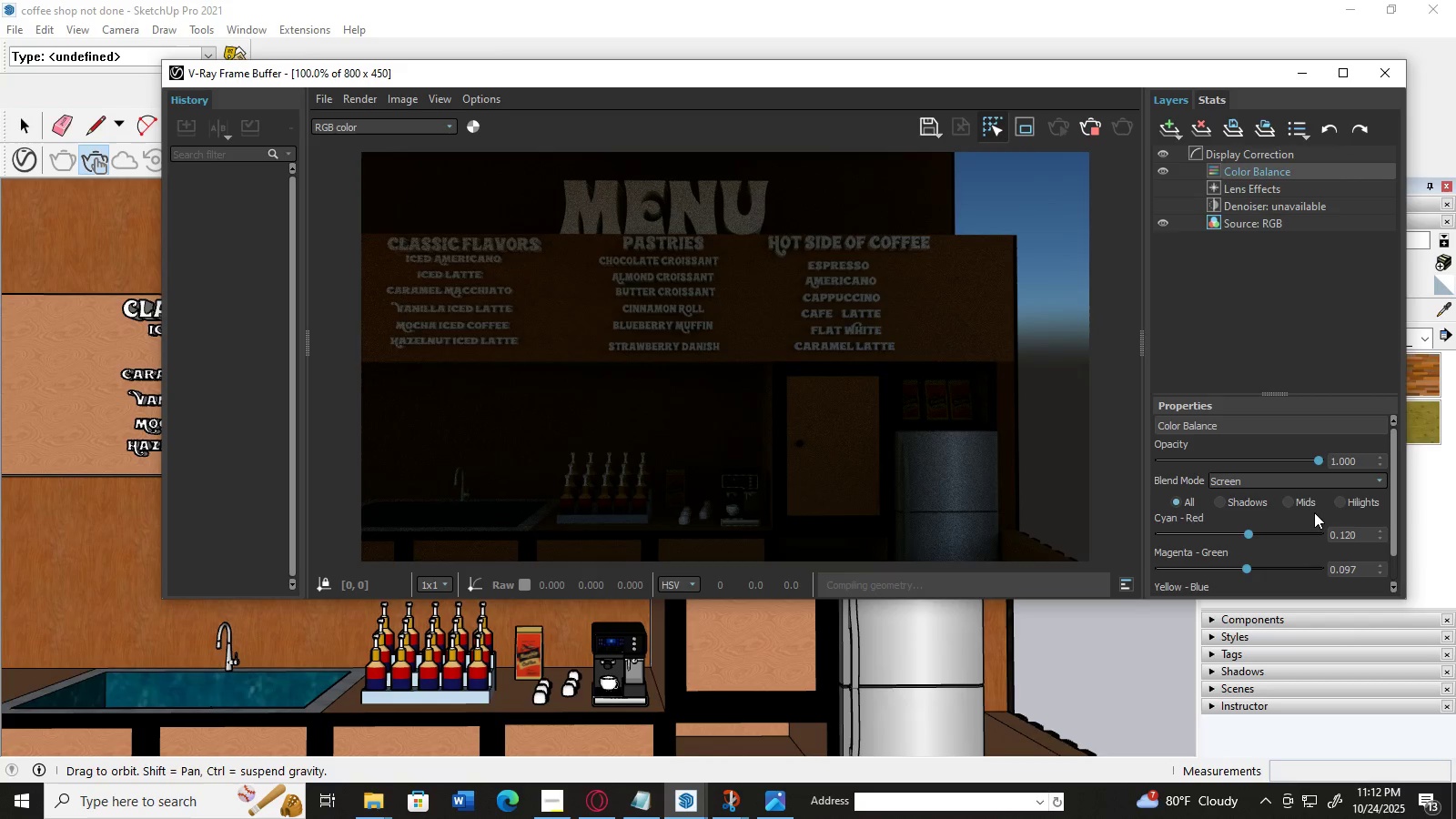 
key(Control+Z)
 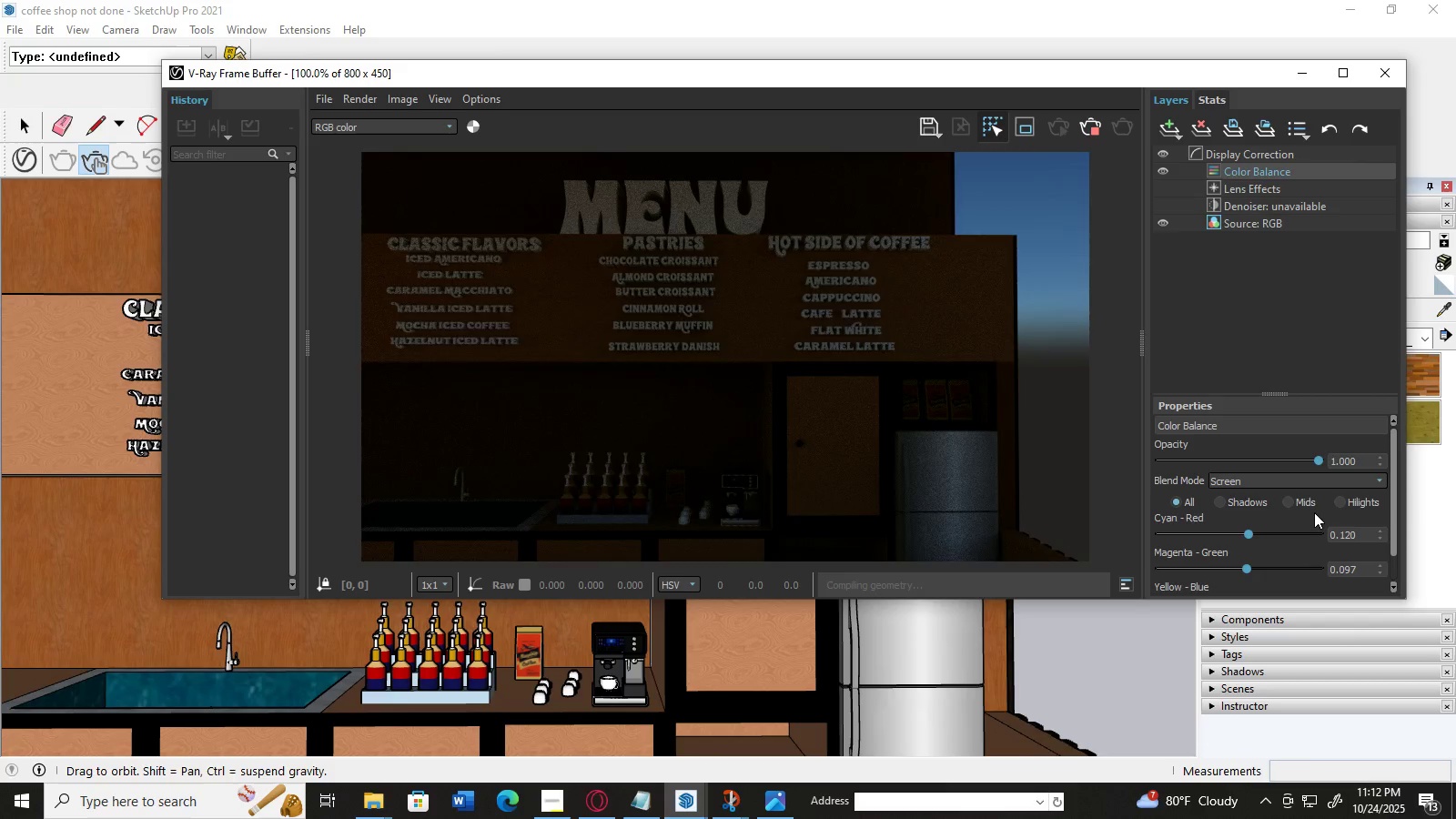 
key(Control+Z)
 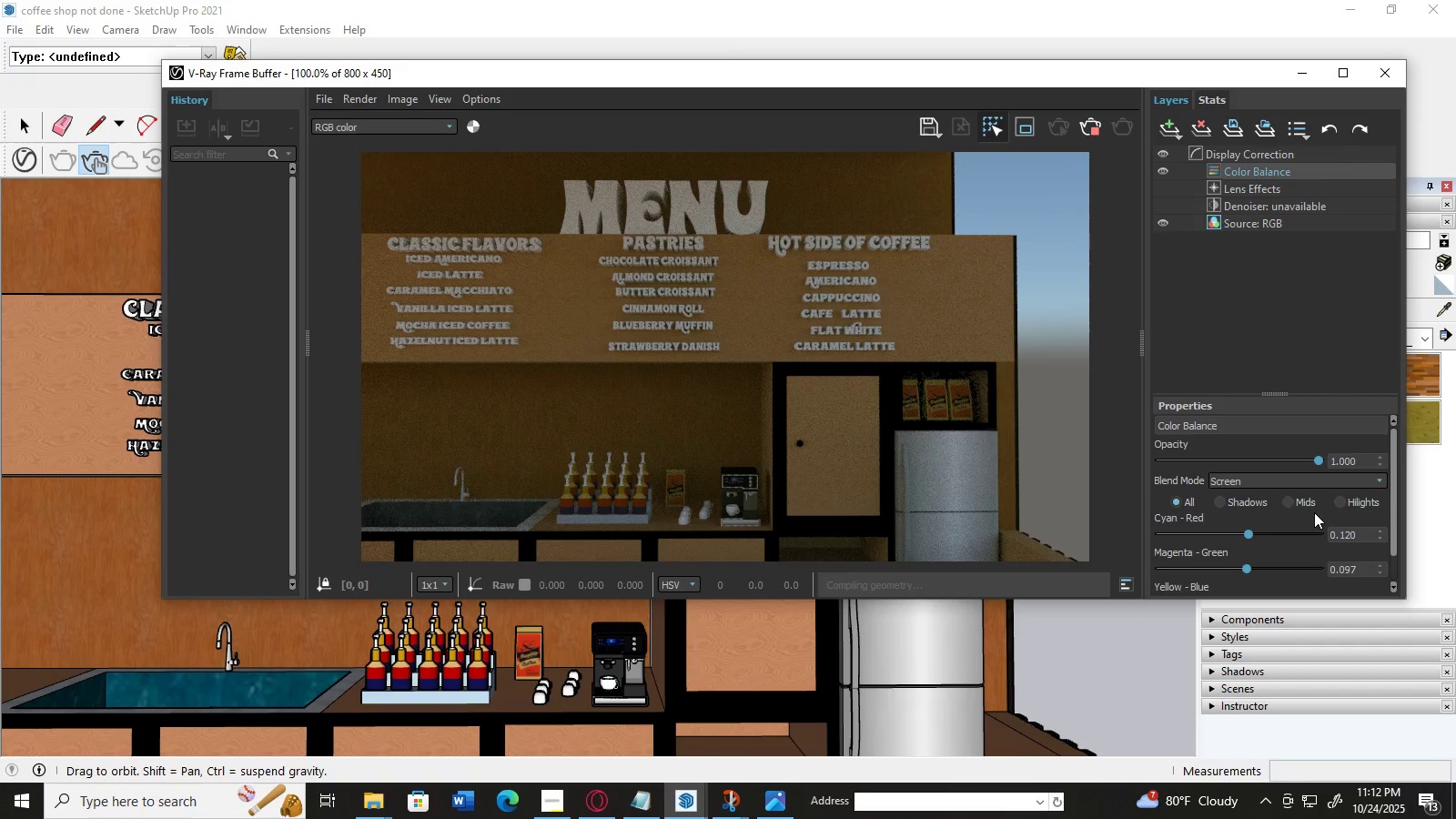 
key(Control+Z)
 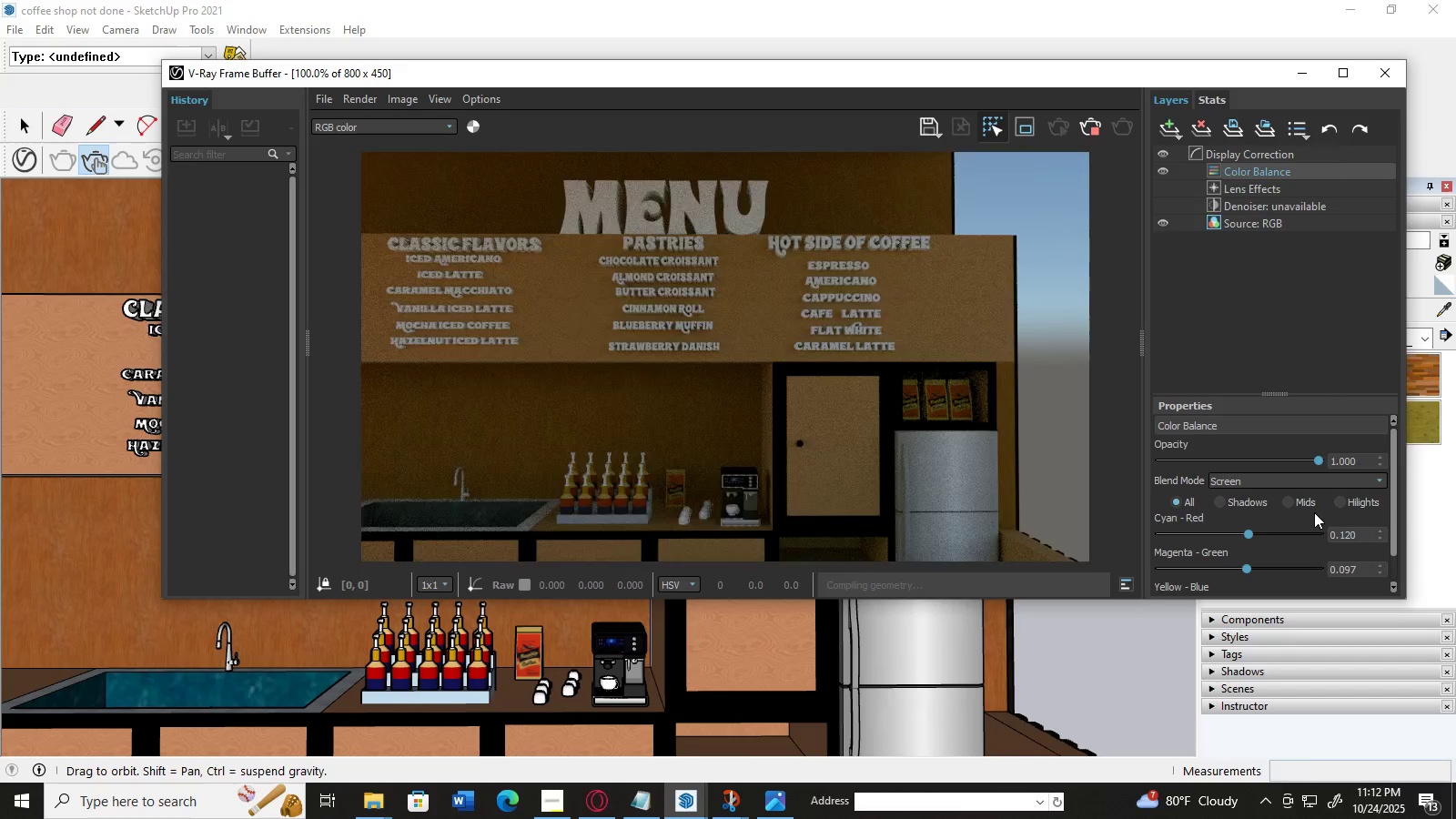 
key(Control+Z)
 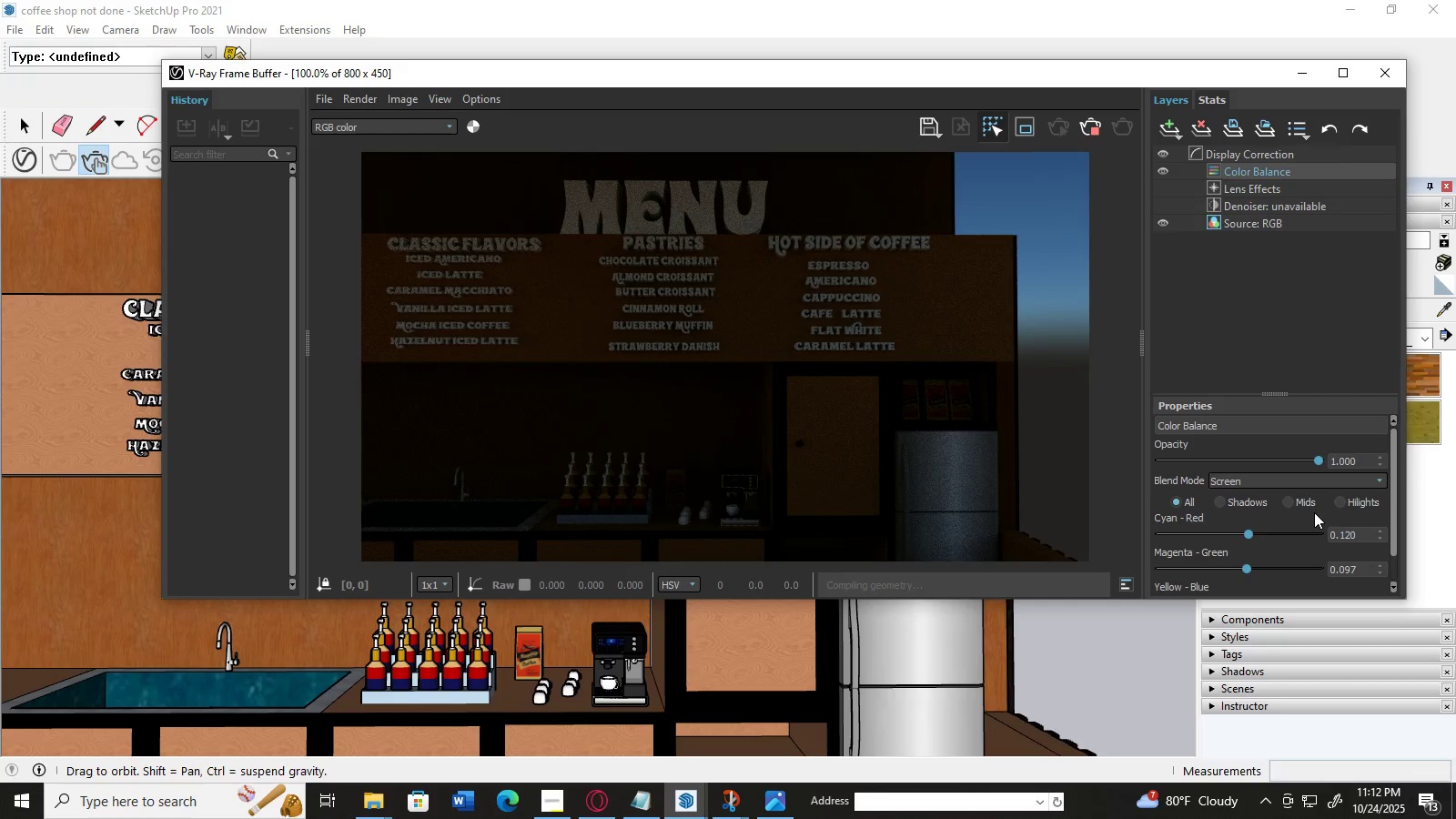 
key(Control+Z)
 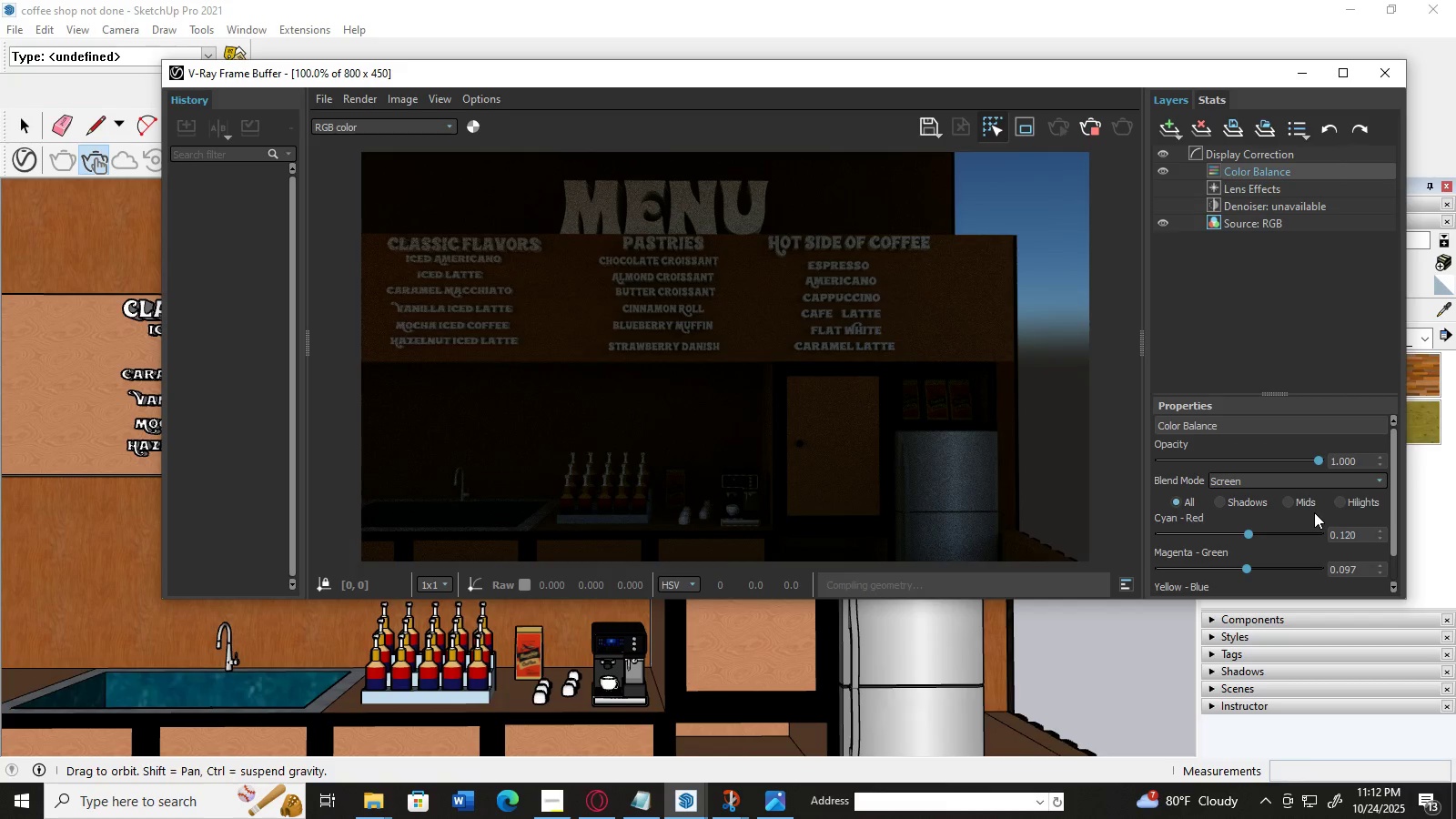 
key(Control+Z)
 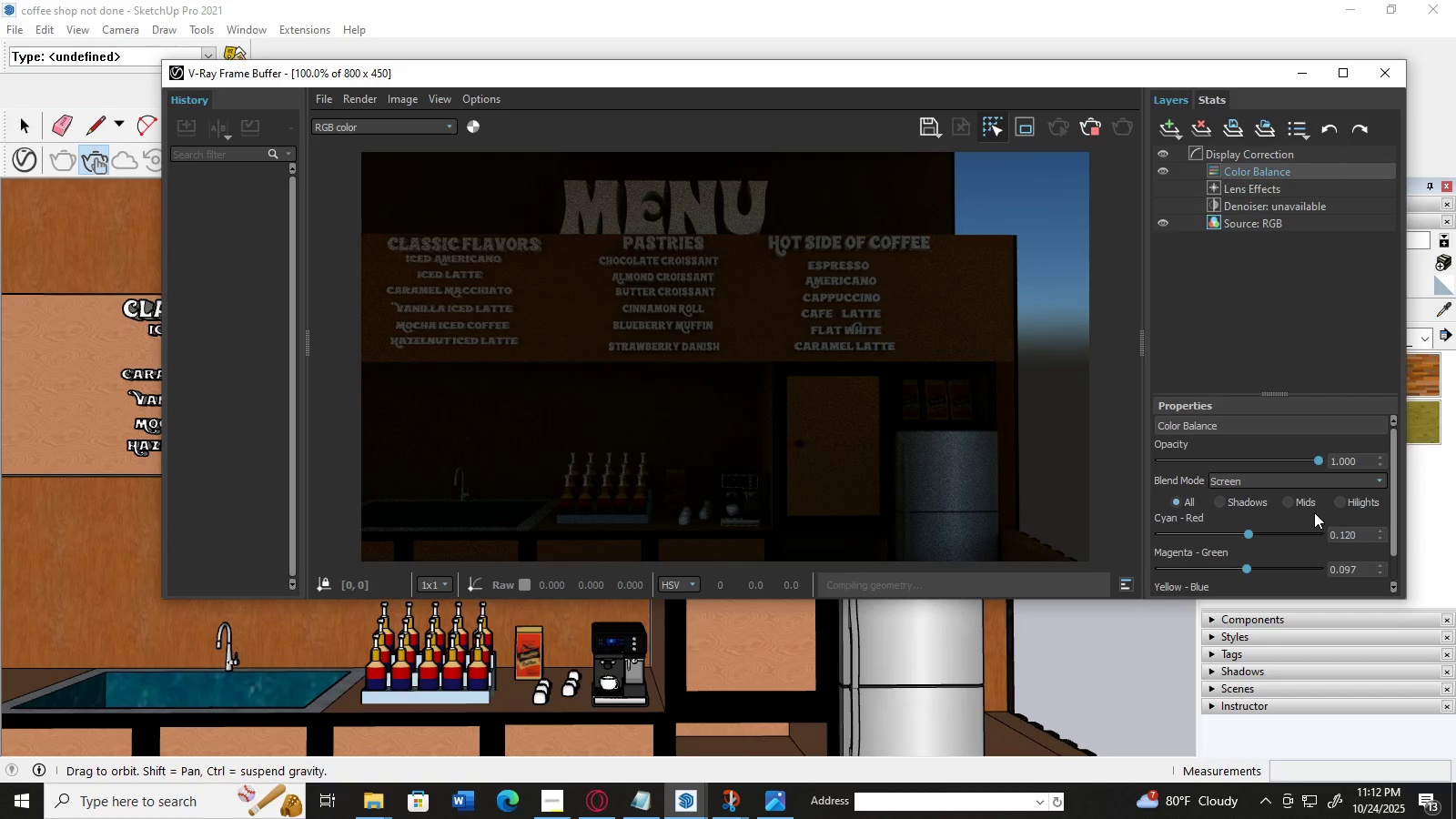 
key(Control+Z)
 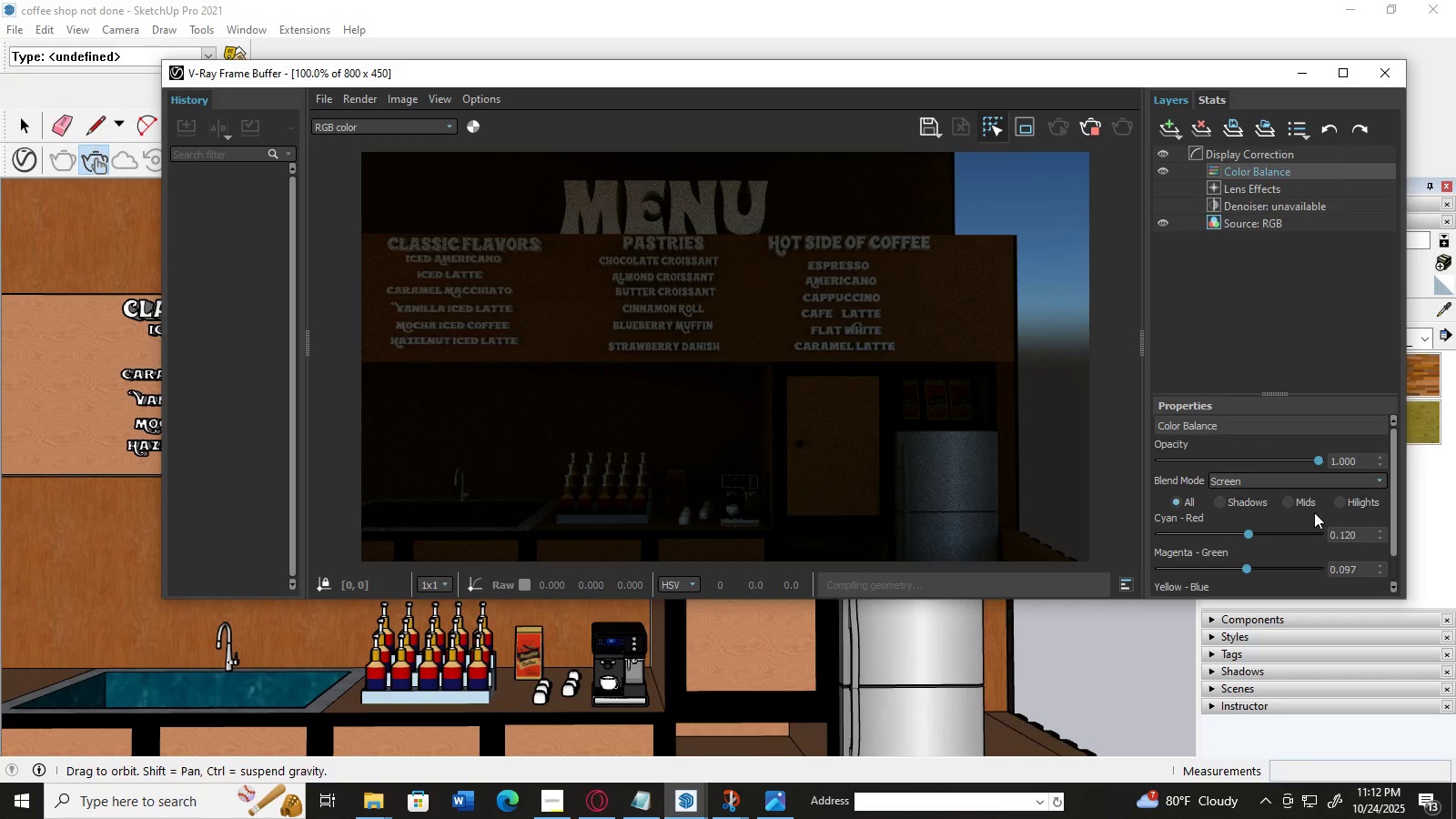 
key(Control+Z)
 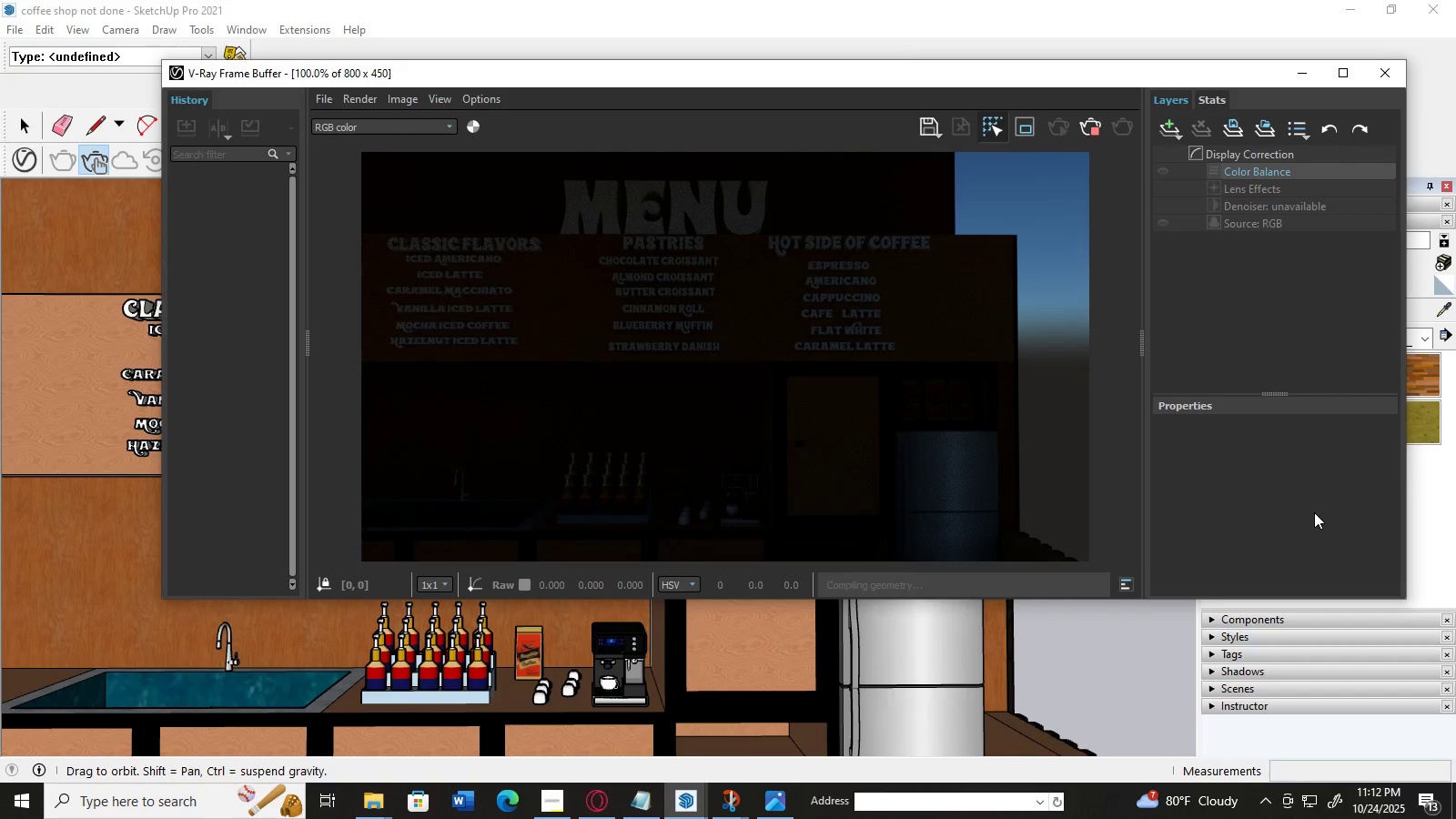 
key(Control+Z)
 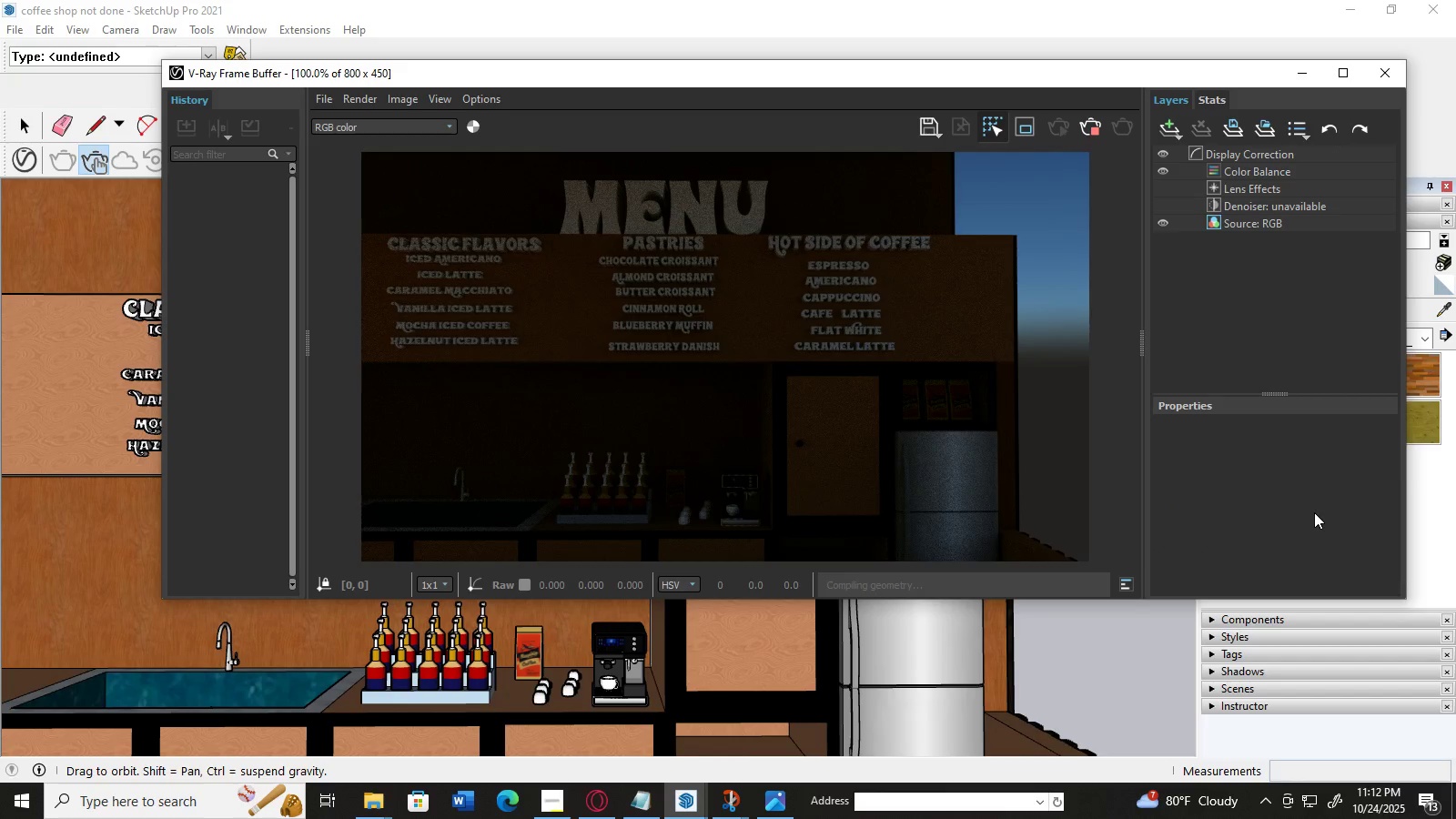 
key(Control+Z)
 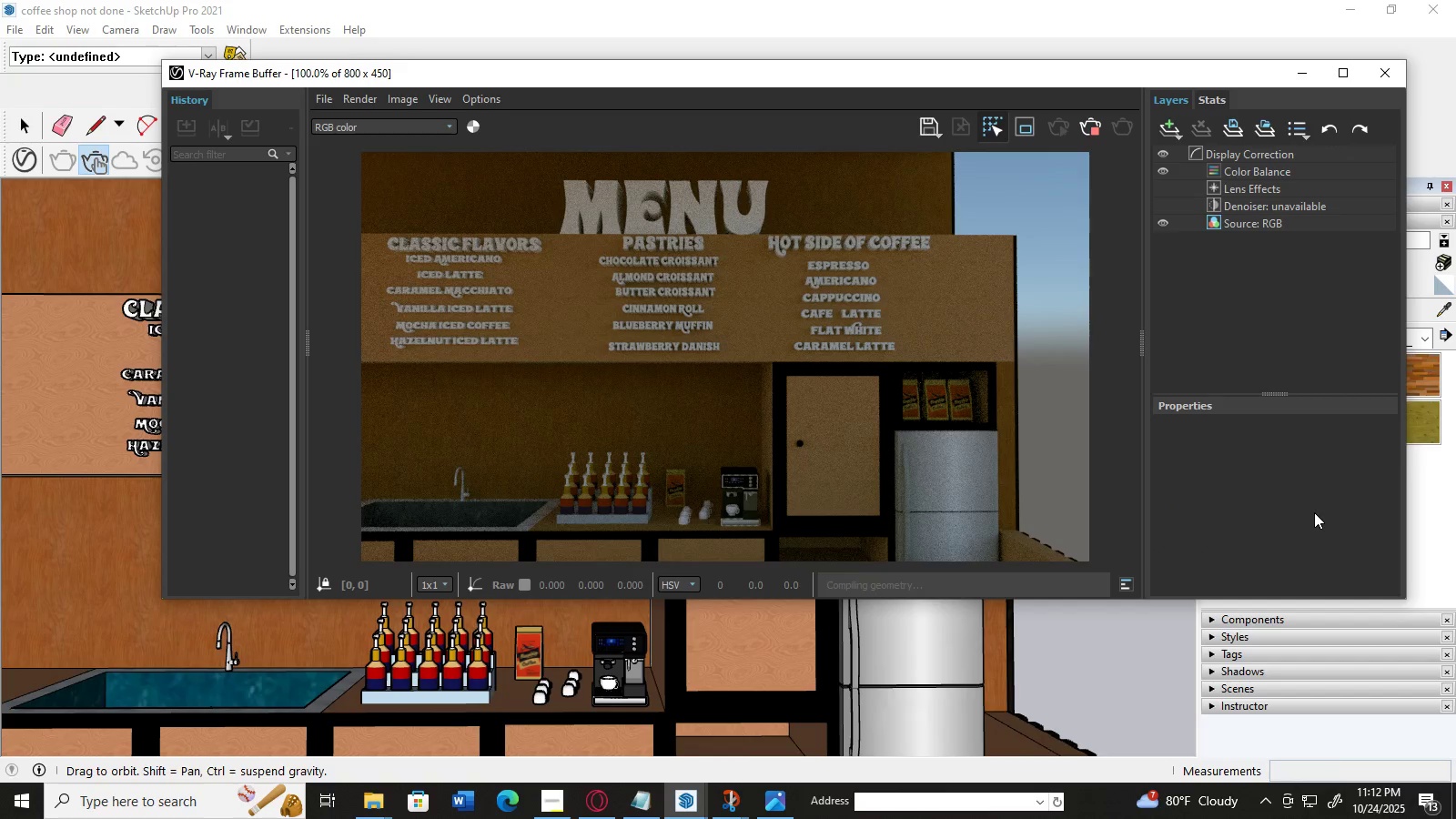 
key(Control+Z)
 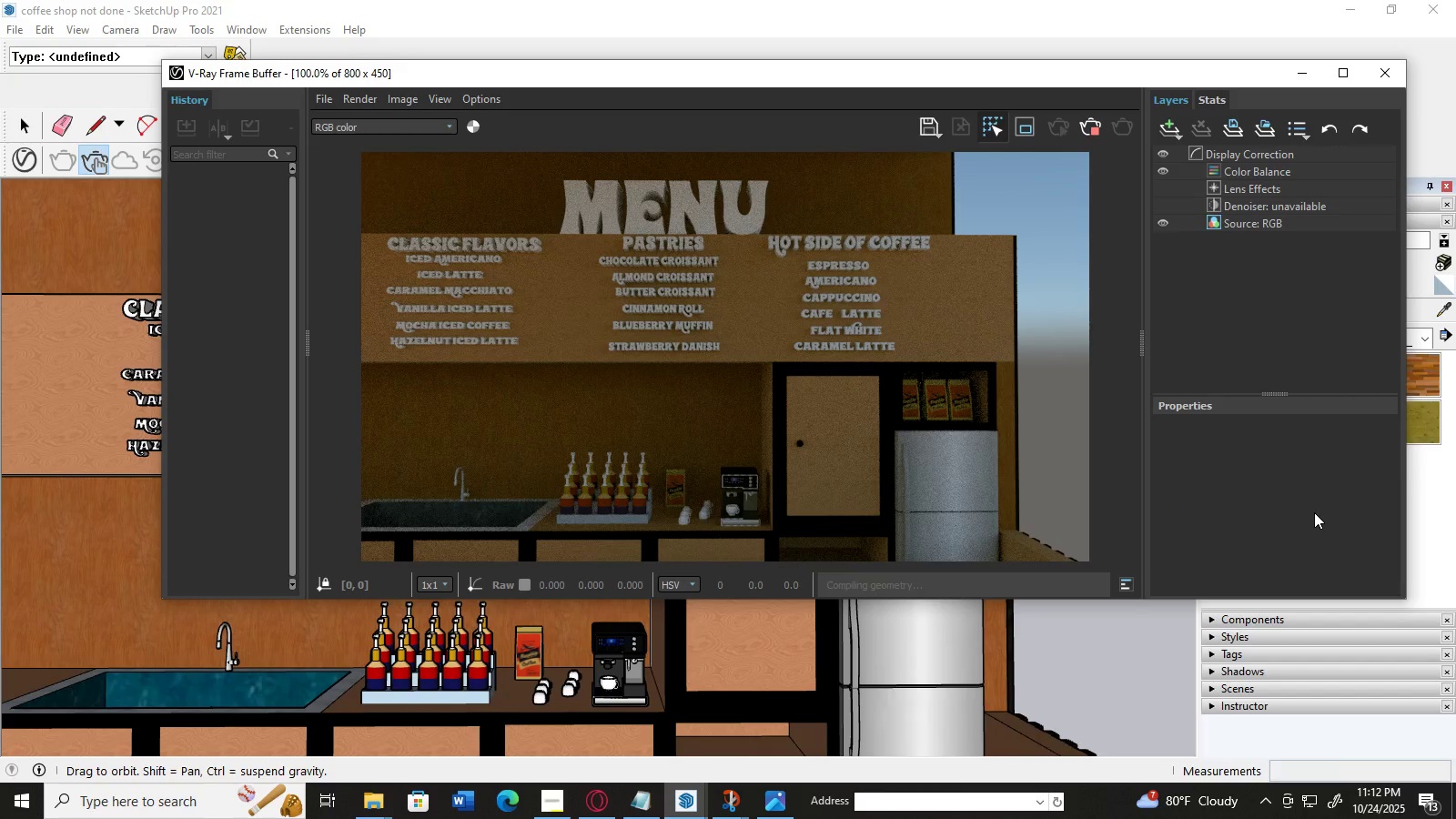 
key(Control+Z)
 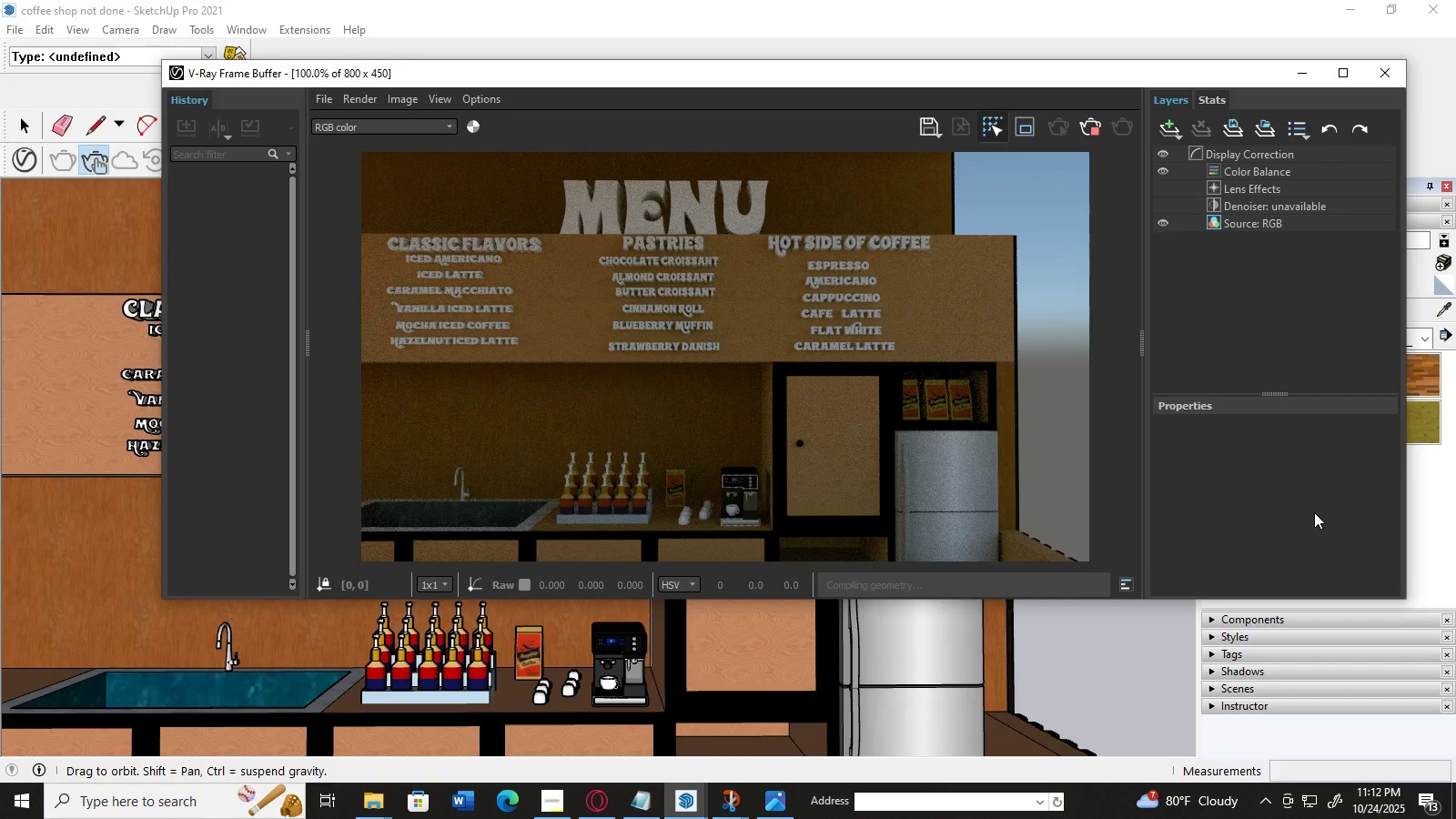 
key(Control+Z)
 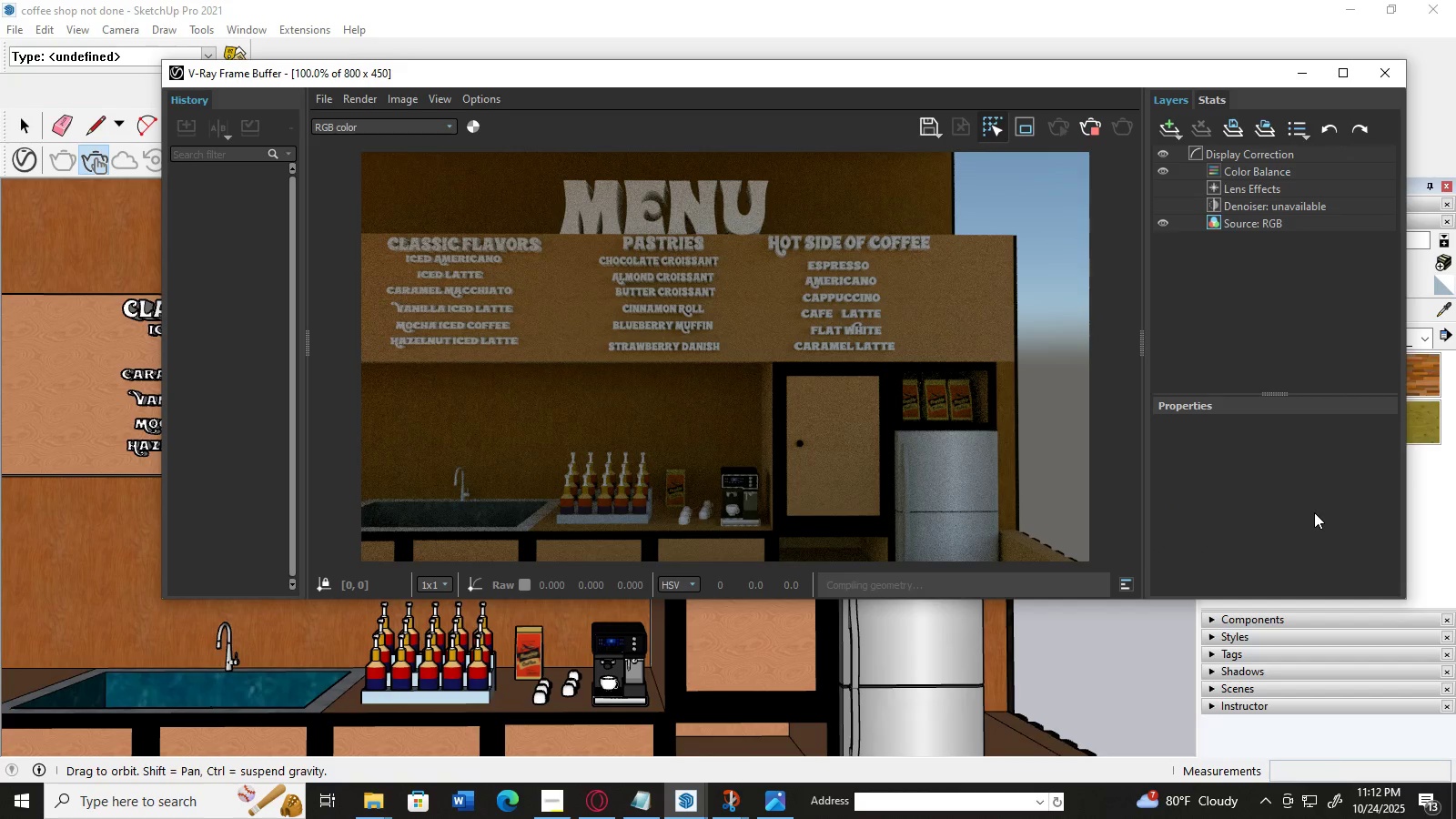 
key(Control+Z)
 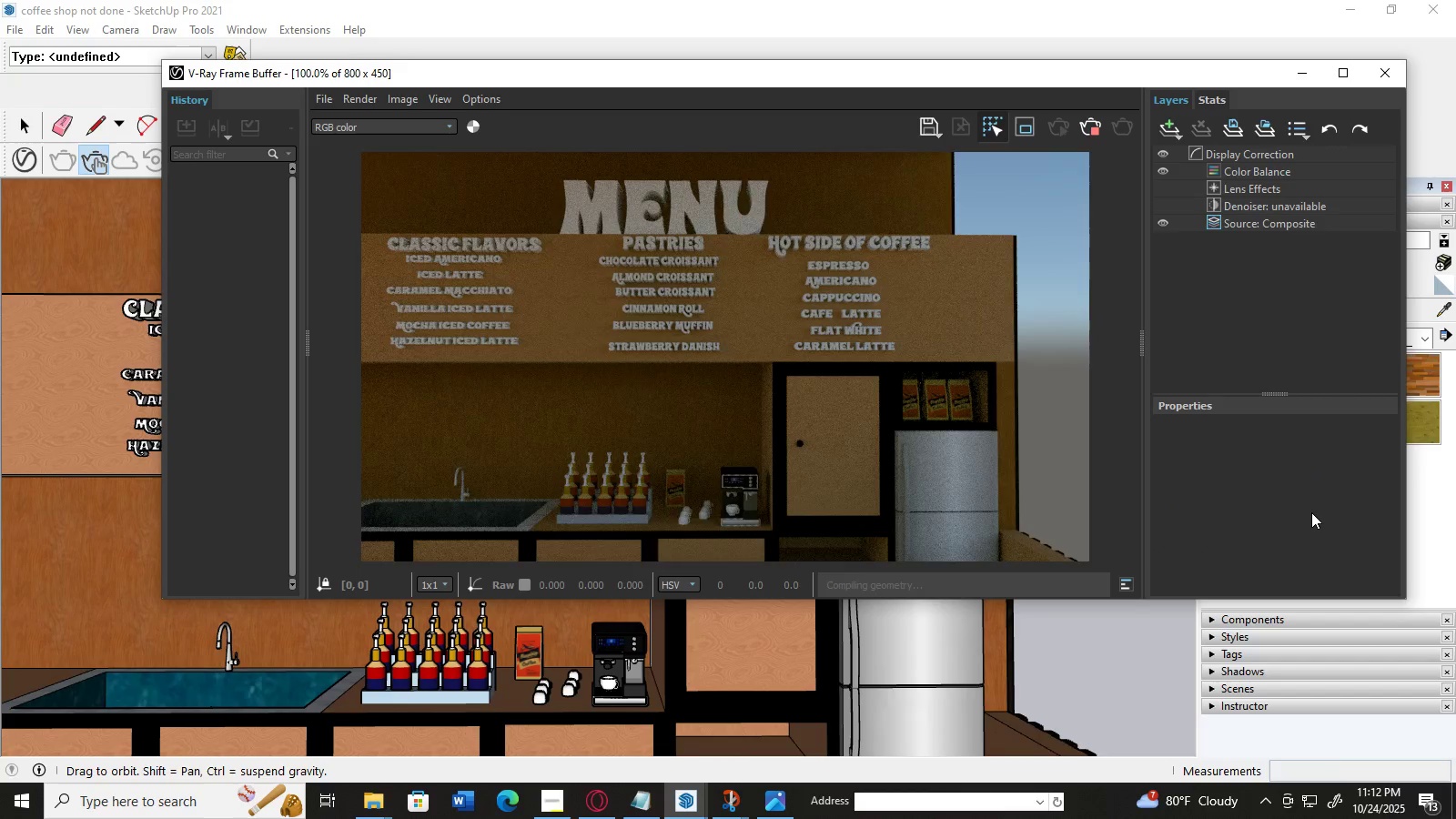 
key(Control+Z)
 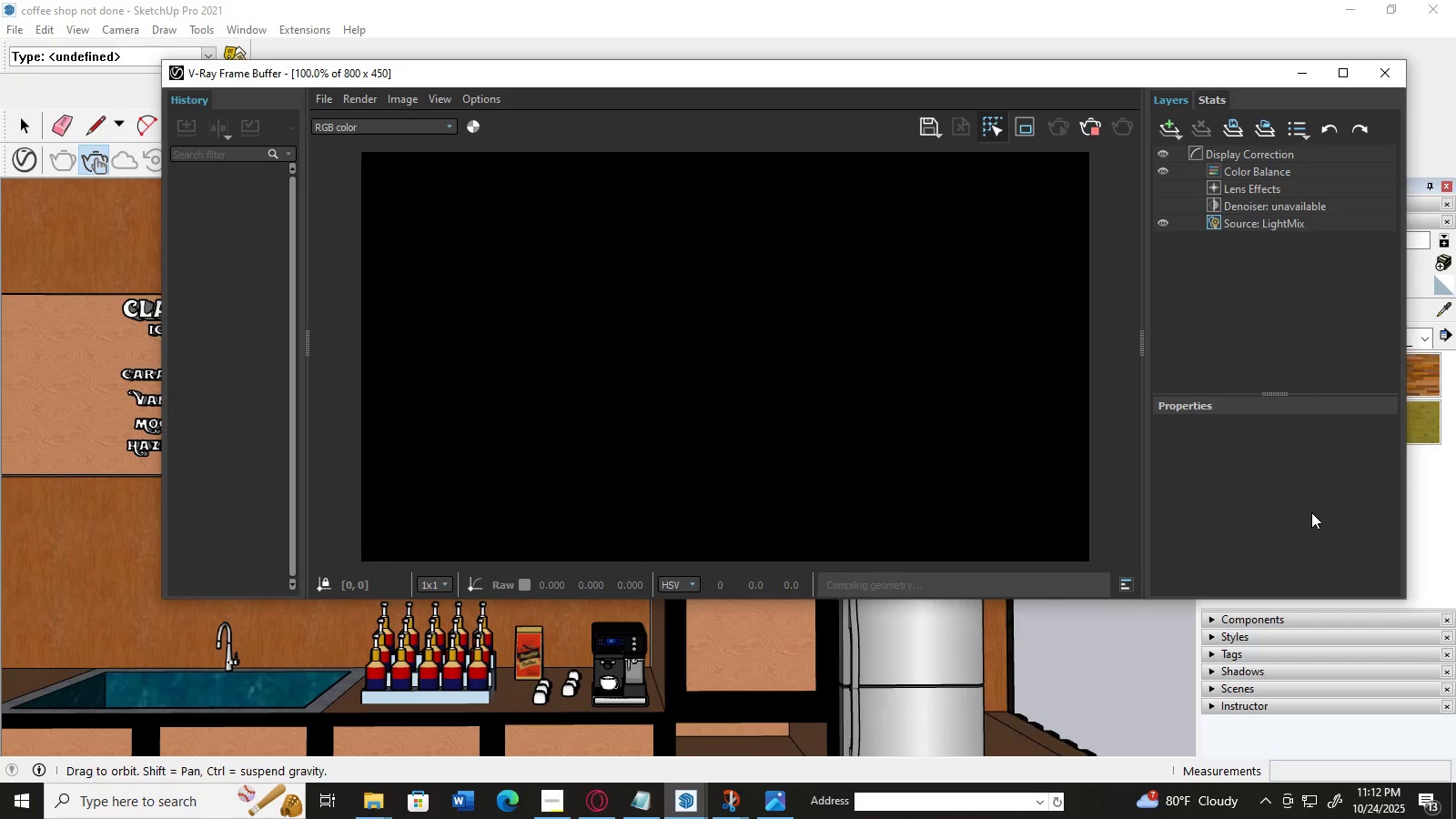 
key(Control+Z)
 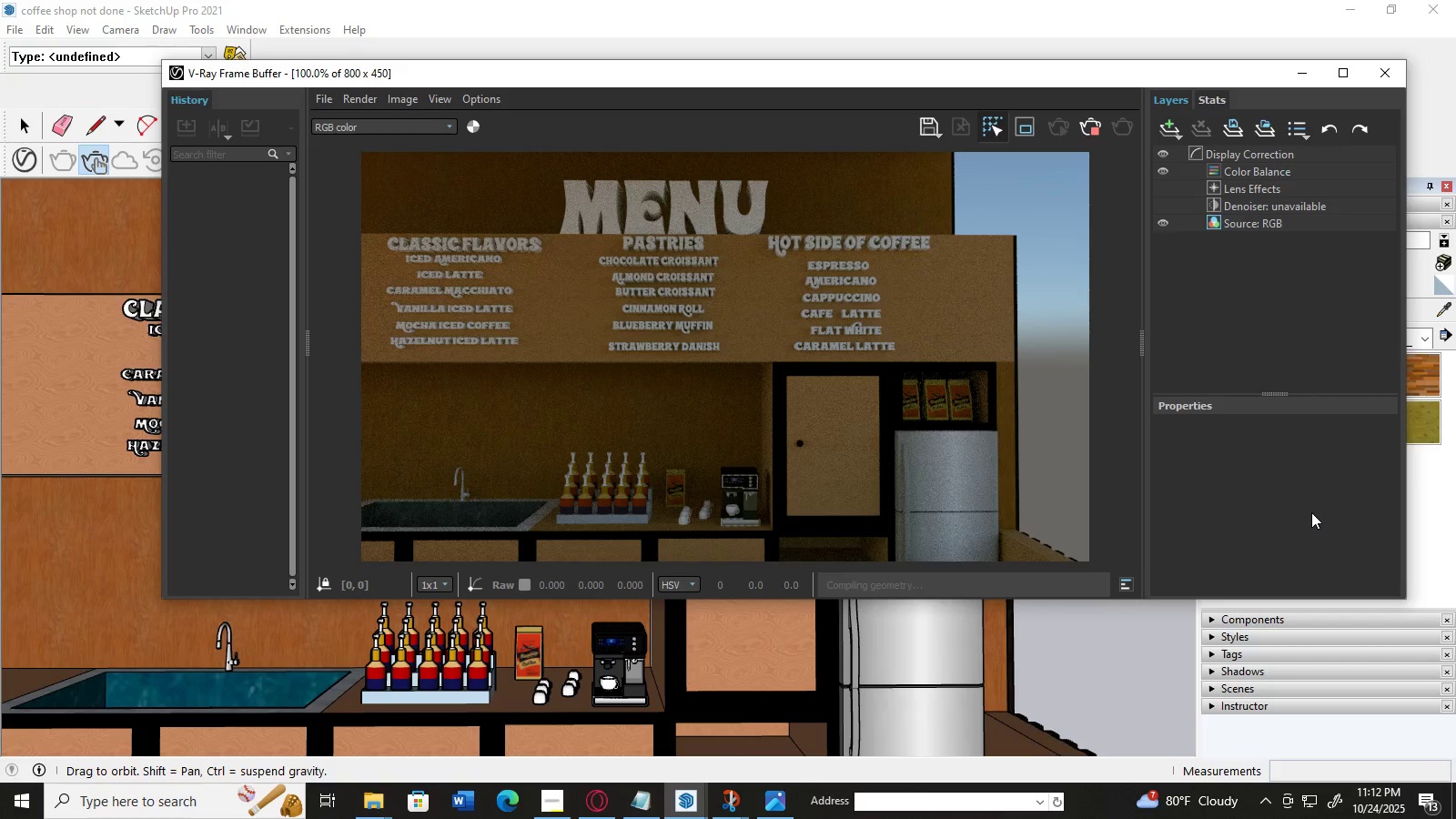 
key(Control+Z)
 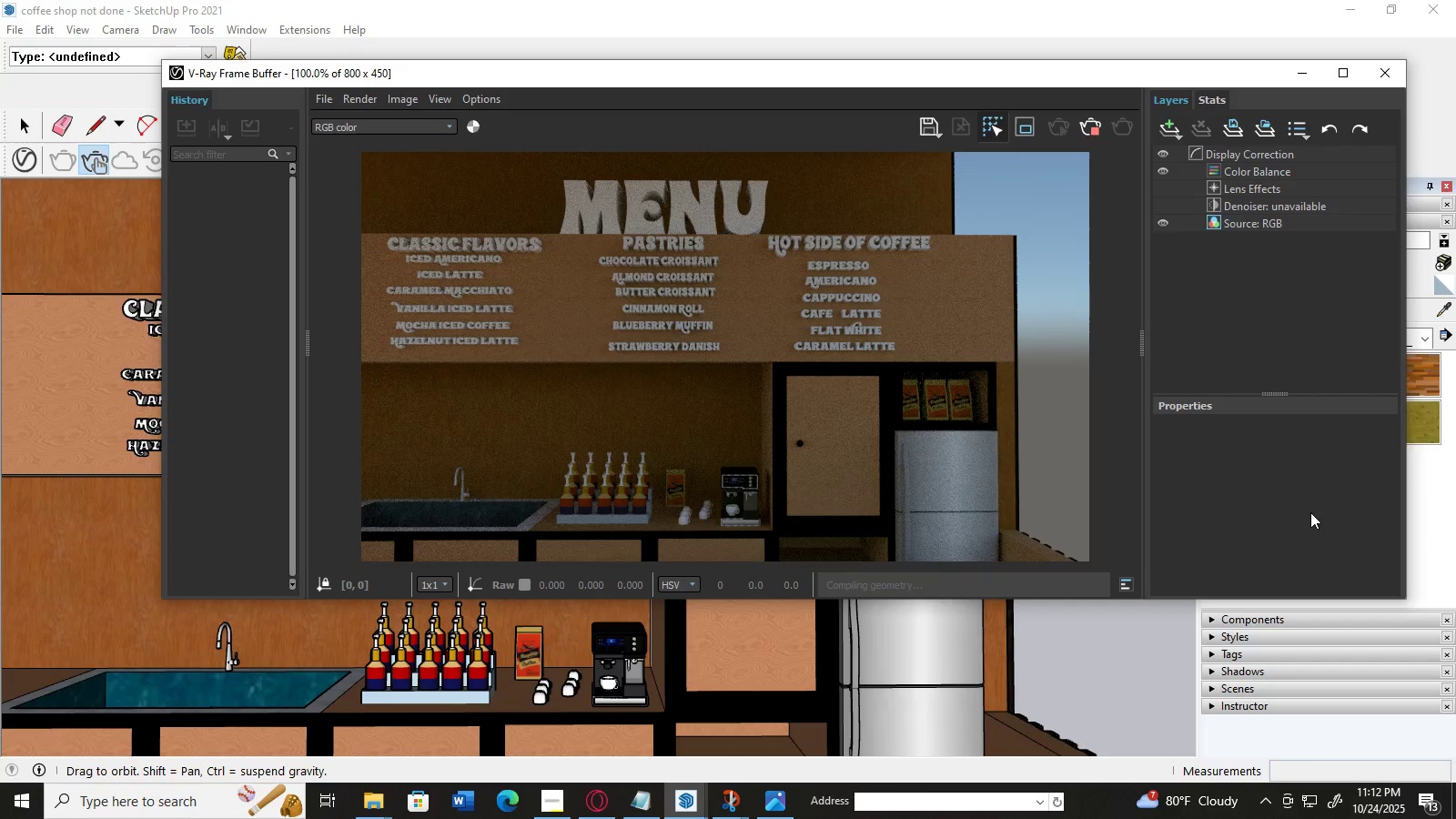 
key(Control+Z)
 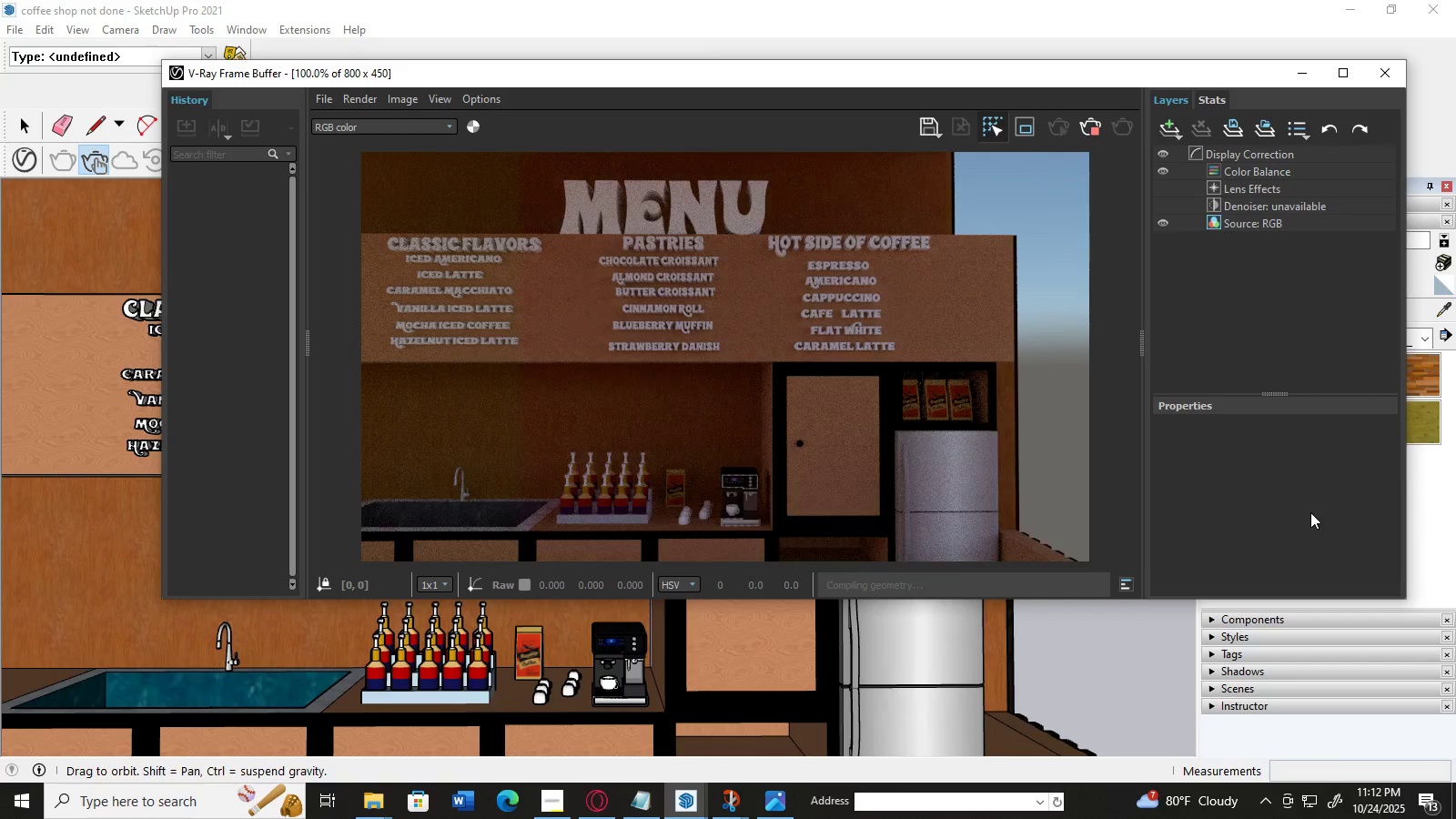 
key(Control+Z)
 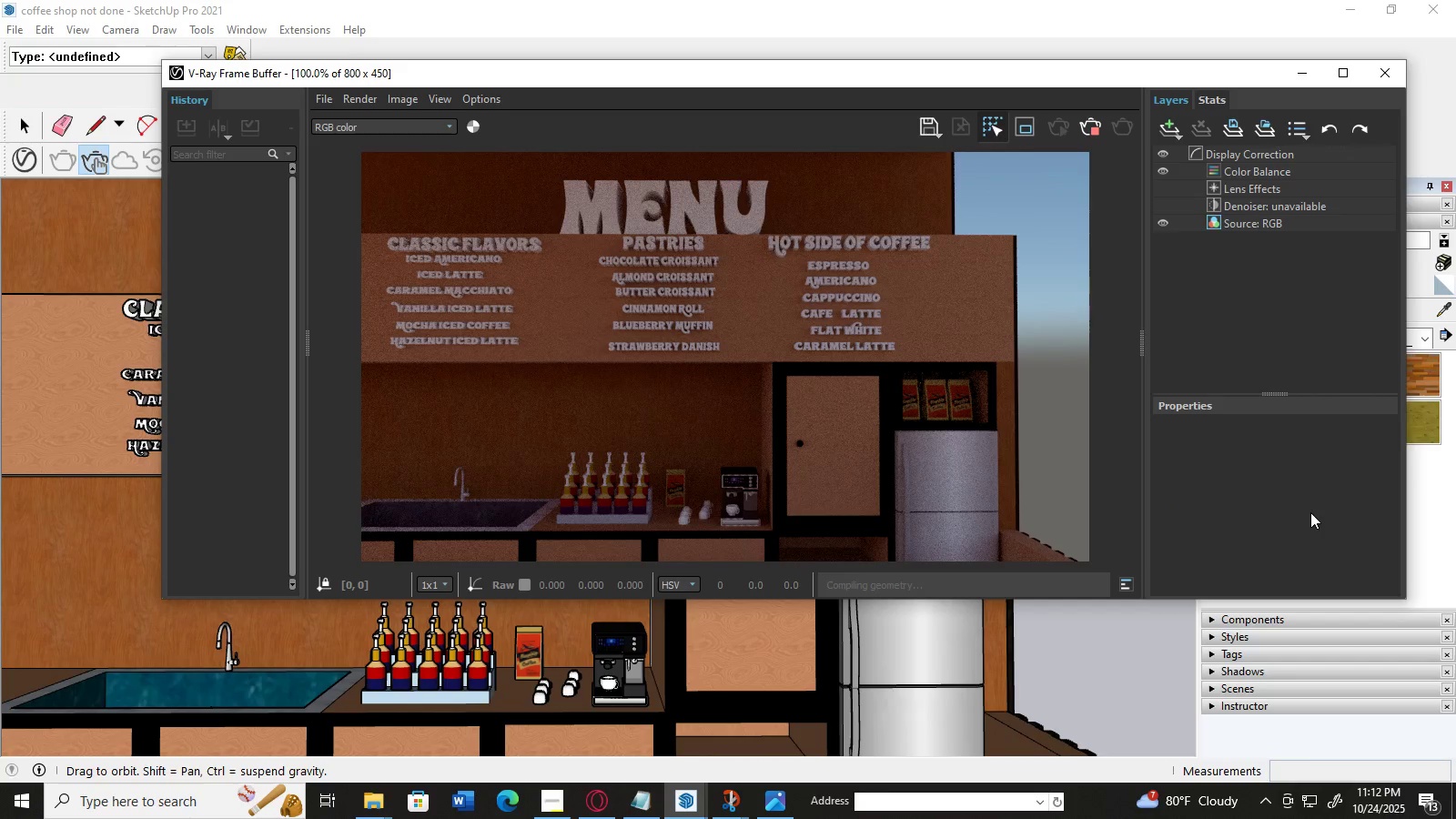 
key(Control+Z)
 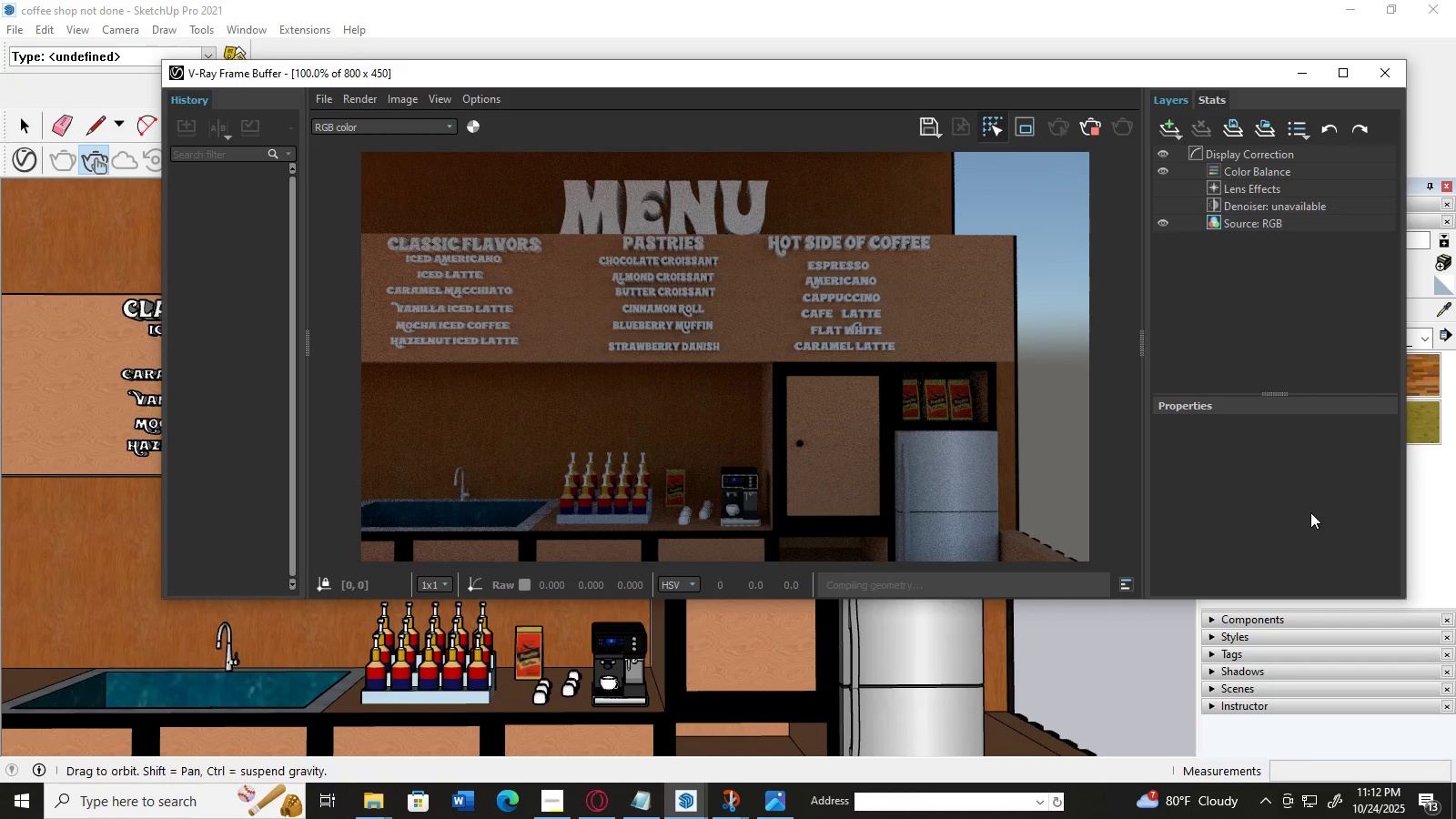 
key(Control+Z)
 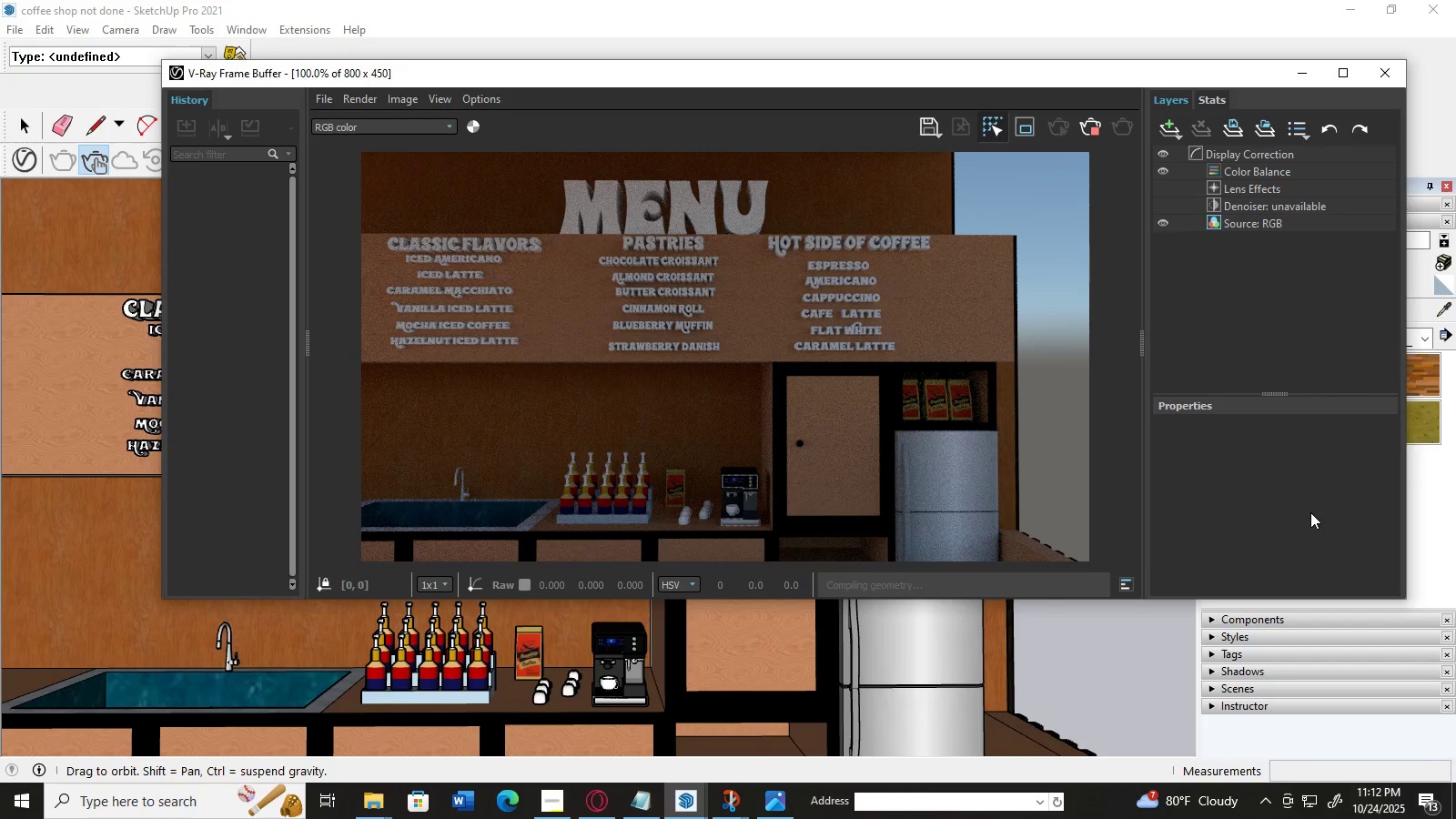 
key(Control+Z)
 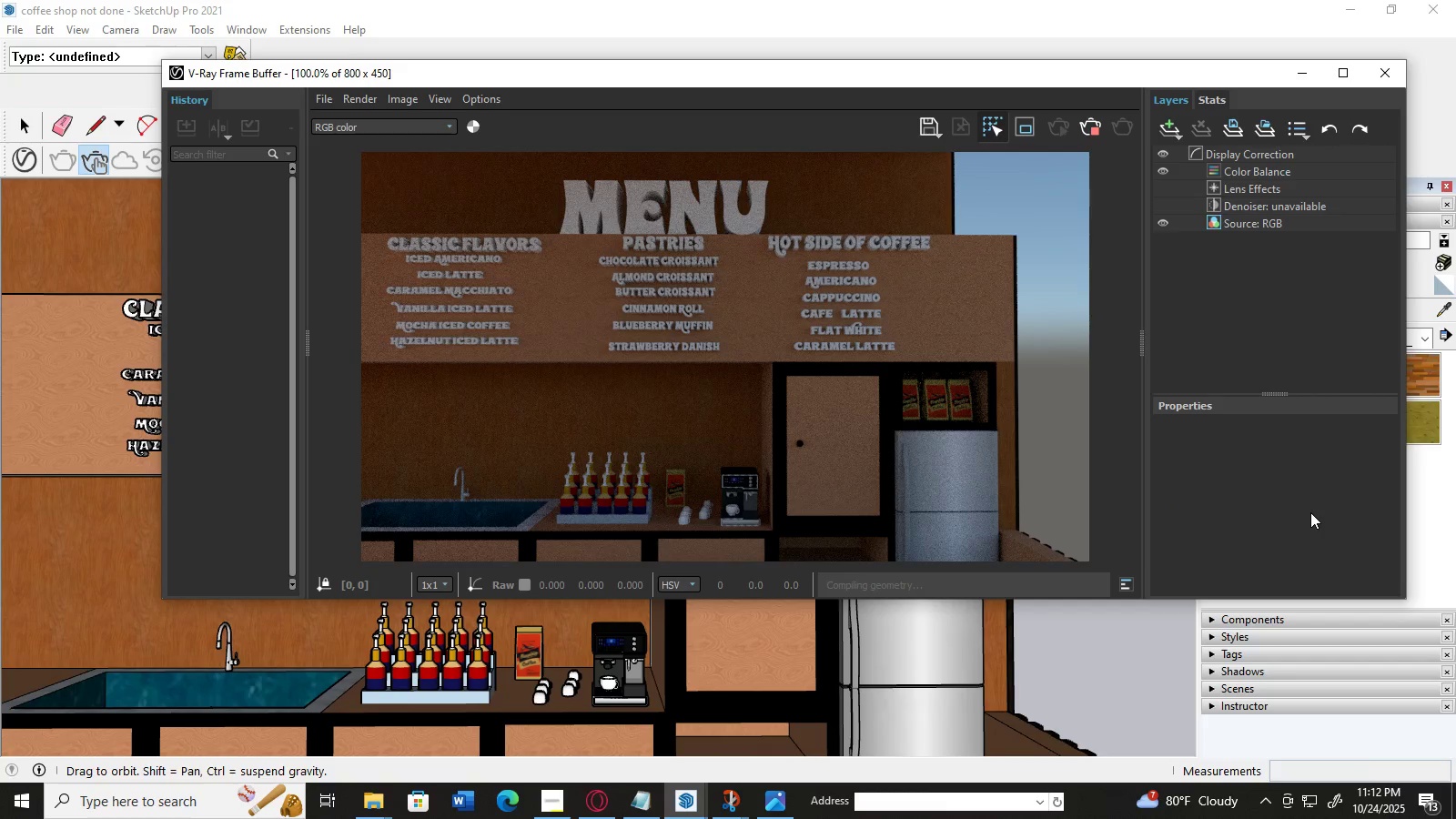 
key(Control+Z)
 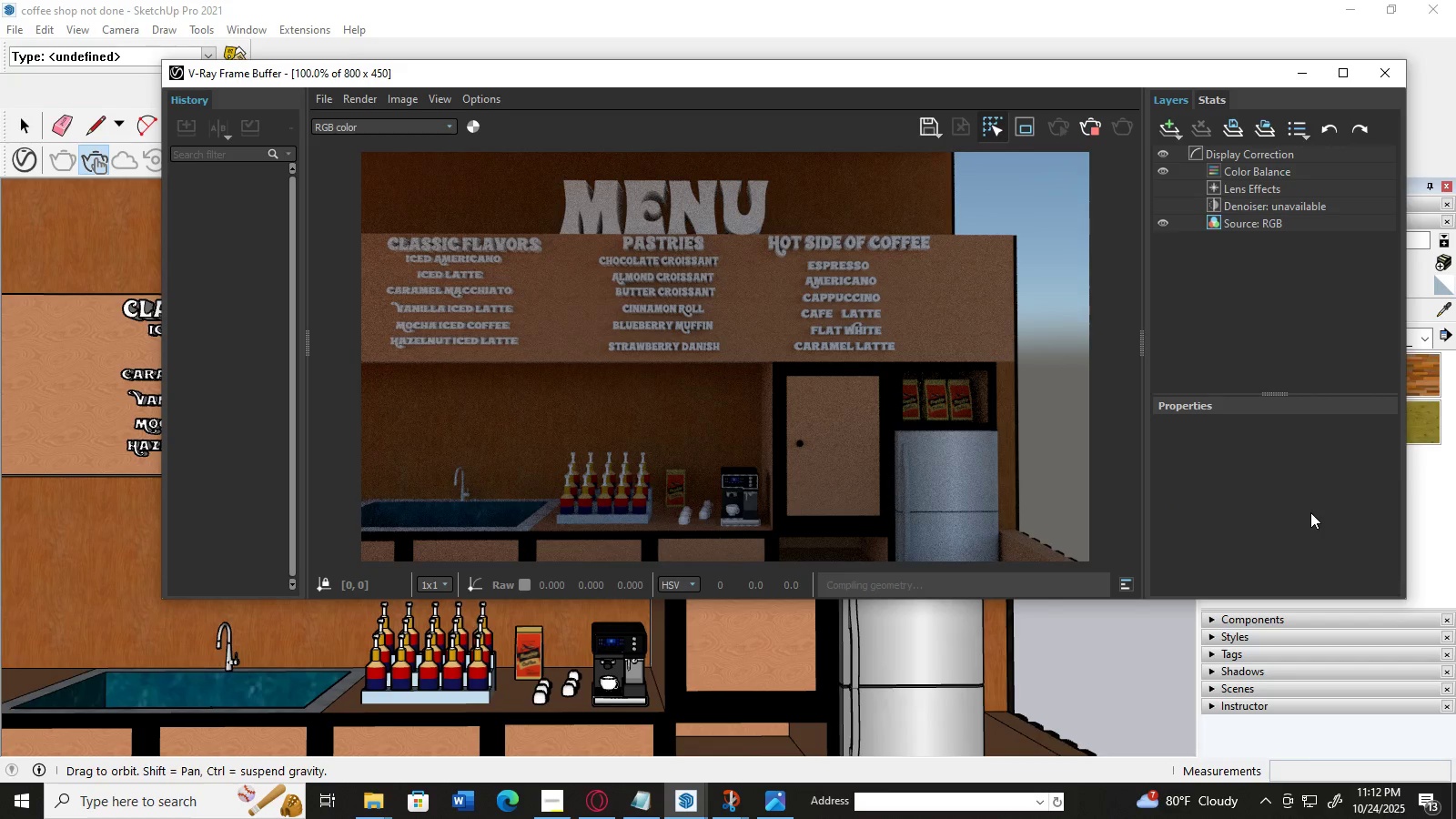 
key(Control+Z)
 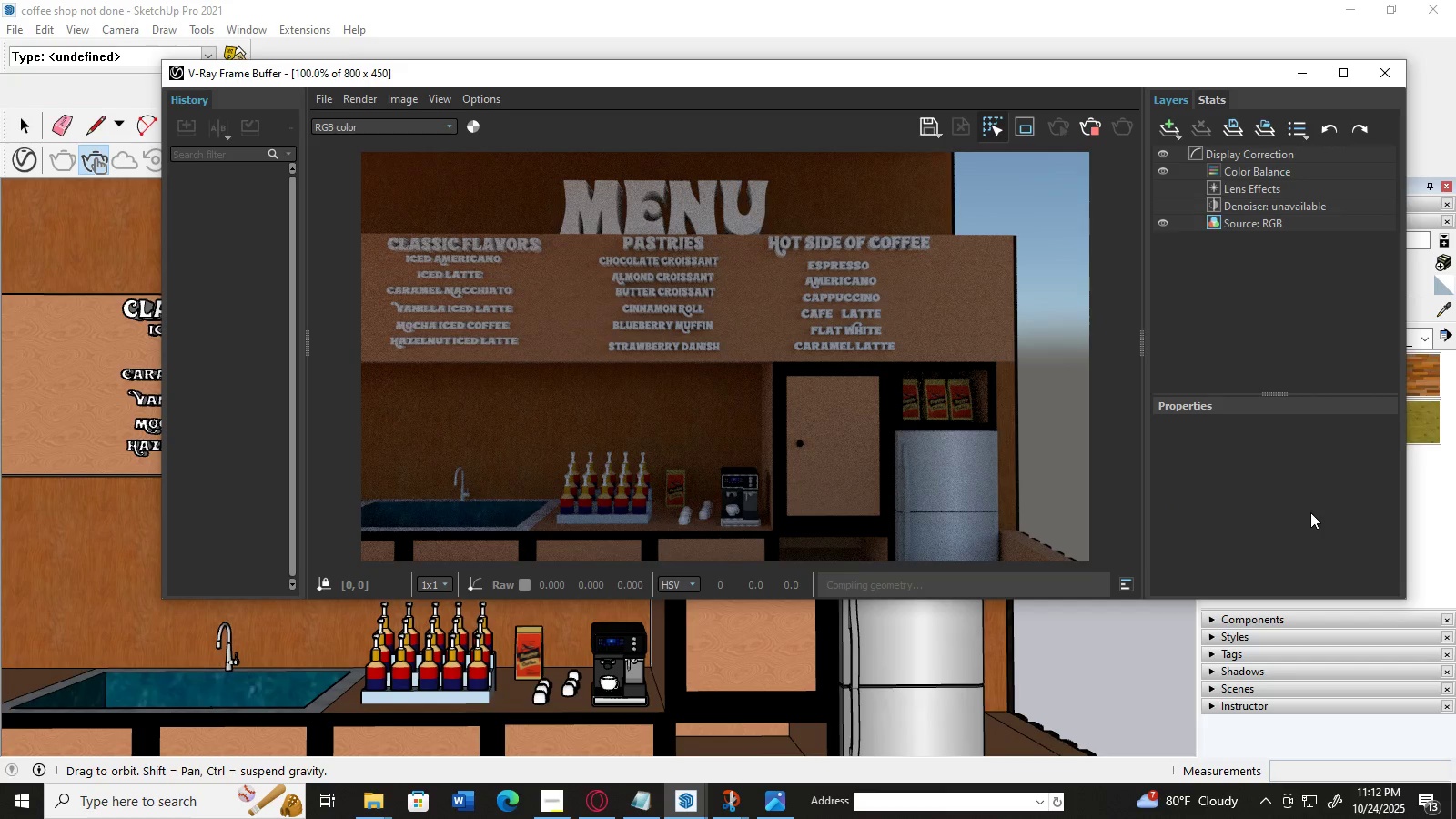 
key(Control+Z)
 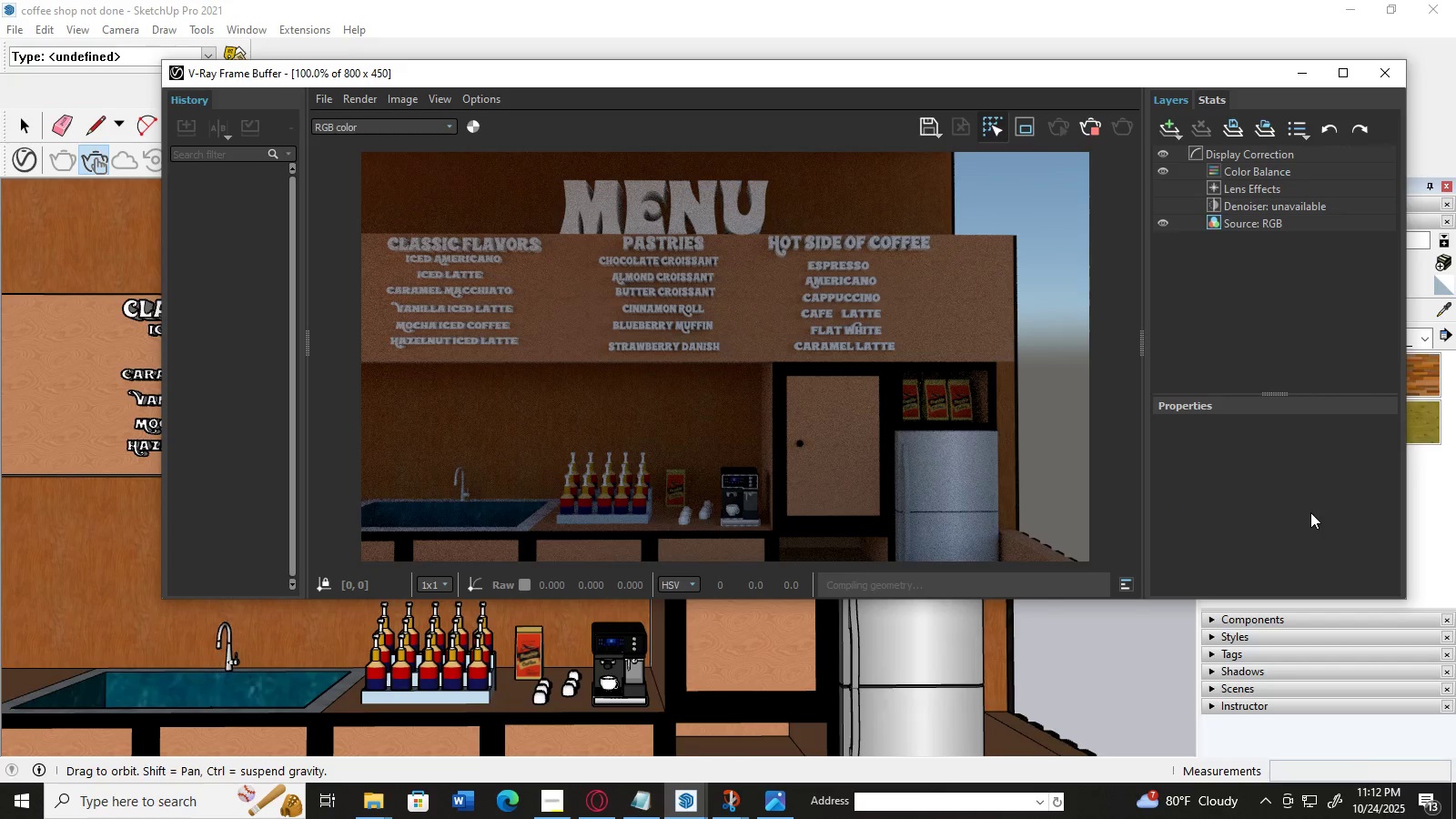 
key(Control+Z)
 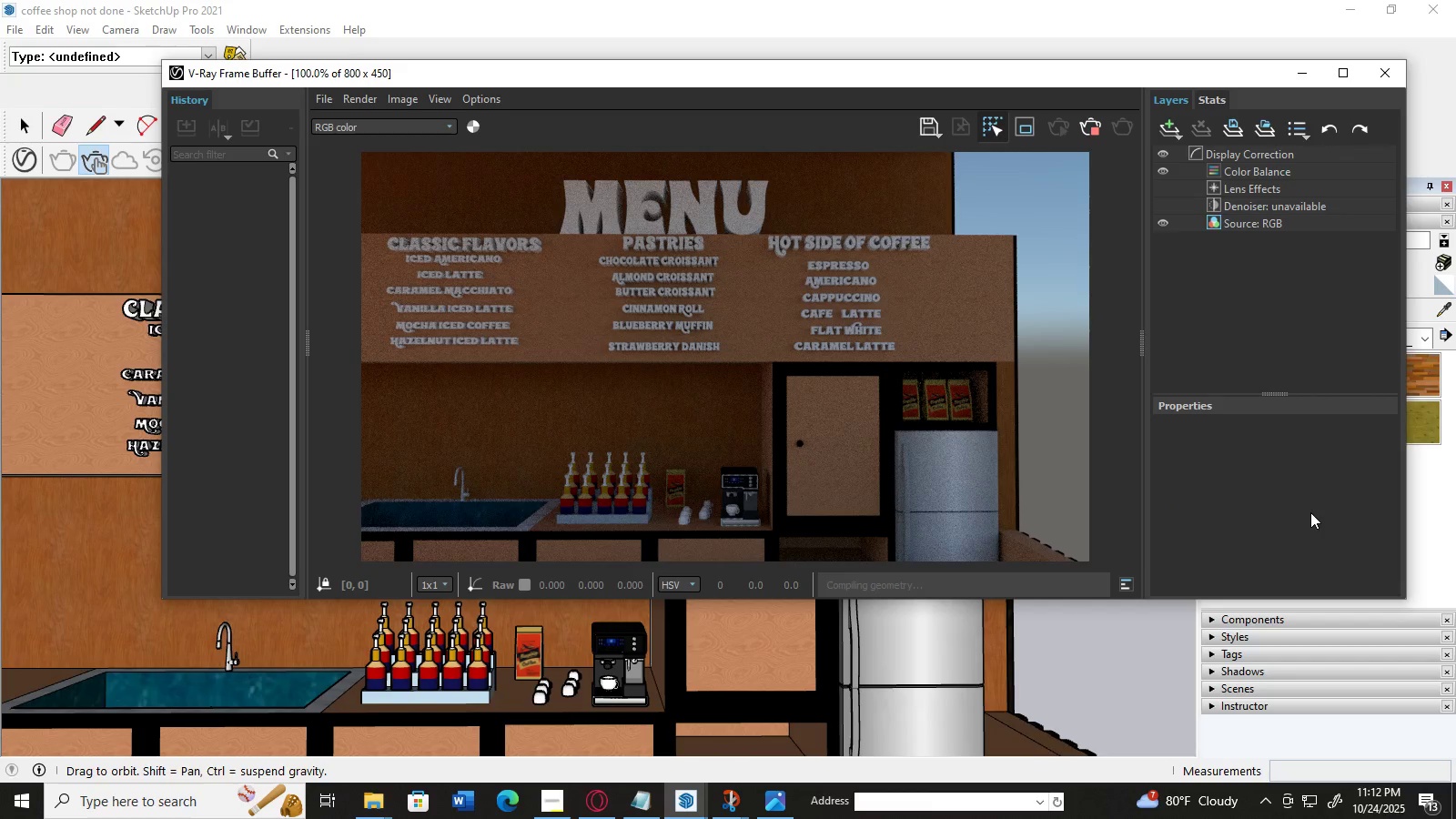 
key(Control+Z)
 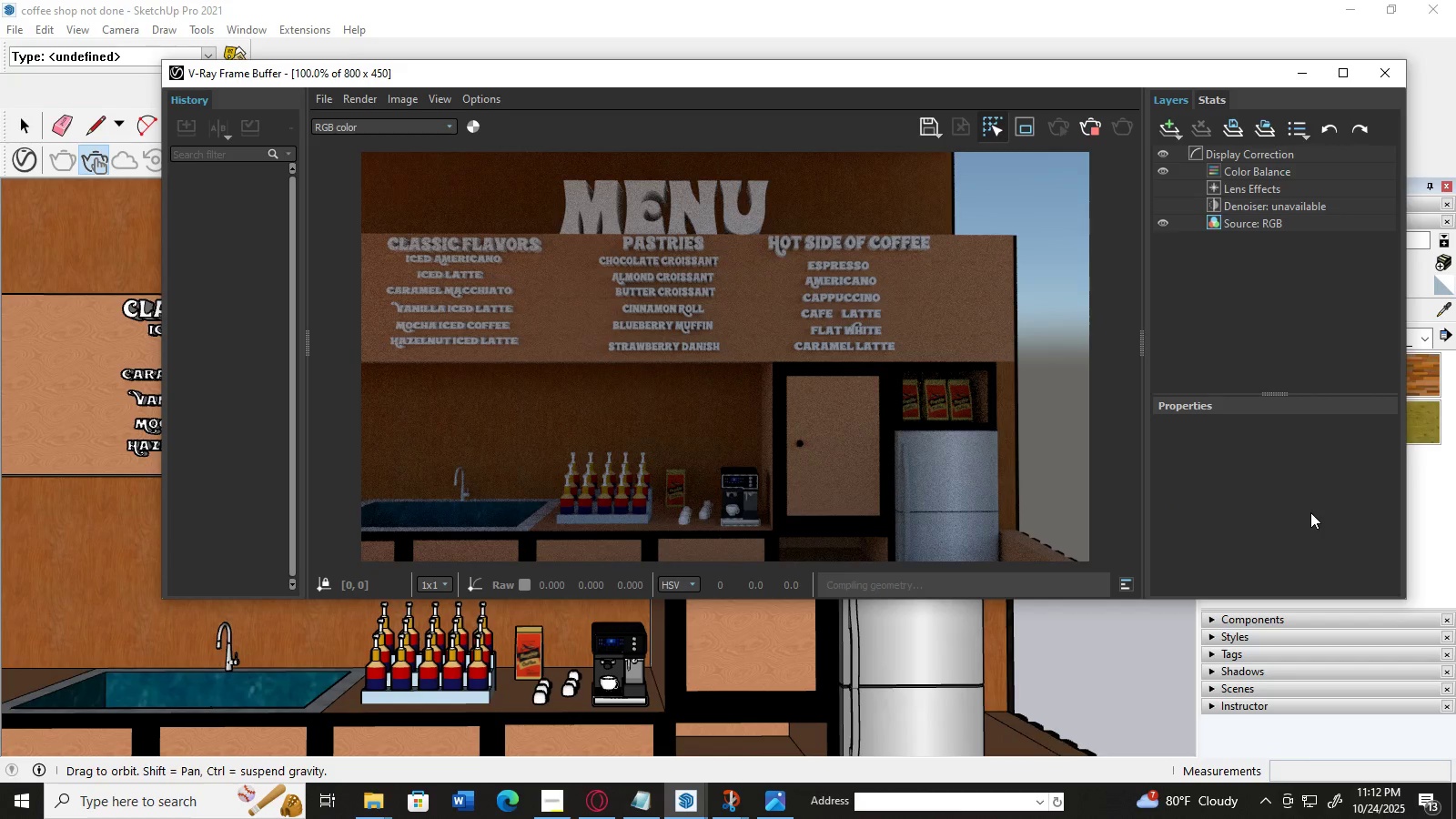 
key(Control+Z)
 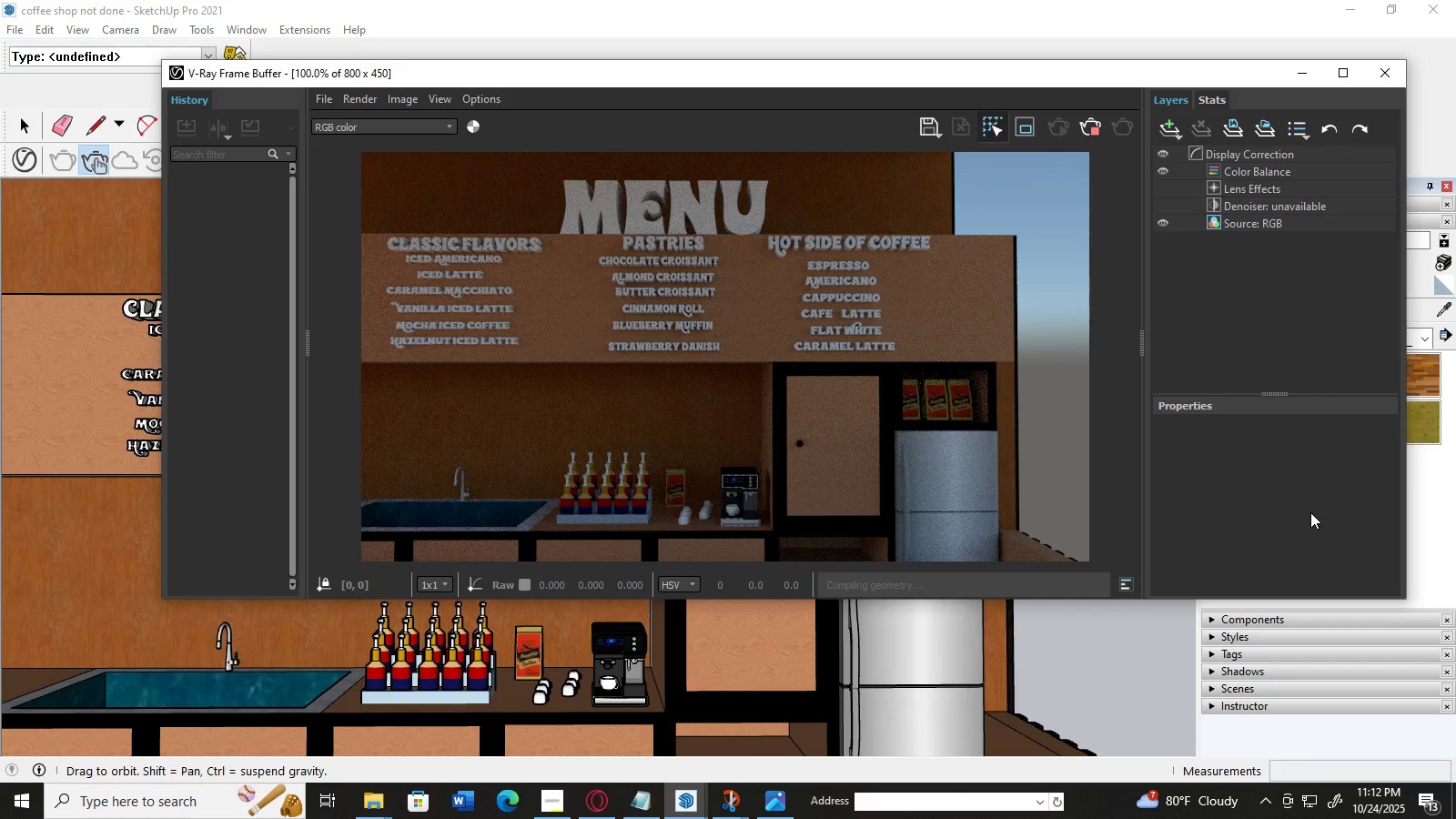 
key(Control+Z)
 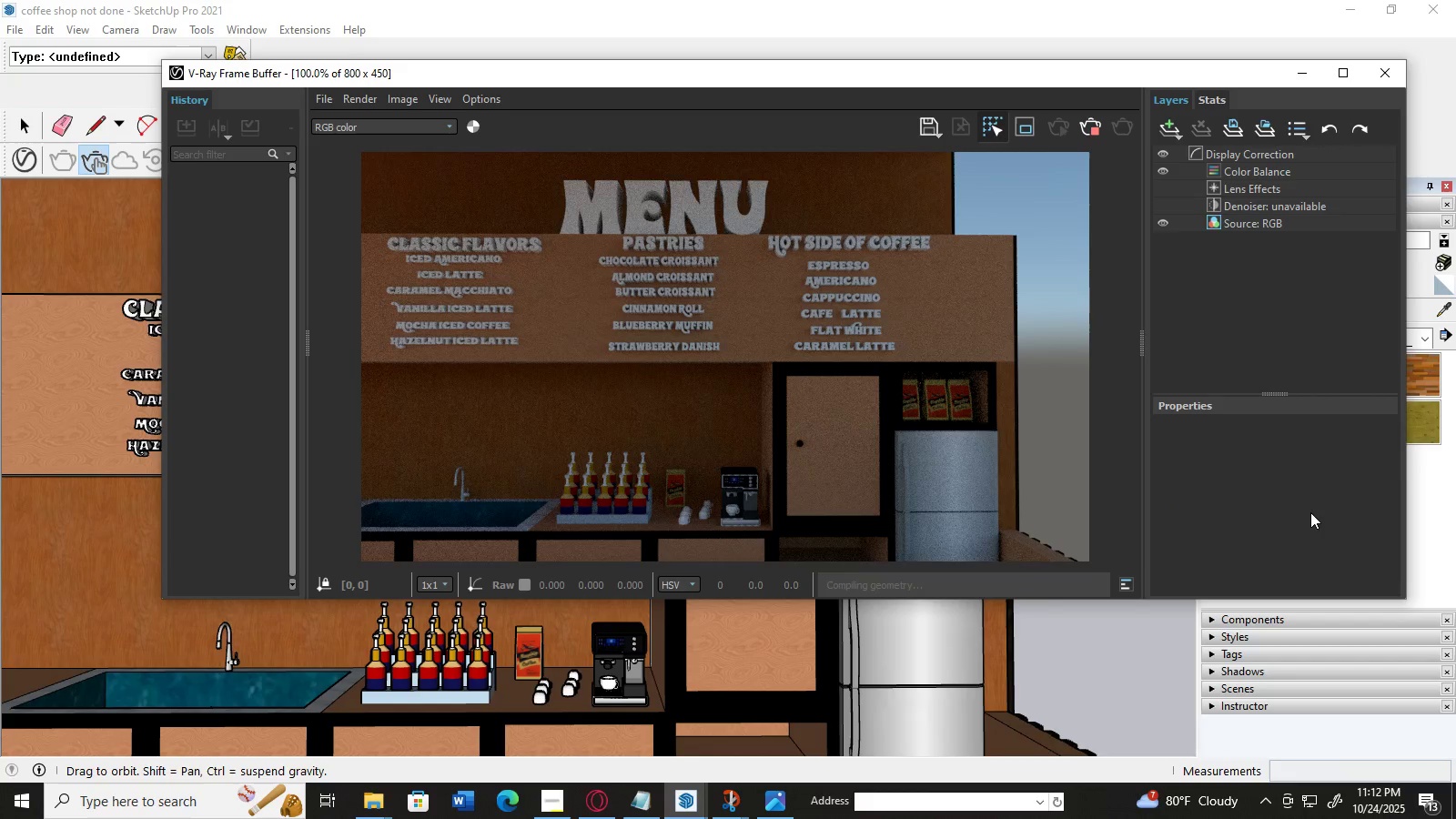 
key(Control+Z)
 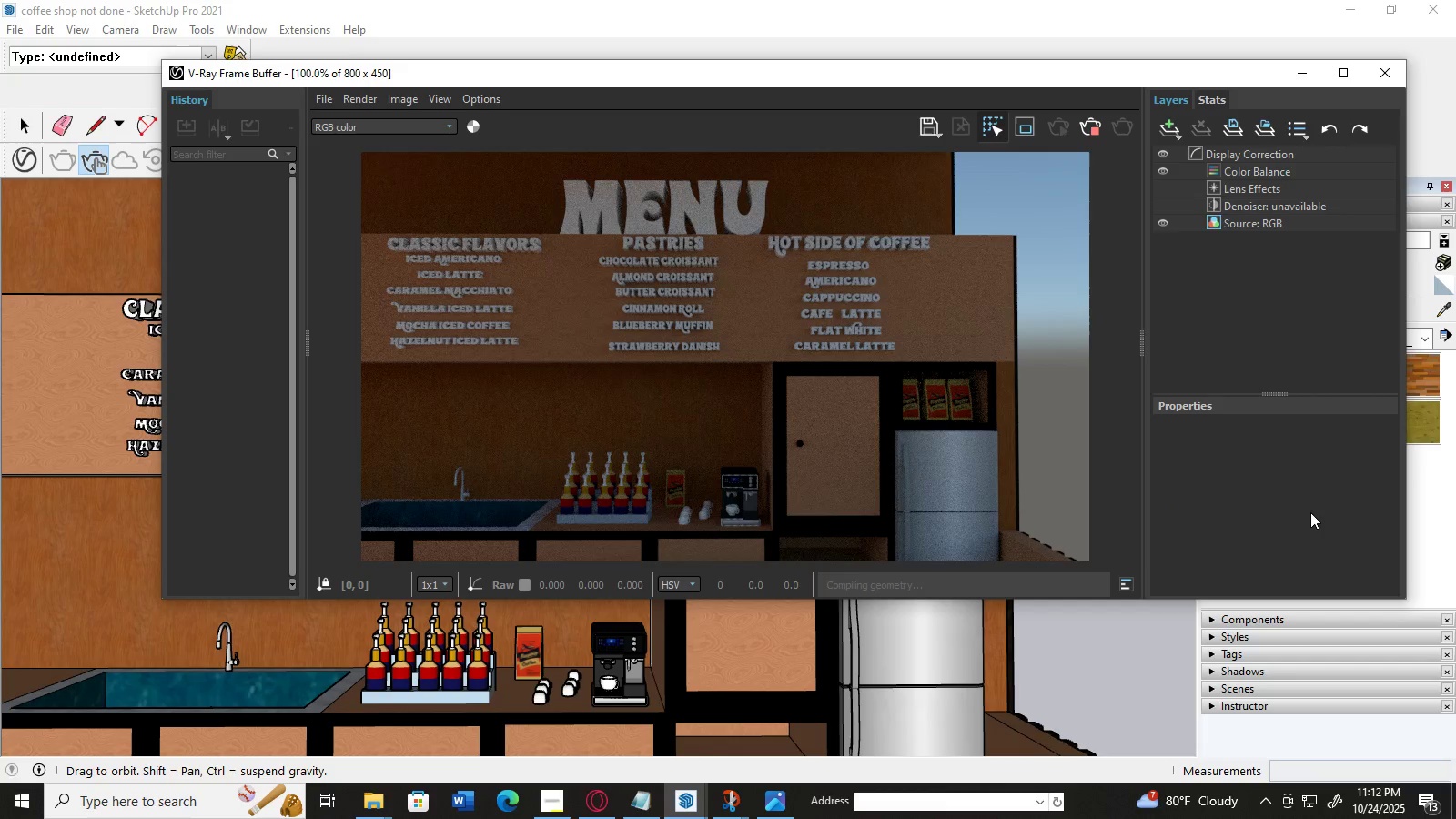 
key(Control+Z)
 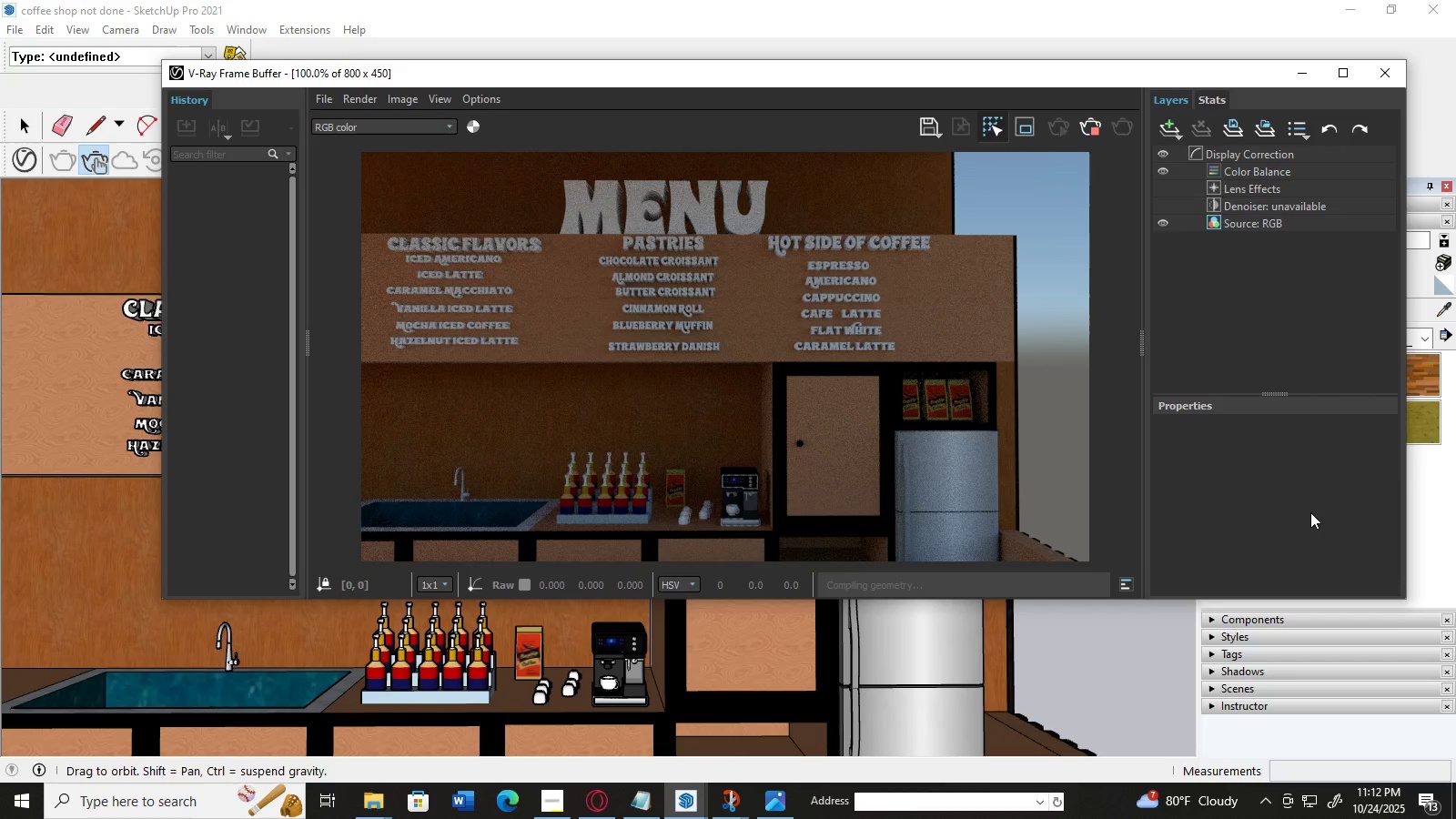 
key(Control+Z)
 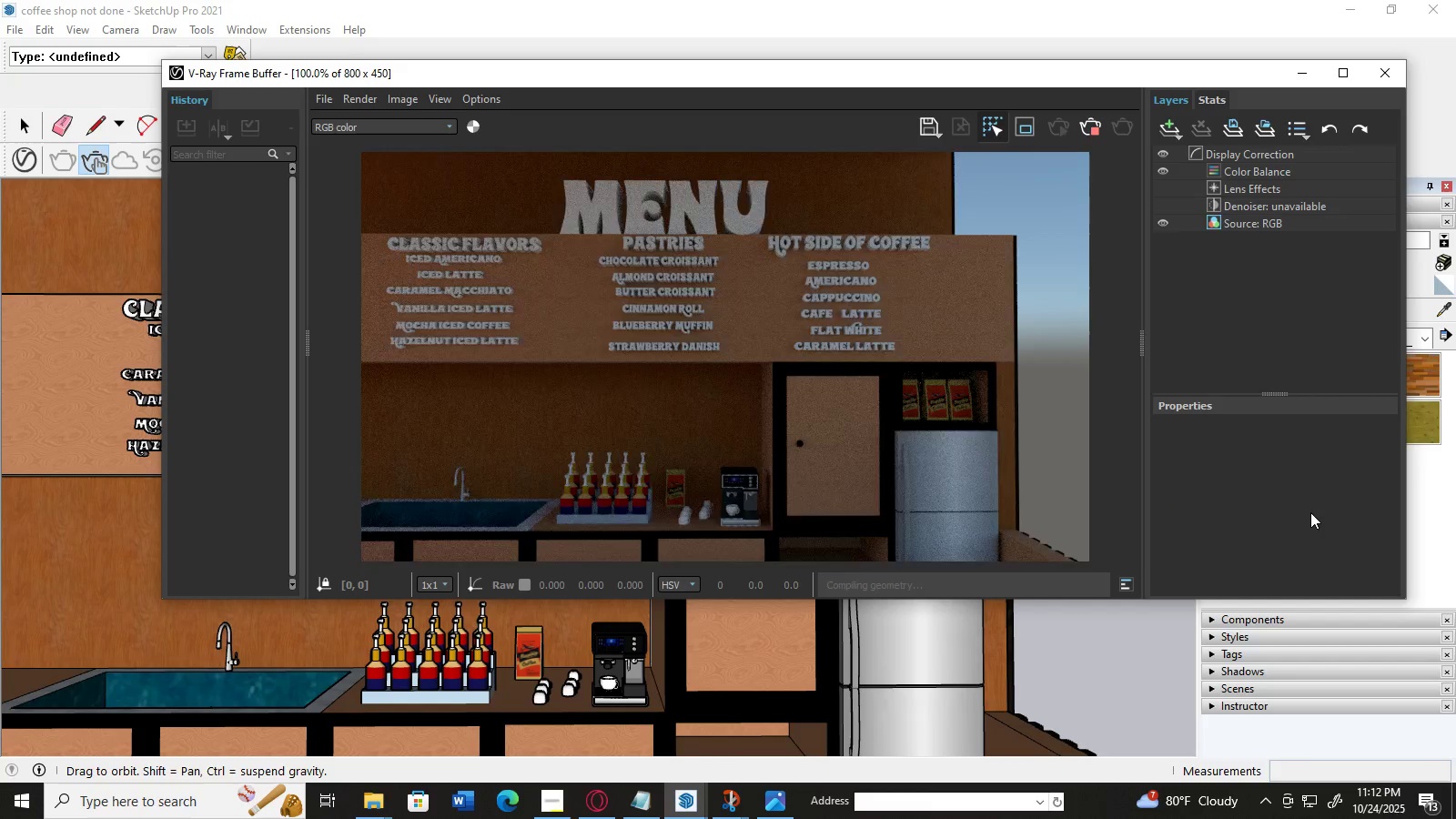 
key(Control+Z)
 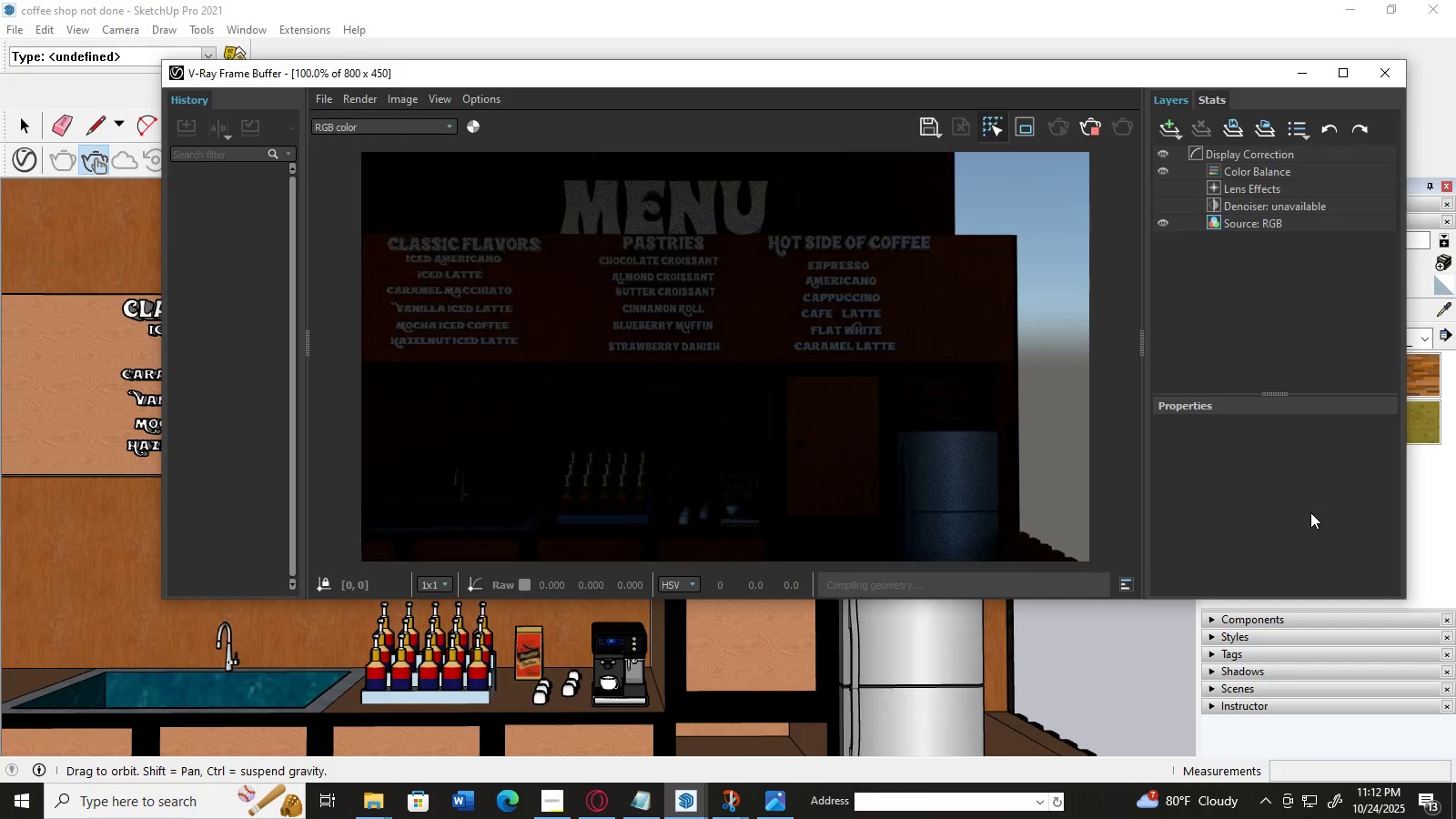 
key(Control+Z)
 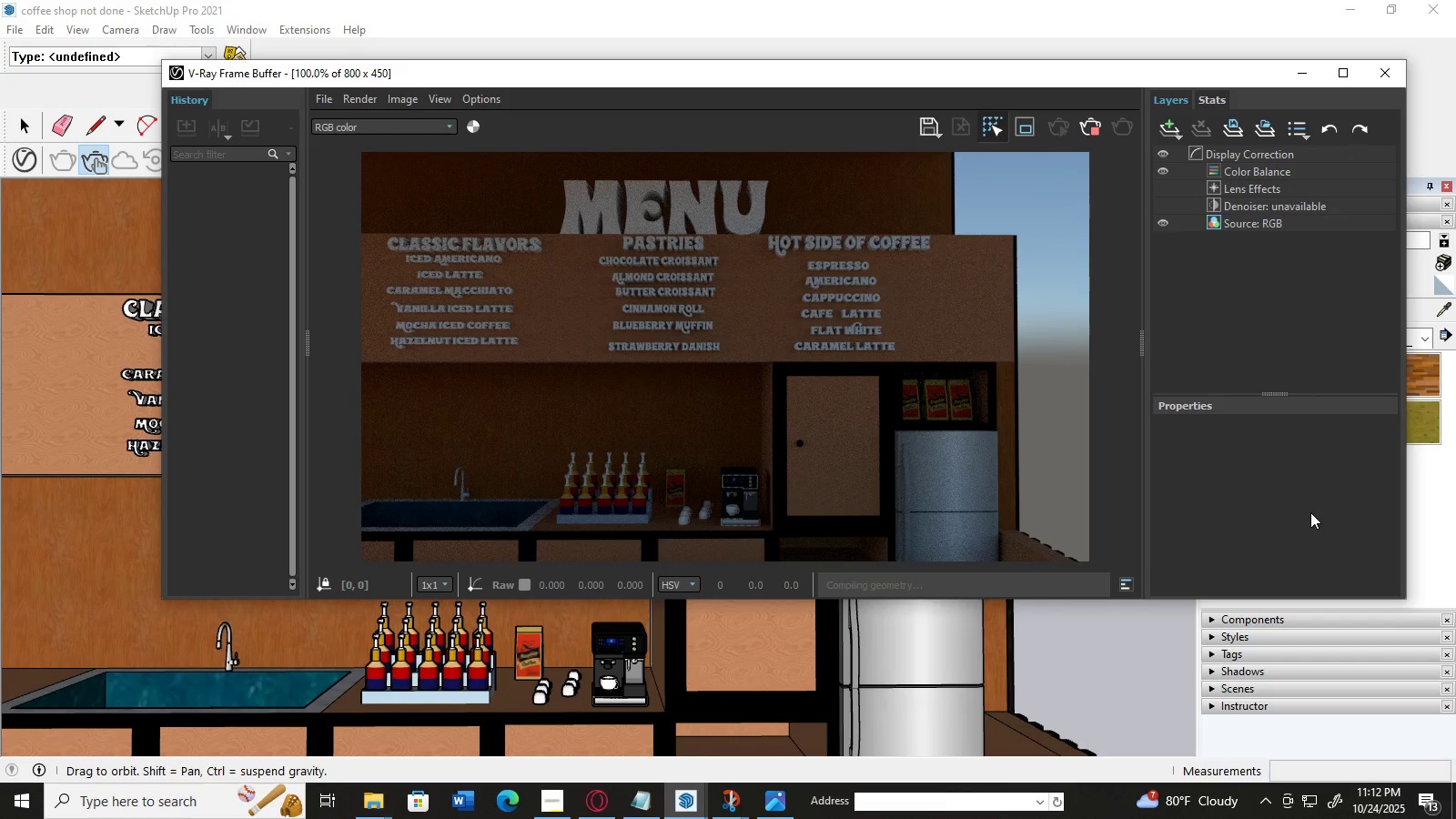 
key(Control+Z)
 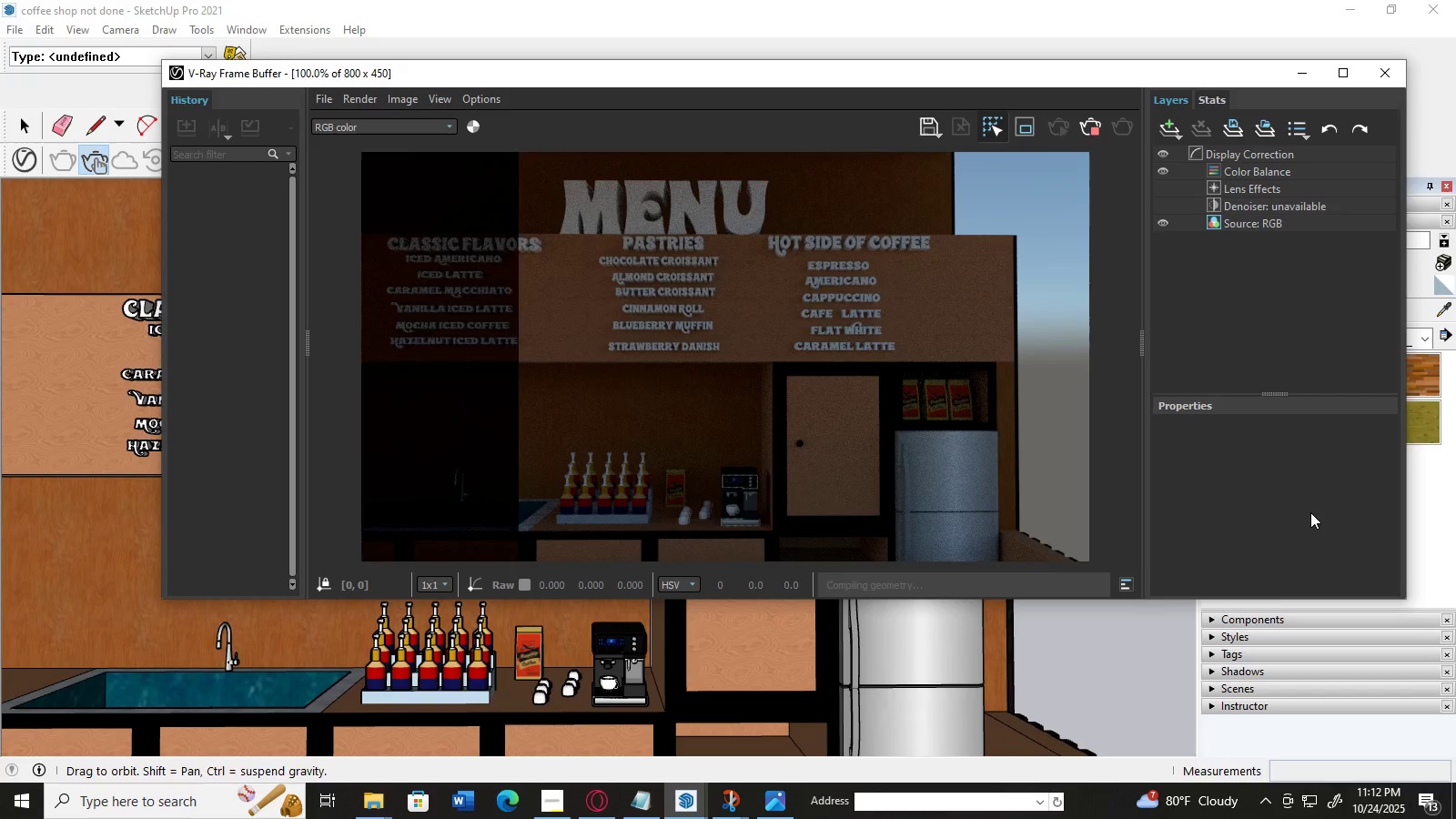 
key(Control+Z)
 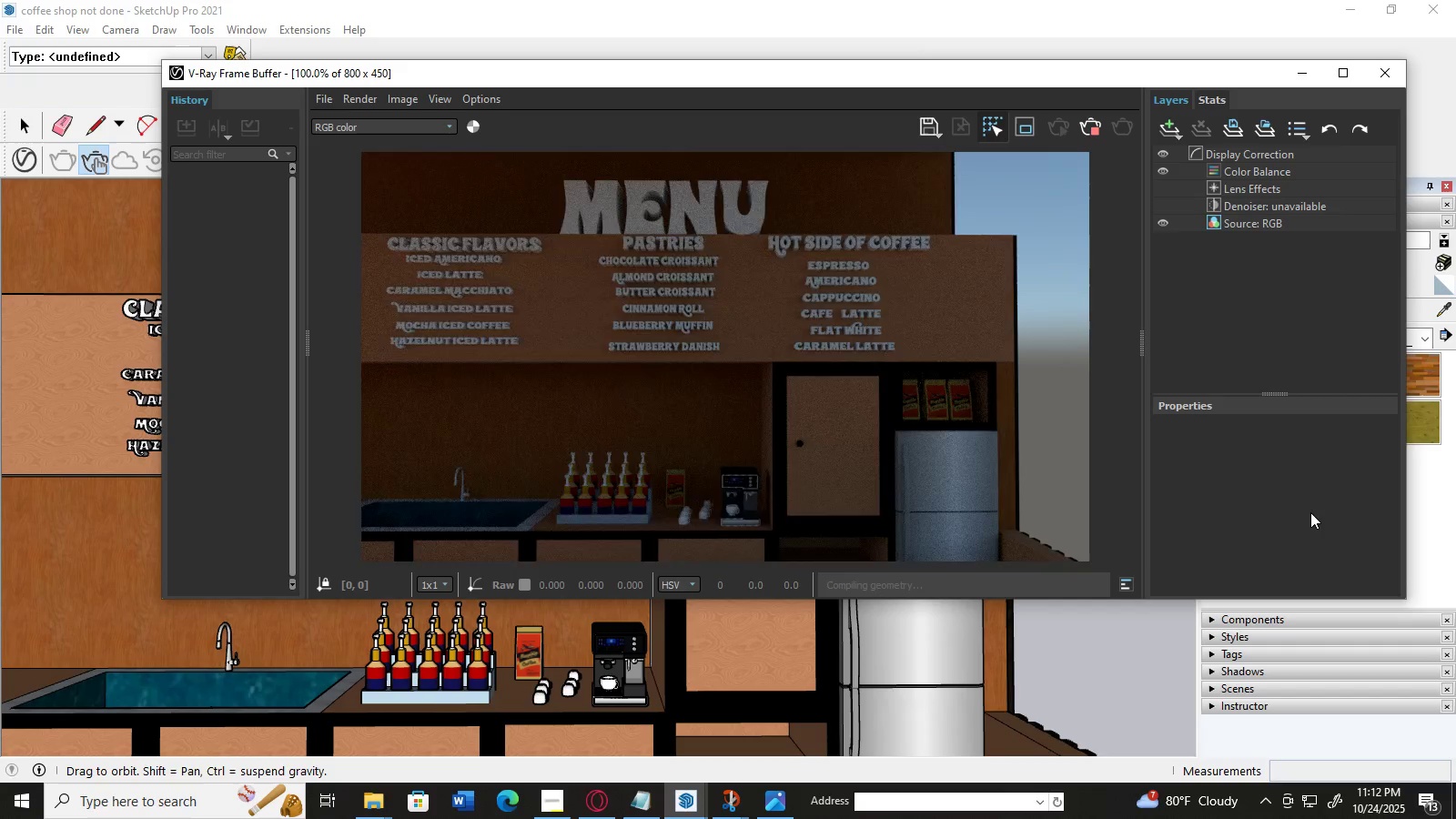 
key(Control+Z)
 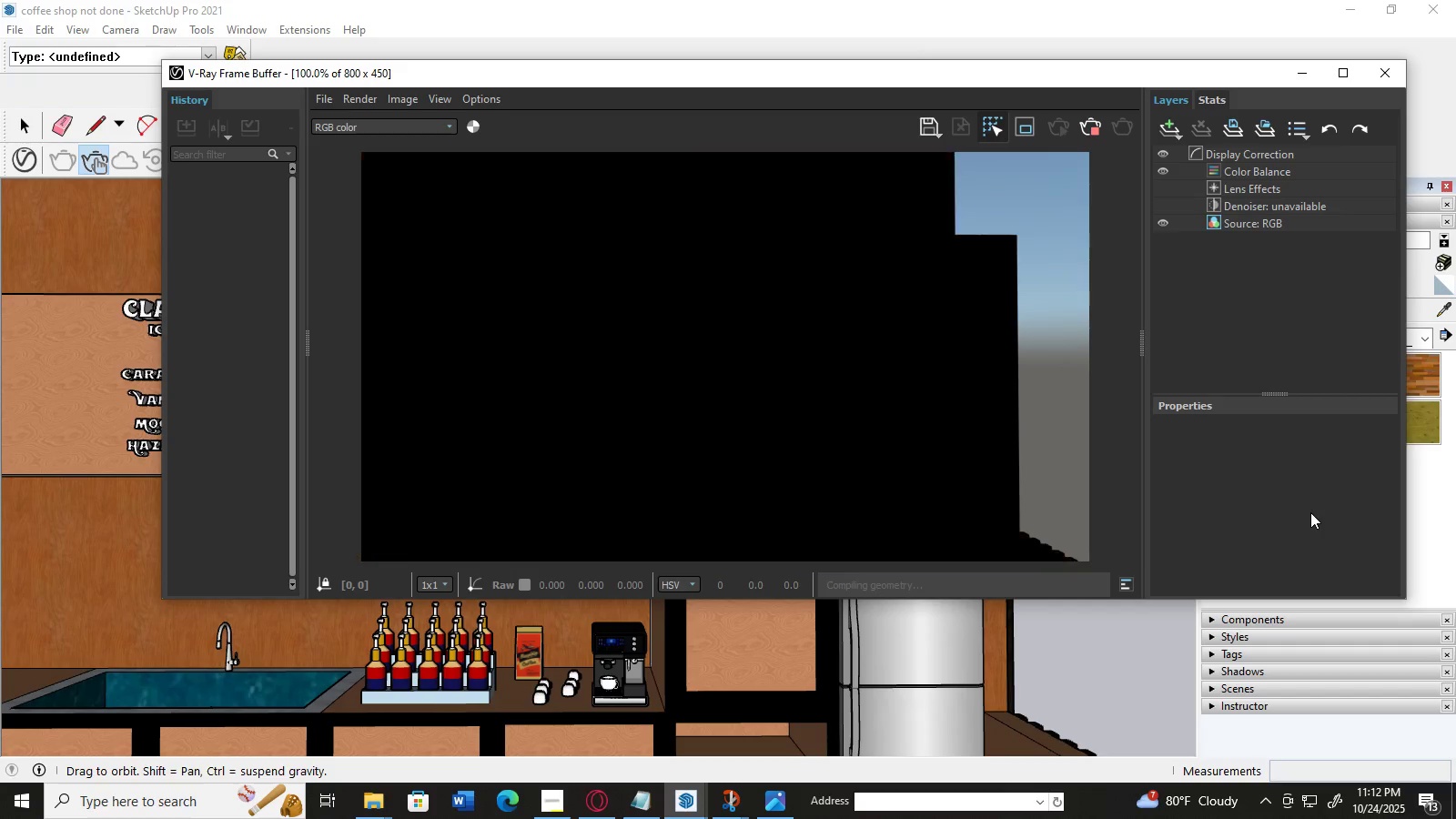 
key(Control+Z)
 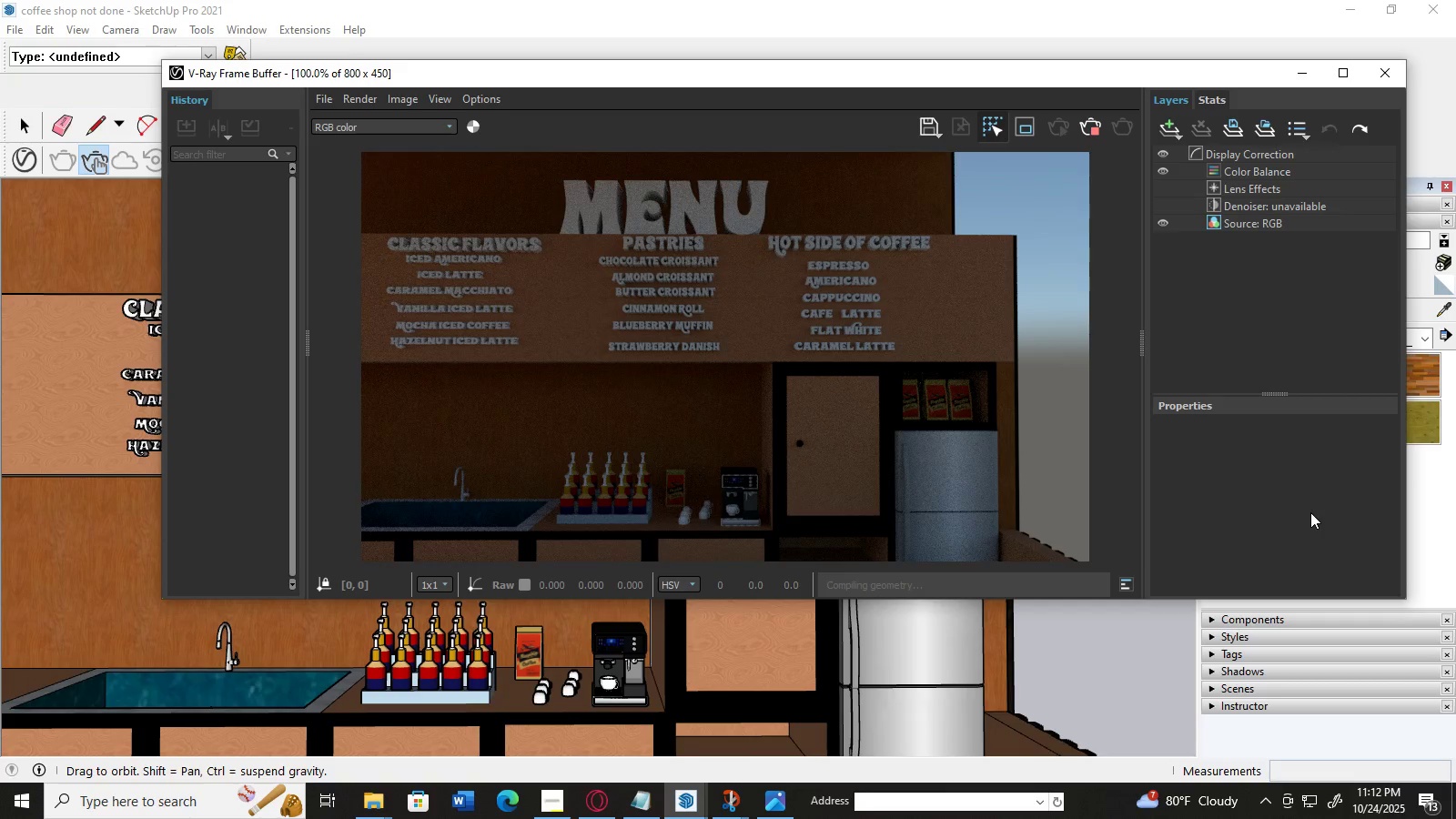 
key(Control+Z)
 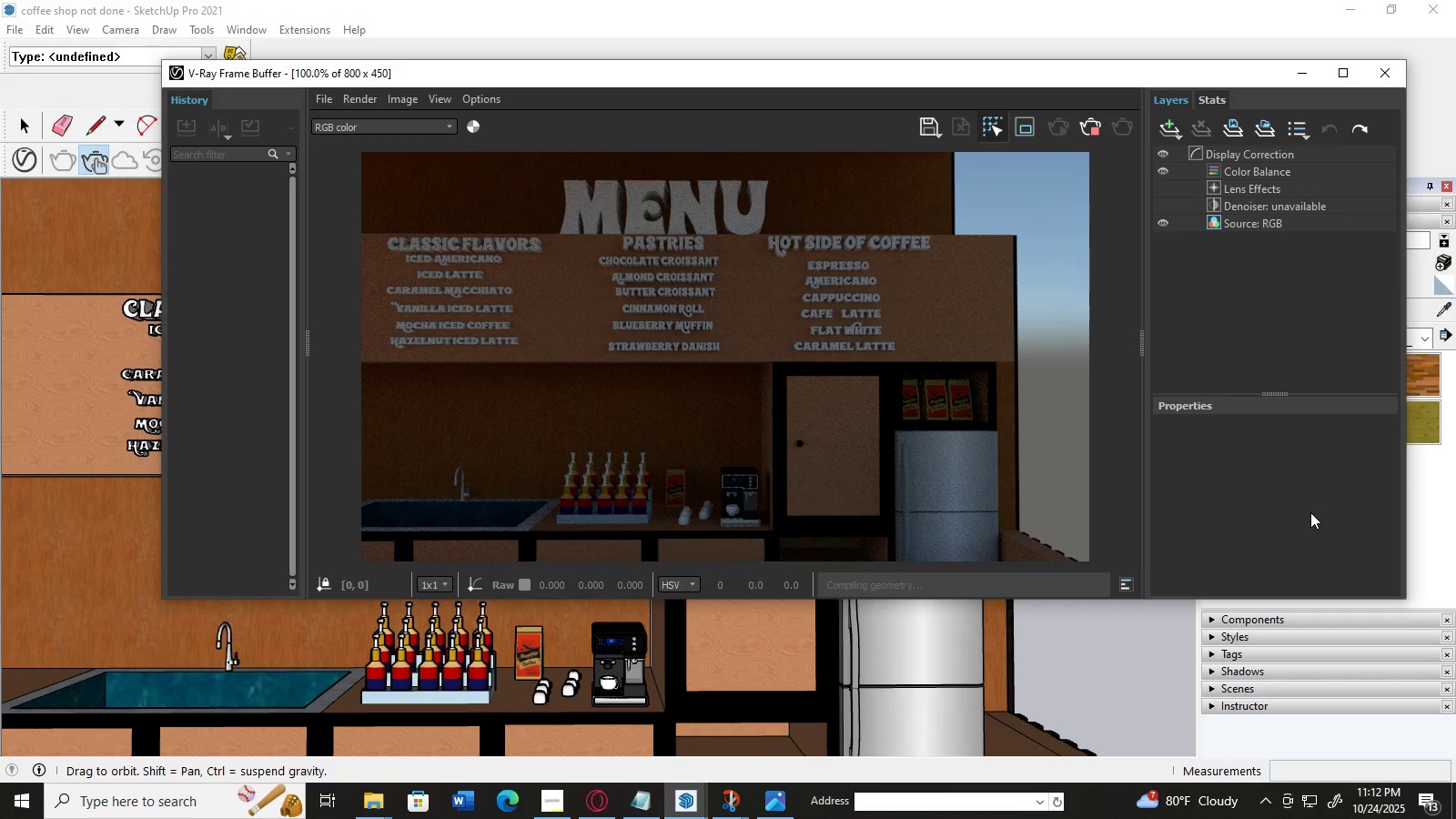 
key(Control+Z)
 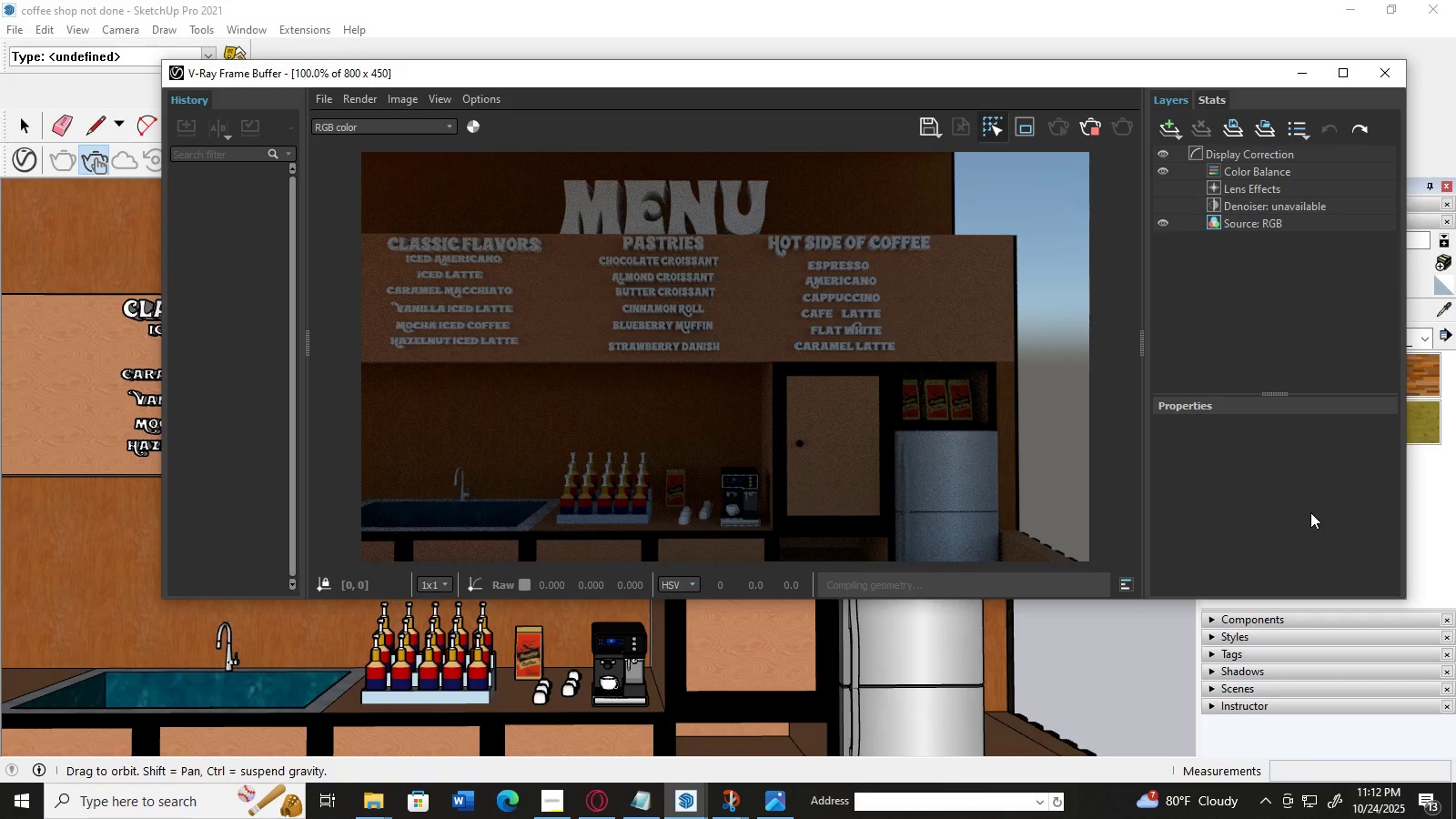 
key(Control+Z)
 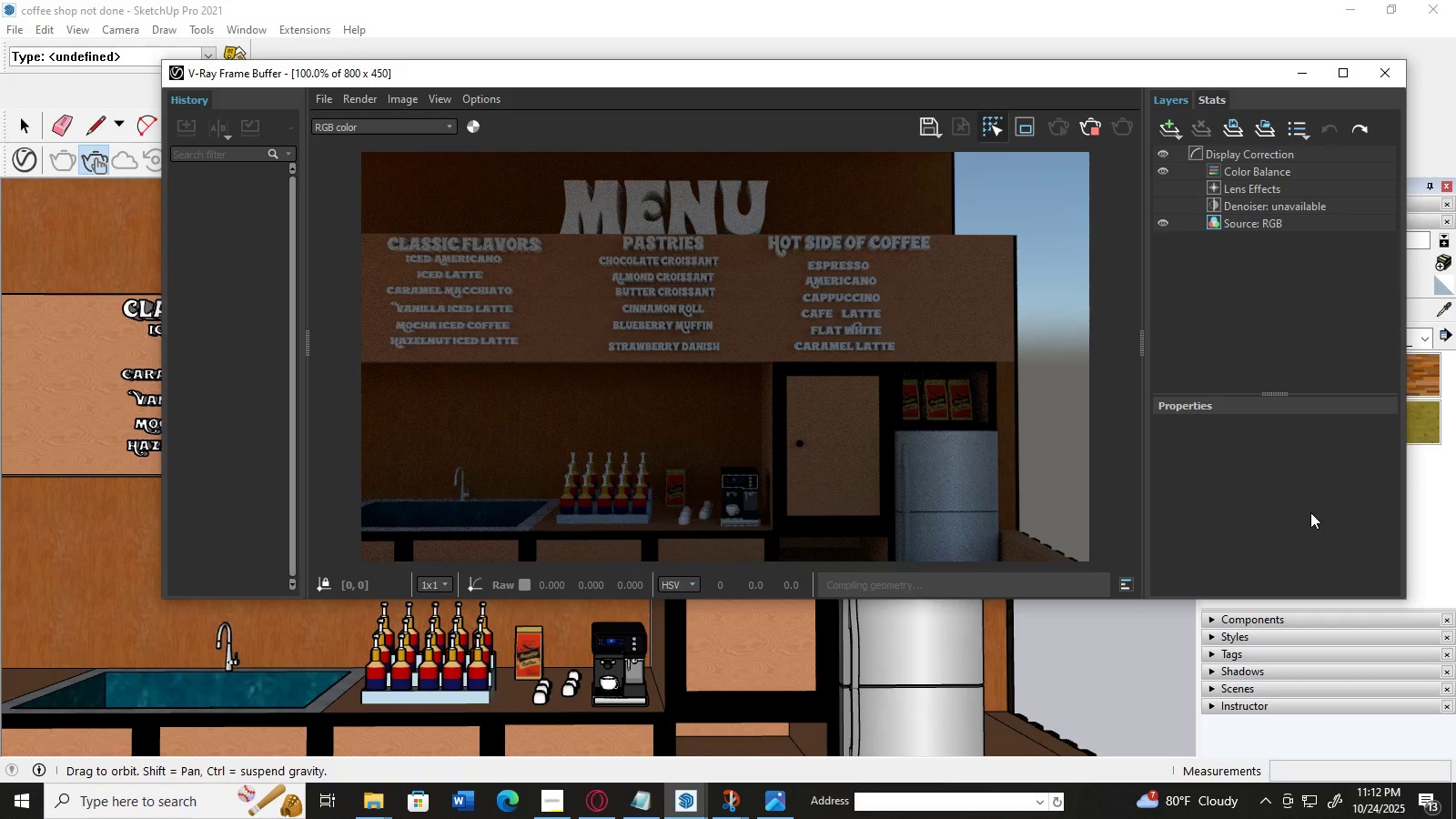 
key(Control+Z)
 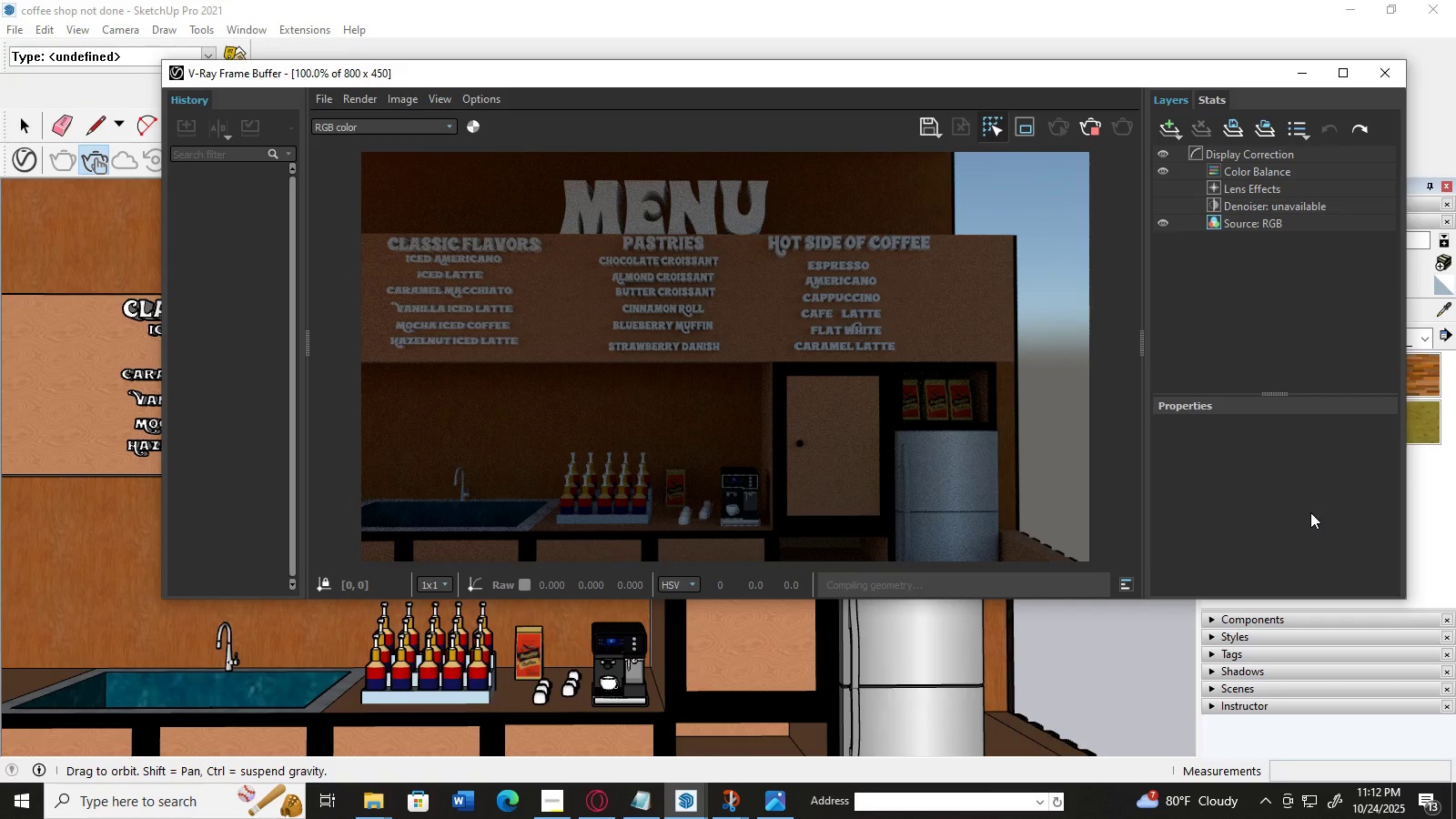 
key(Control+Z)
 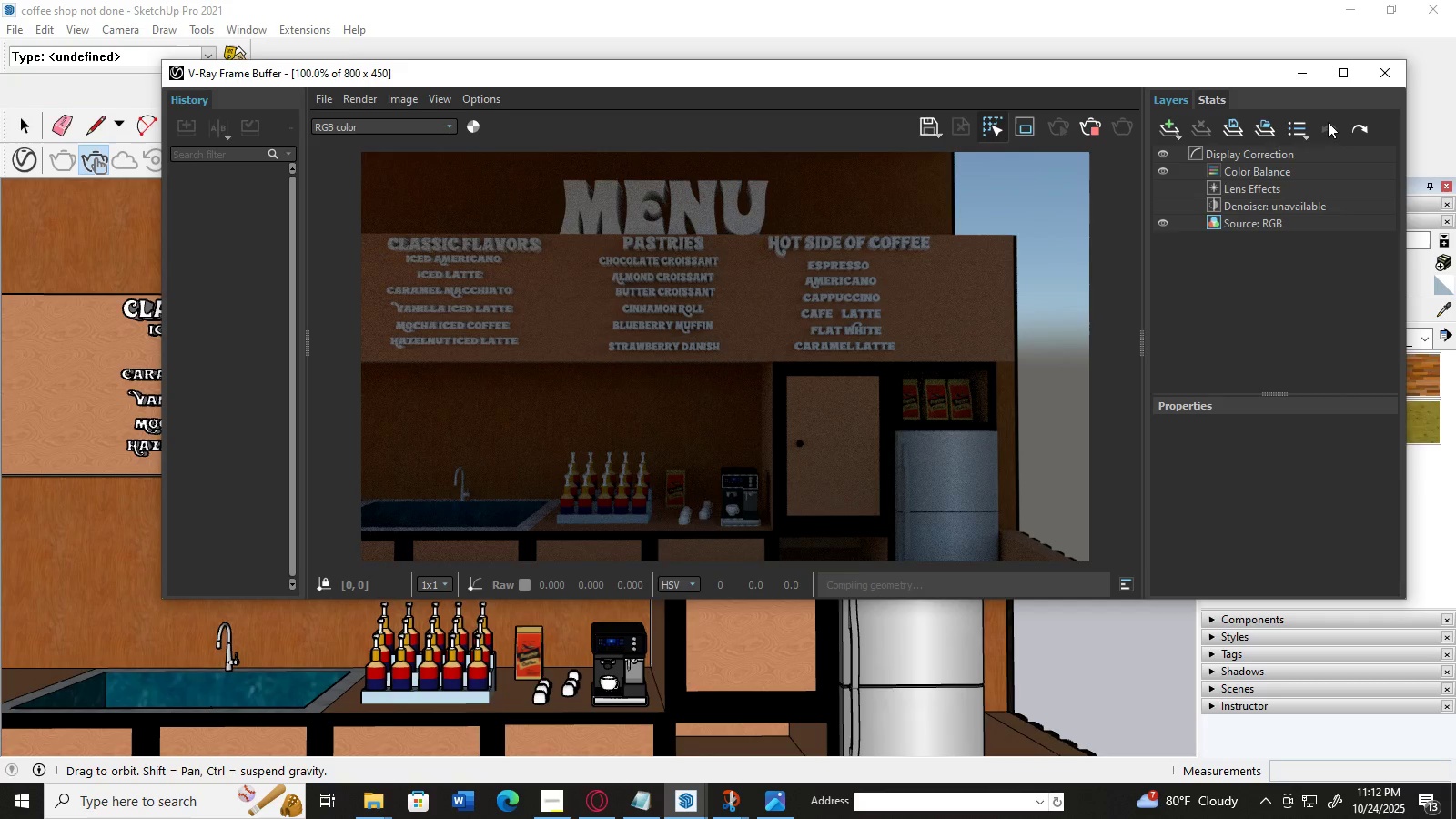 
left_click([1330, 121])
 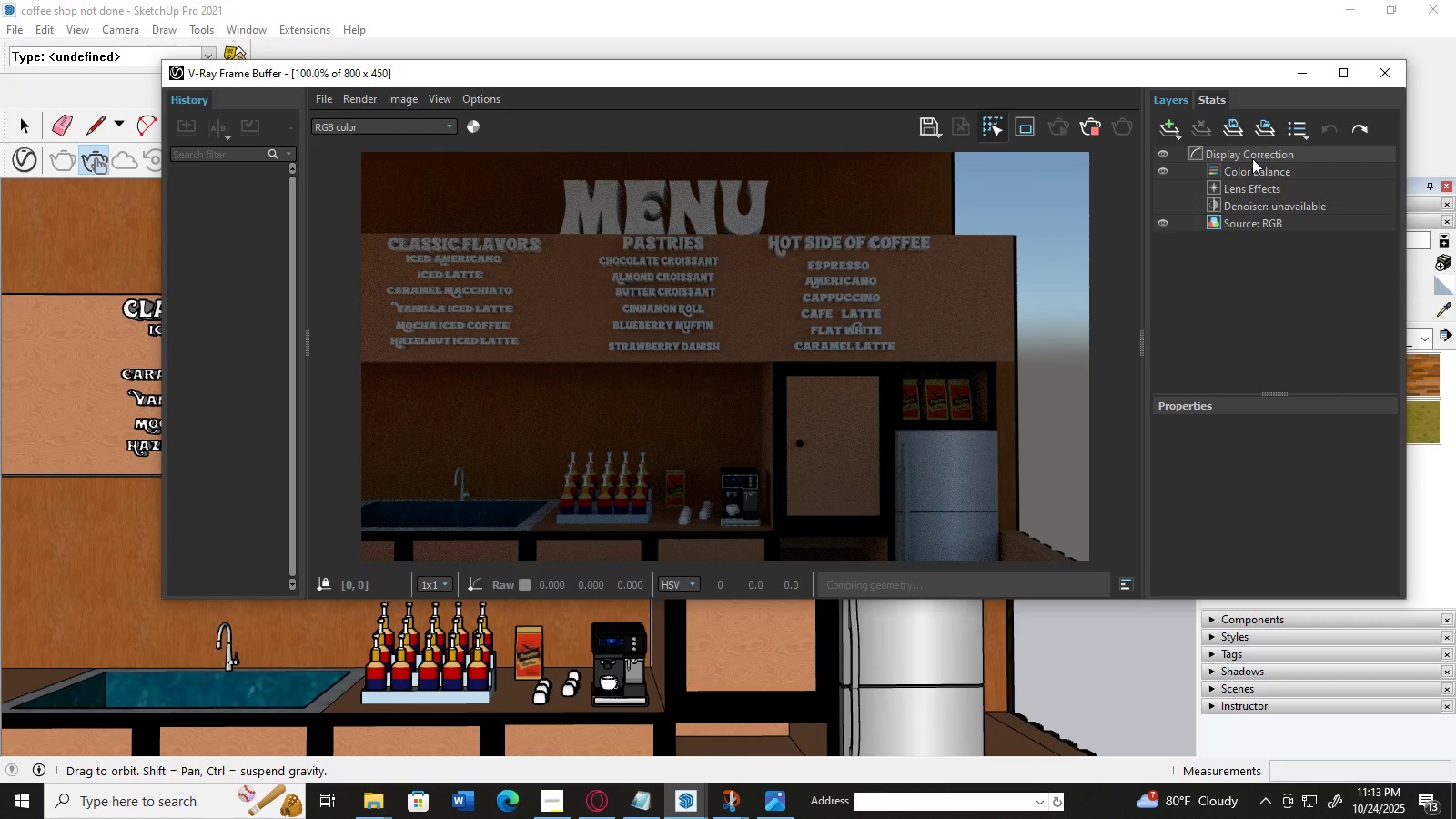 
left_click([1252, 158])
 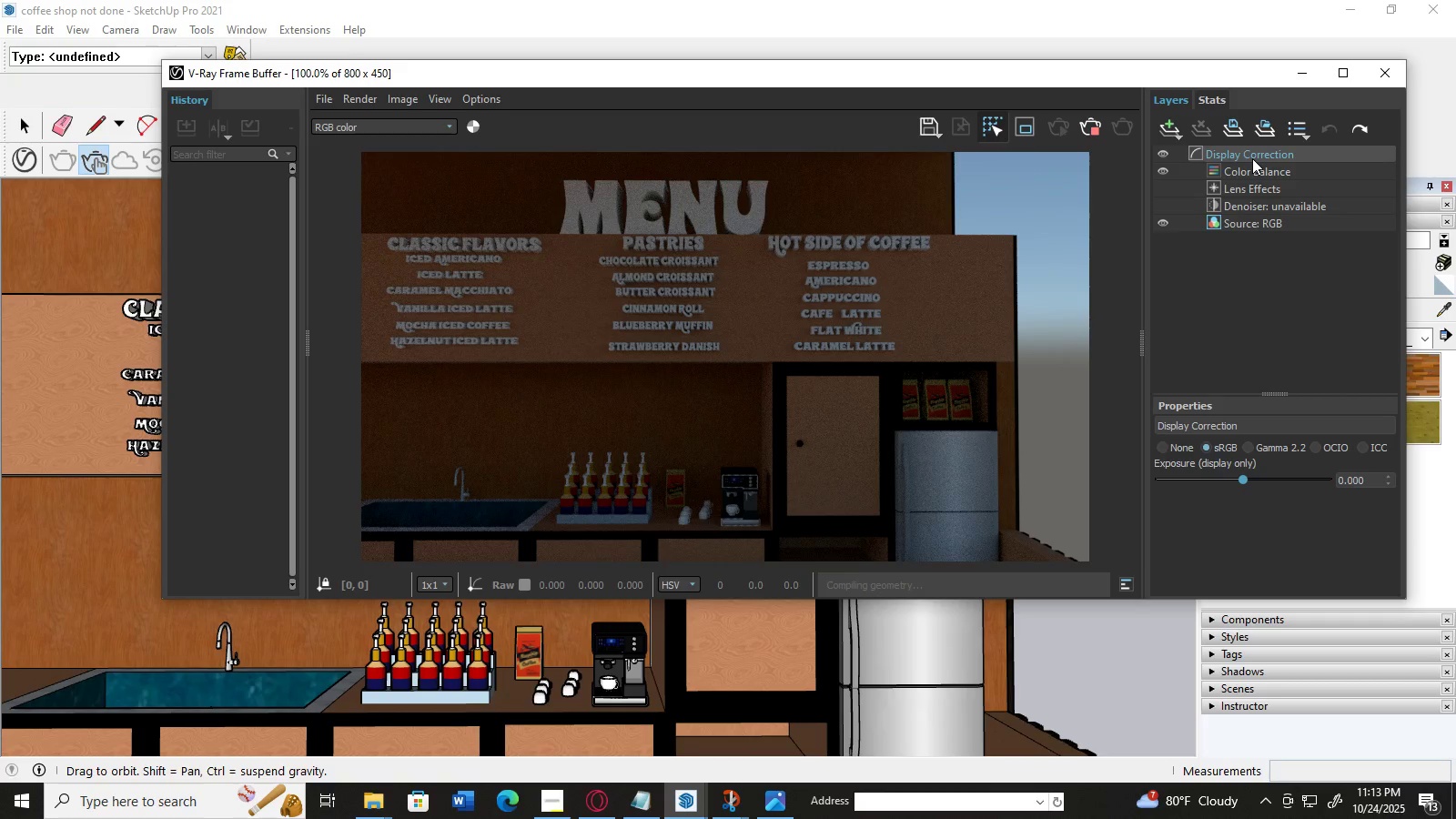 
left_click([1252, 158])
 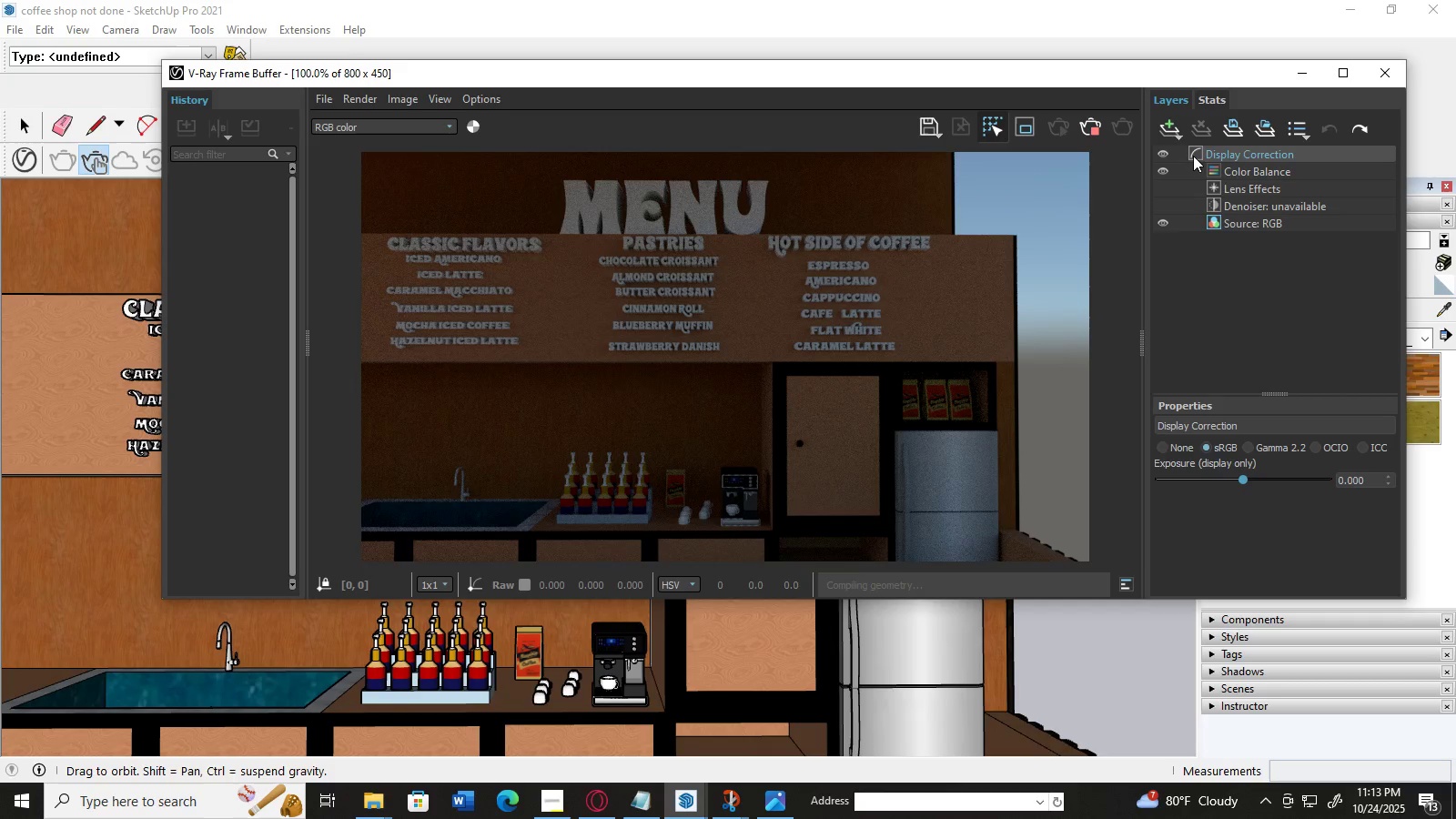 
double_click([1193, 156])
 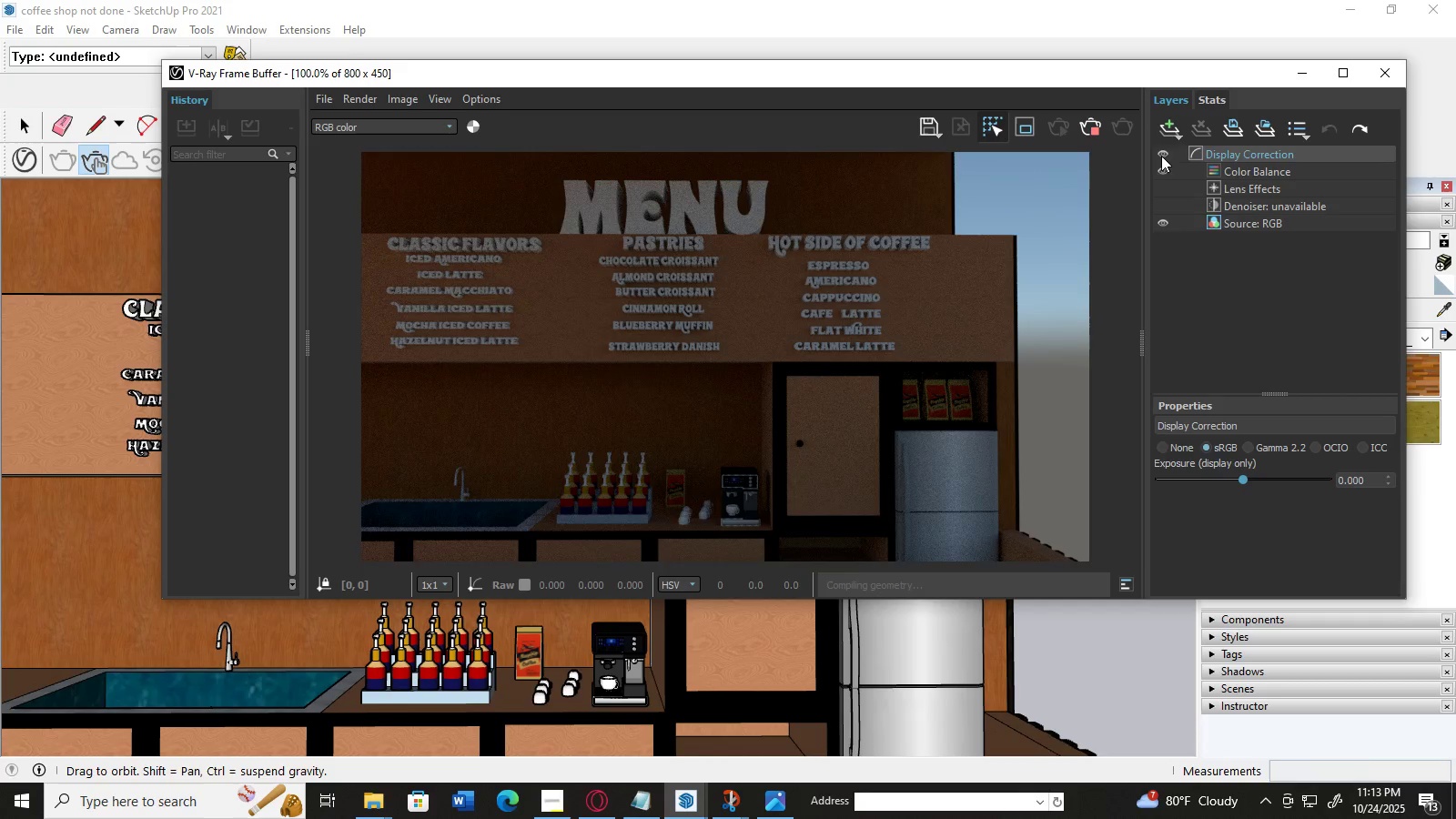 
left_click([1162, 153])
 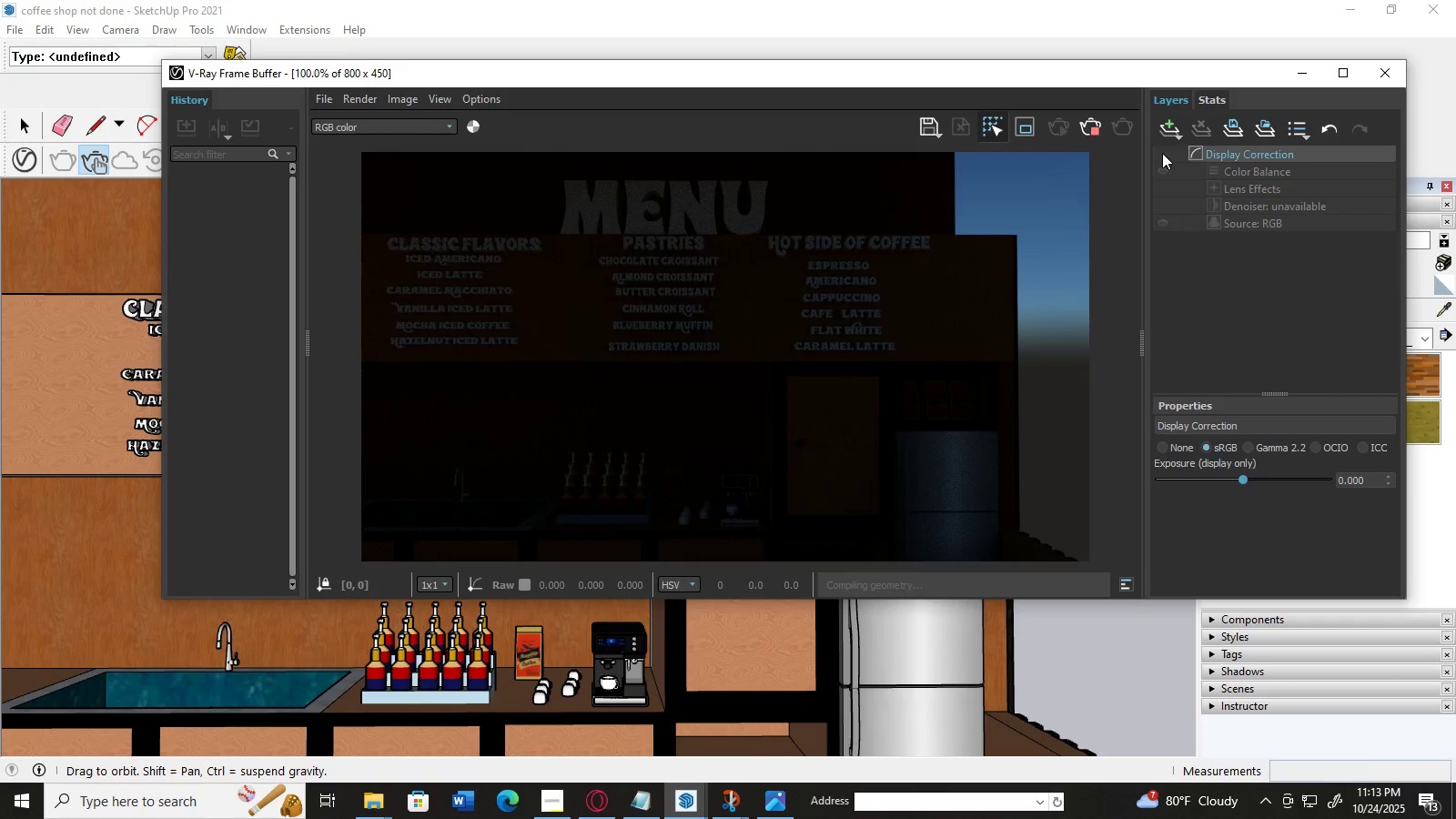 
left_click([1162, 153])
 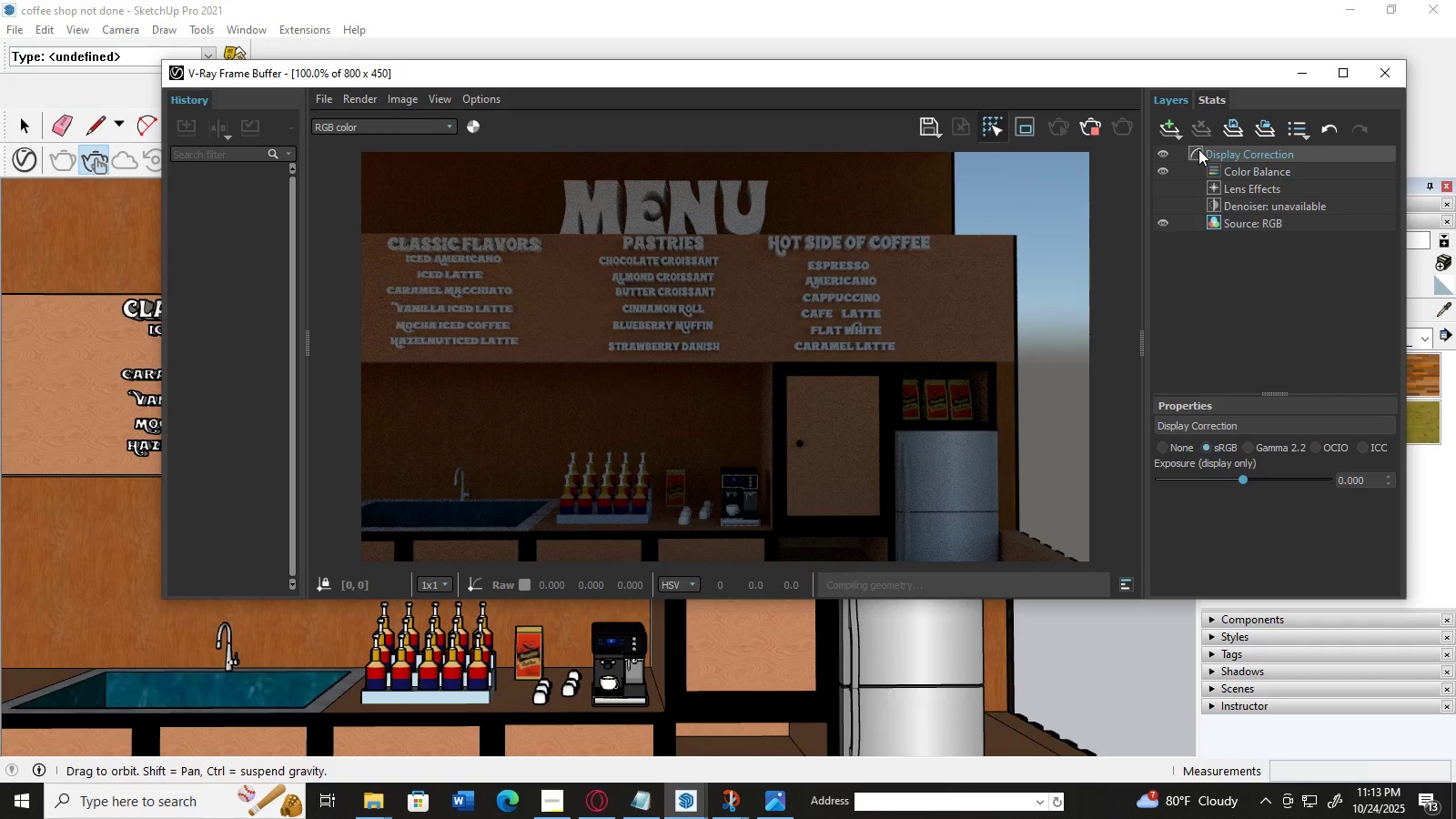 
left_click([1198, 149])
 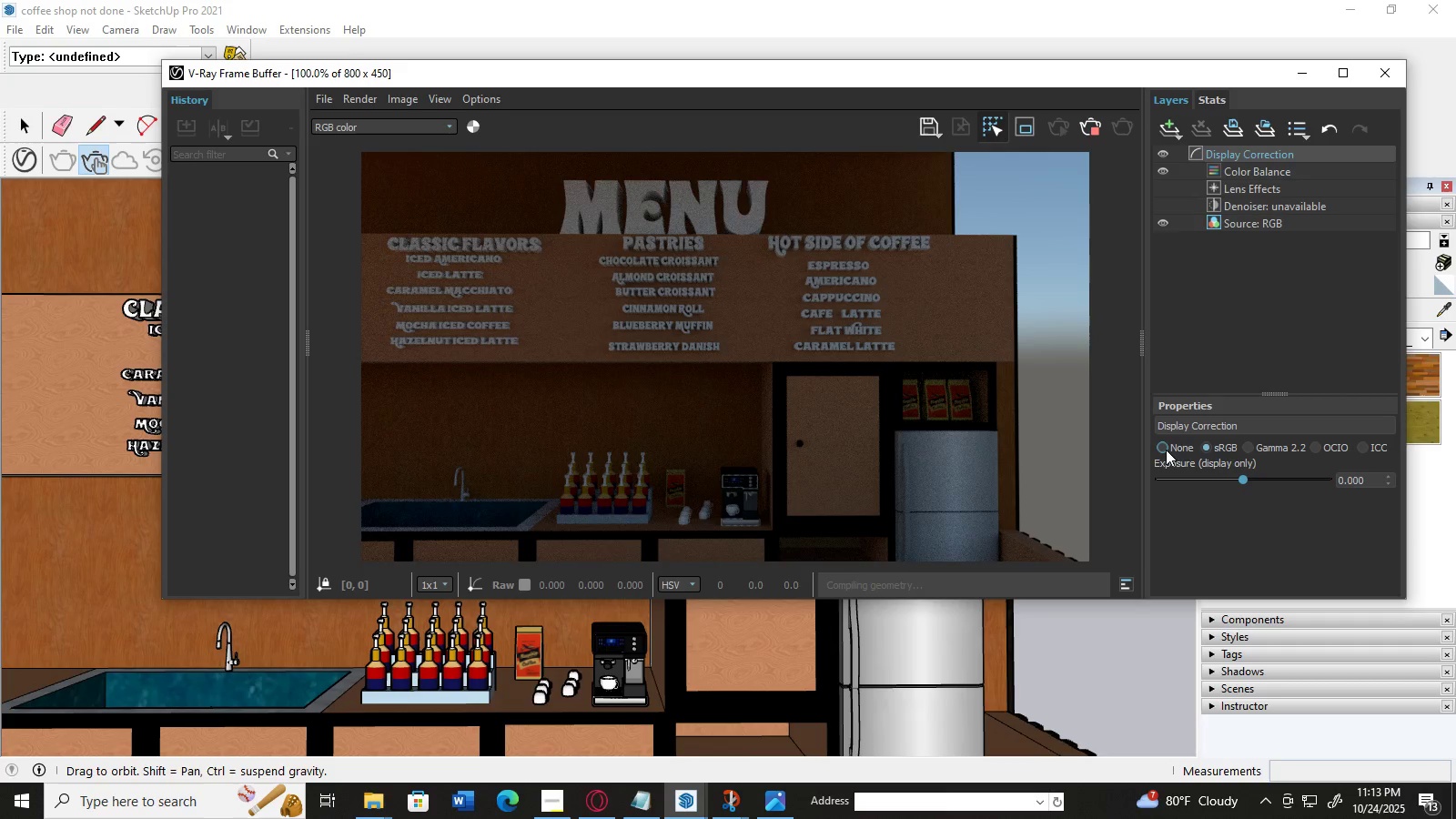 
left_click([1165, 449])
 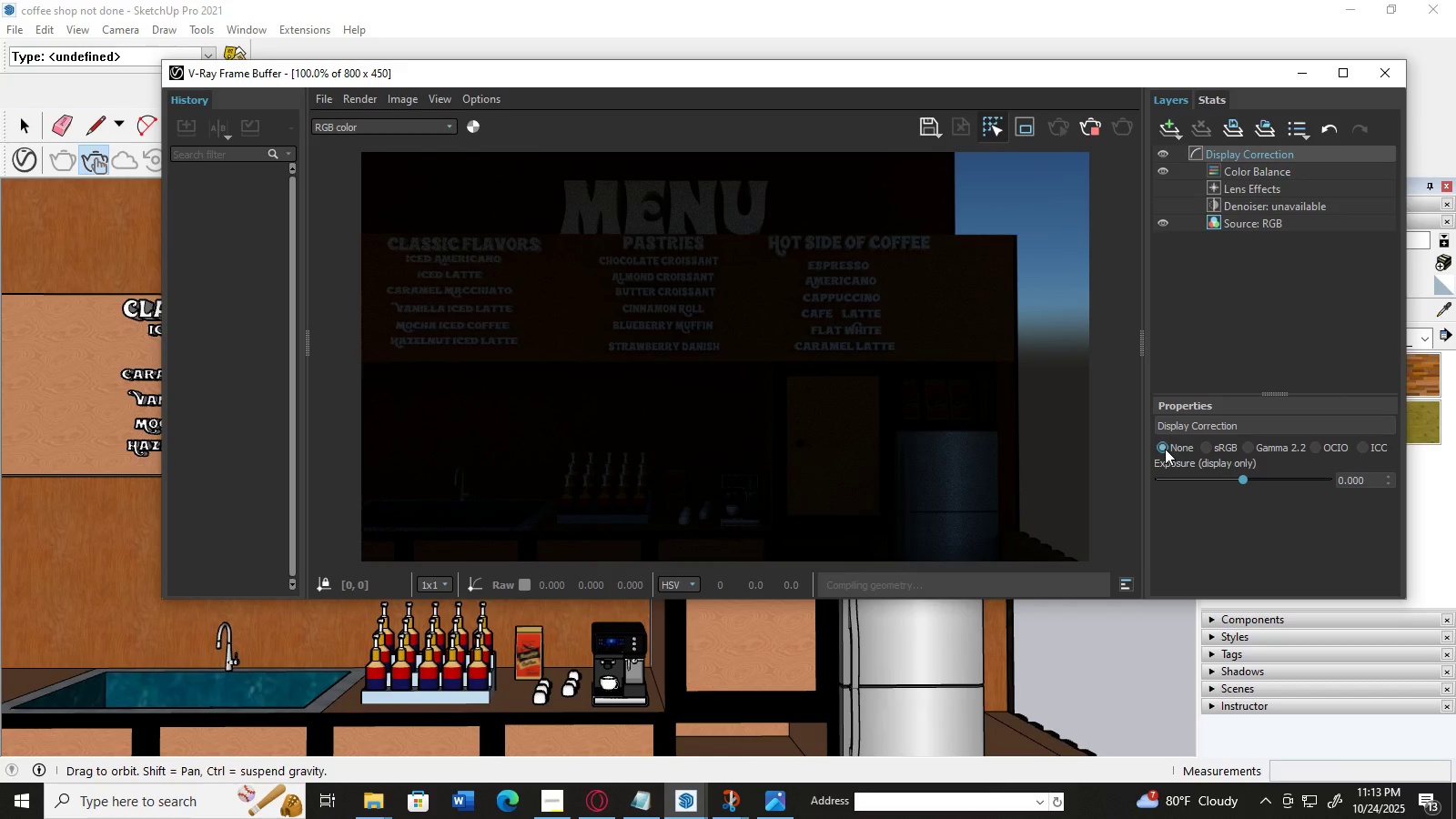 
left_click([1165, 449])
 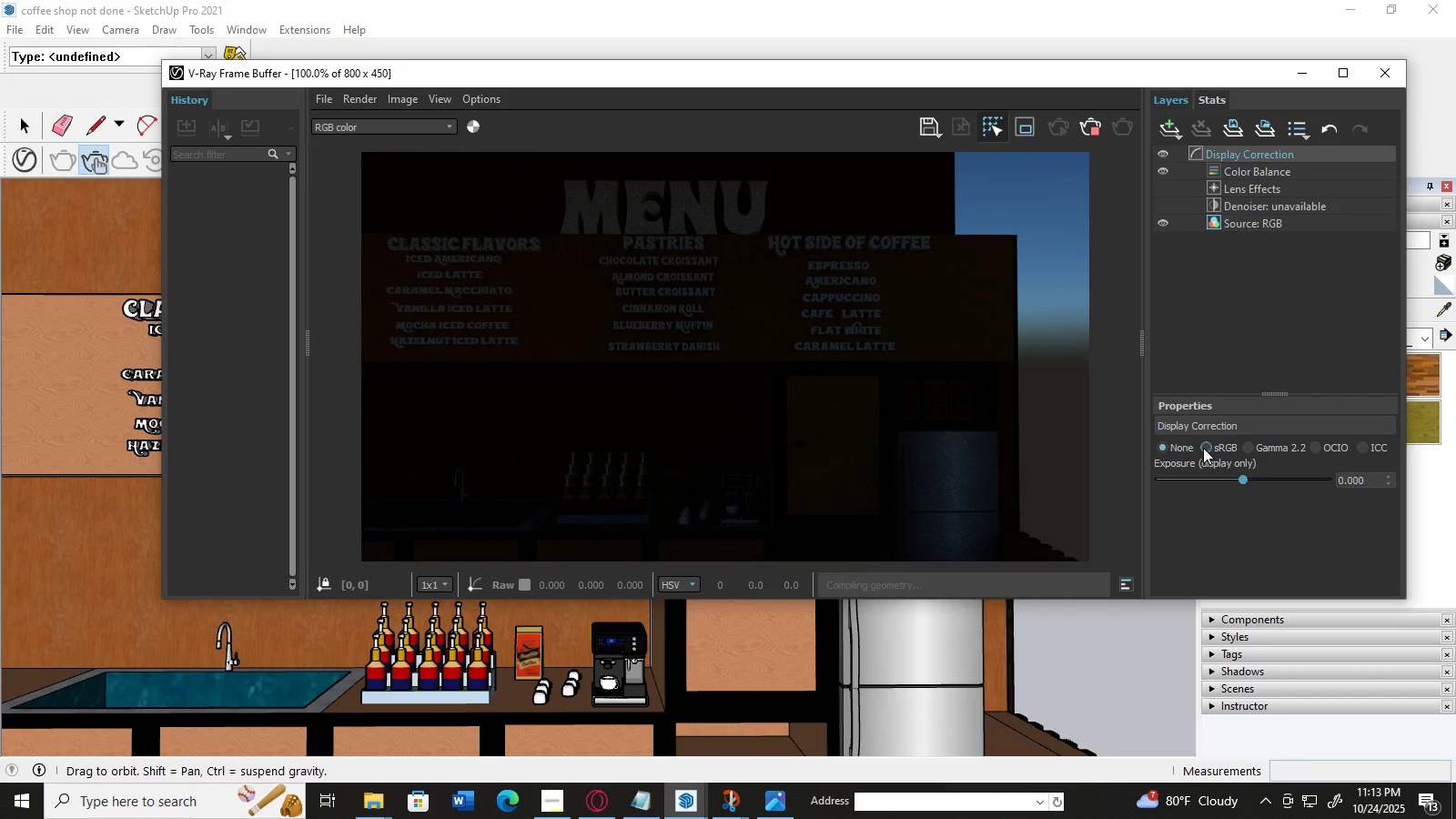 
left_click([1203, 448])
 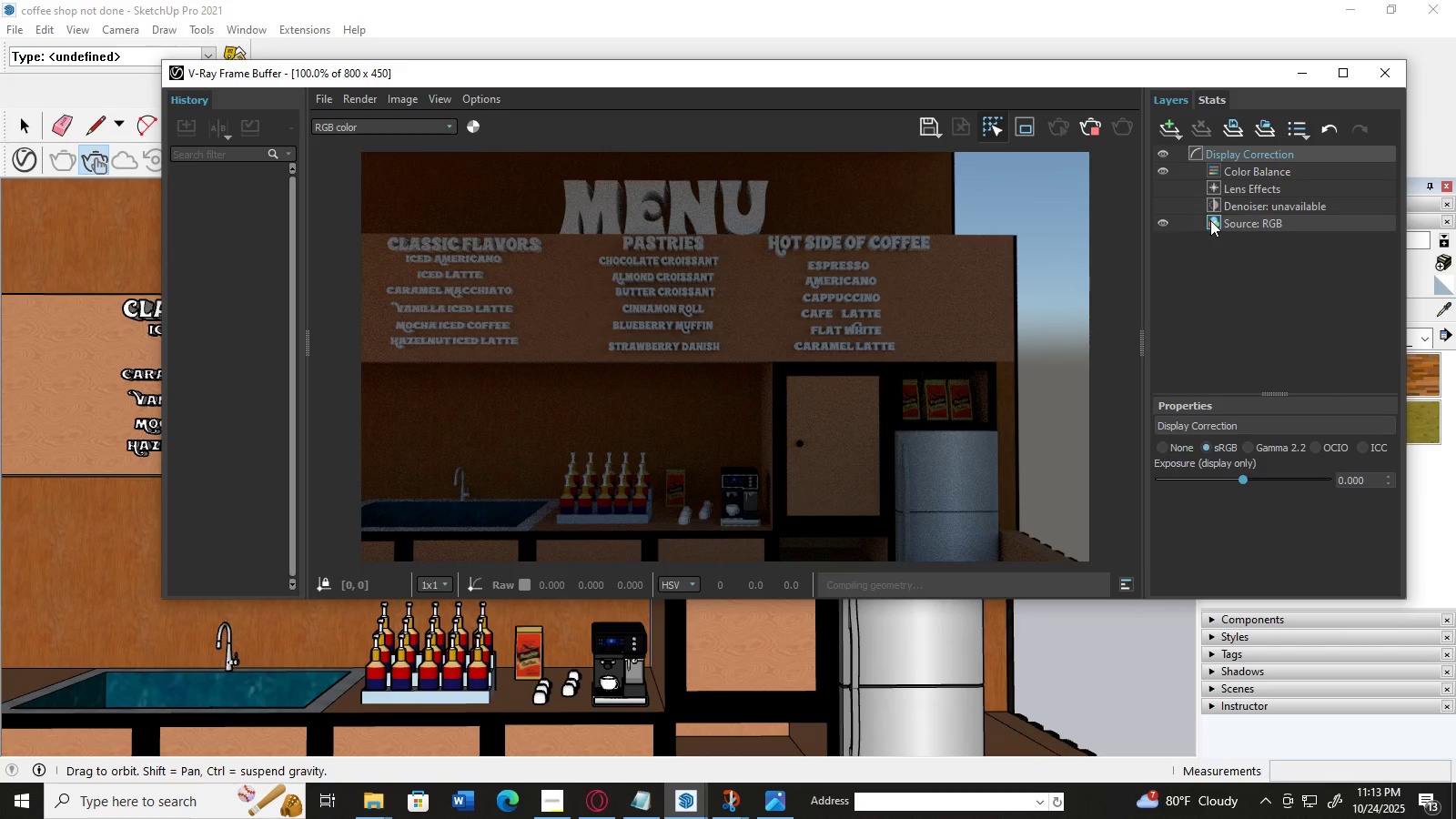 
double_click([1210, 220])
 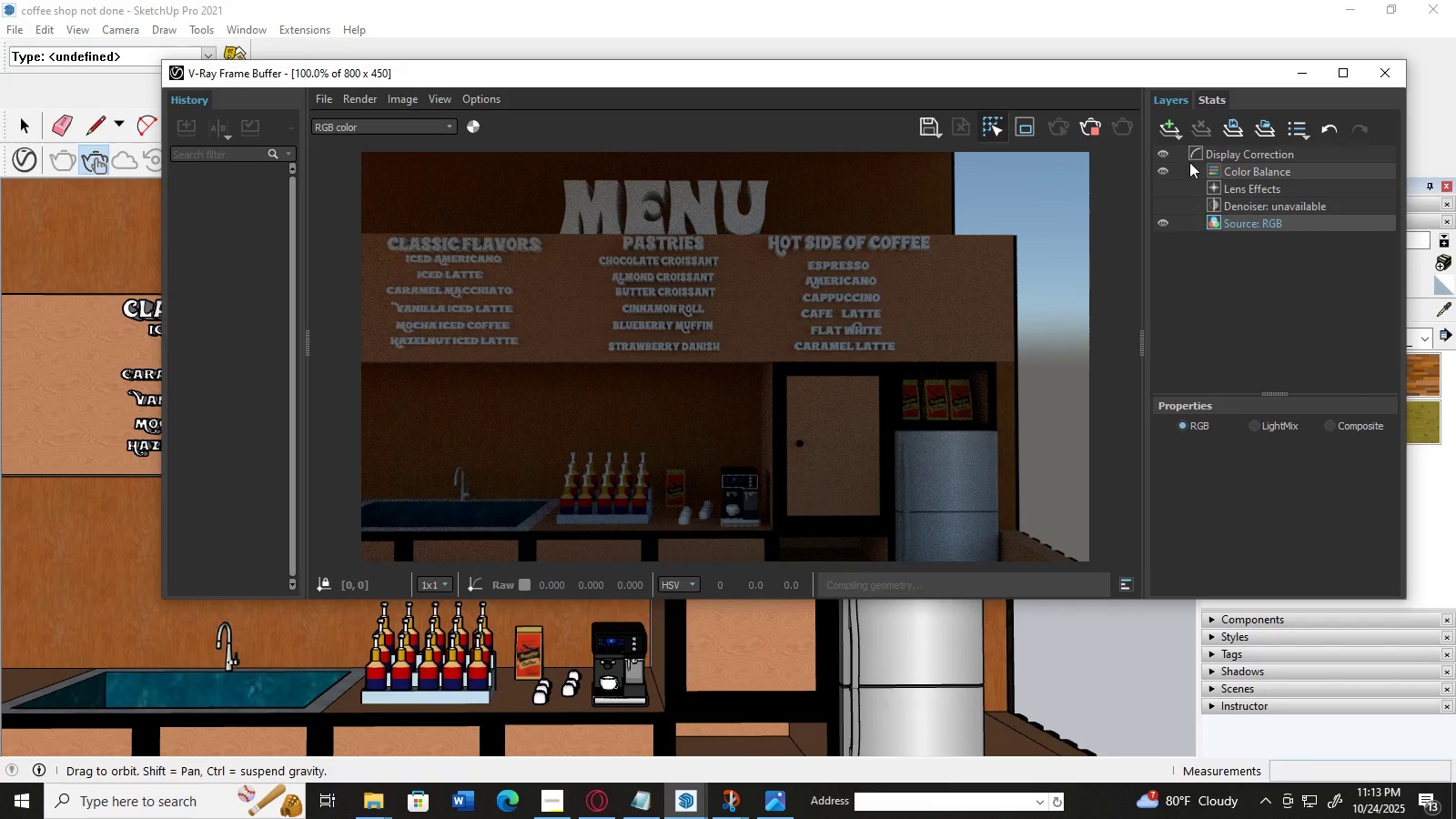 
left_click([1228, 149])
 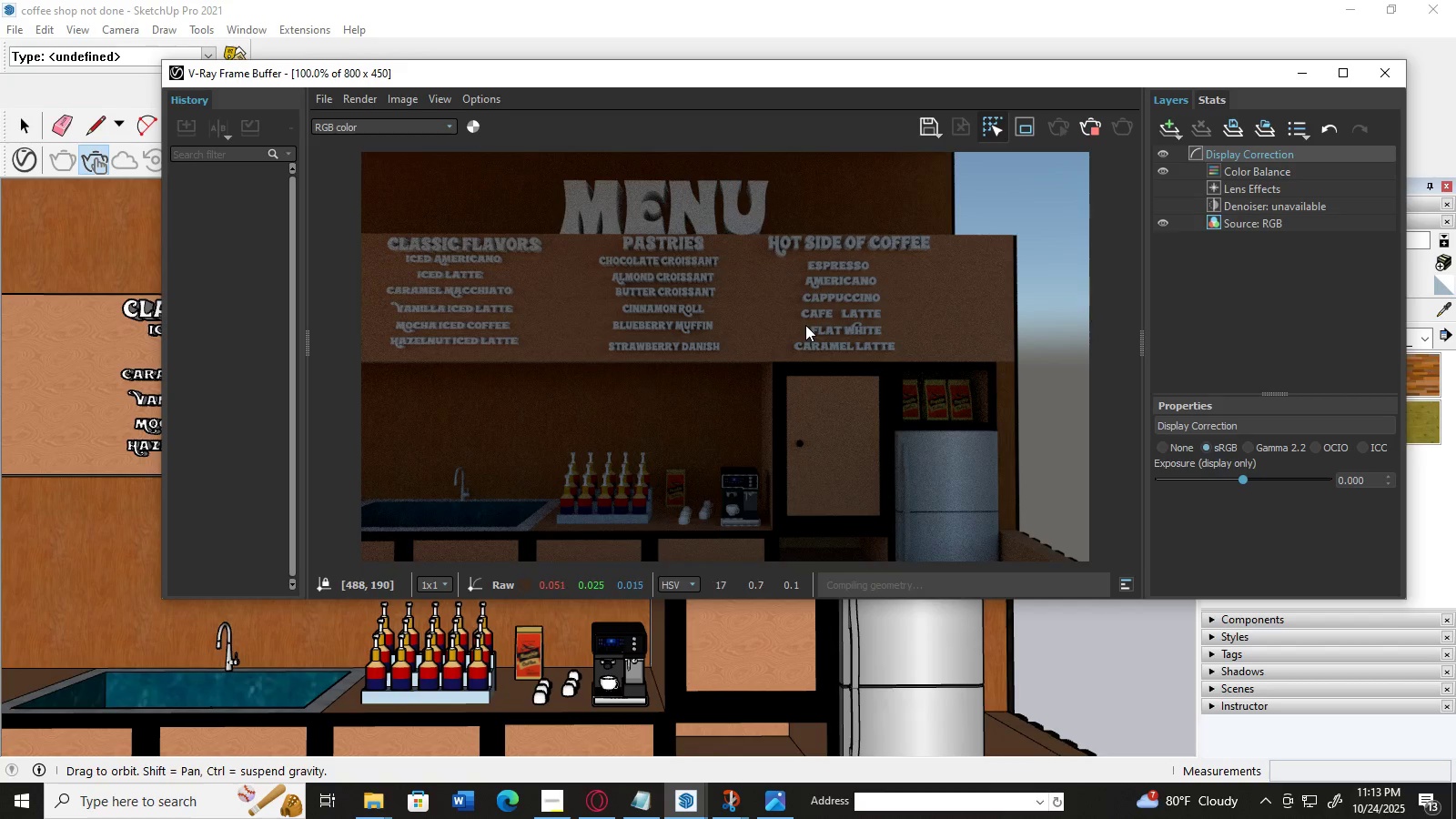 
scroll: coordinate [805, 325], scroll_direction: up, amount: 1.0
 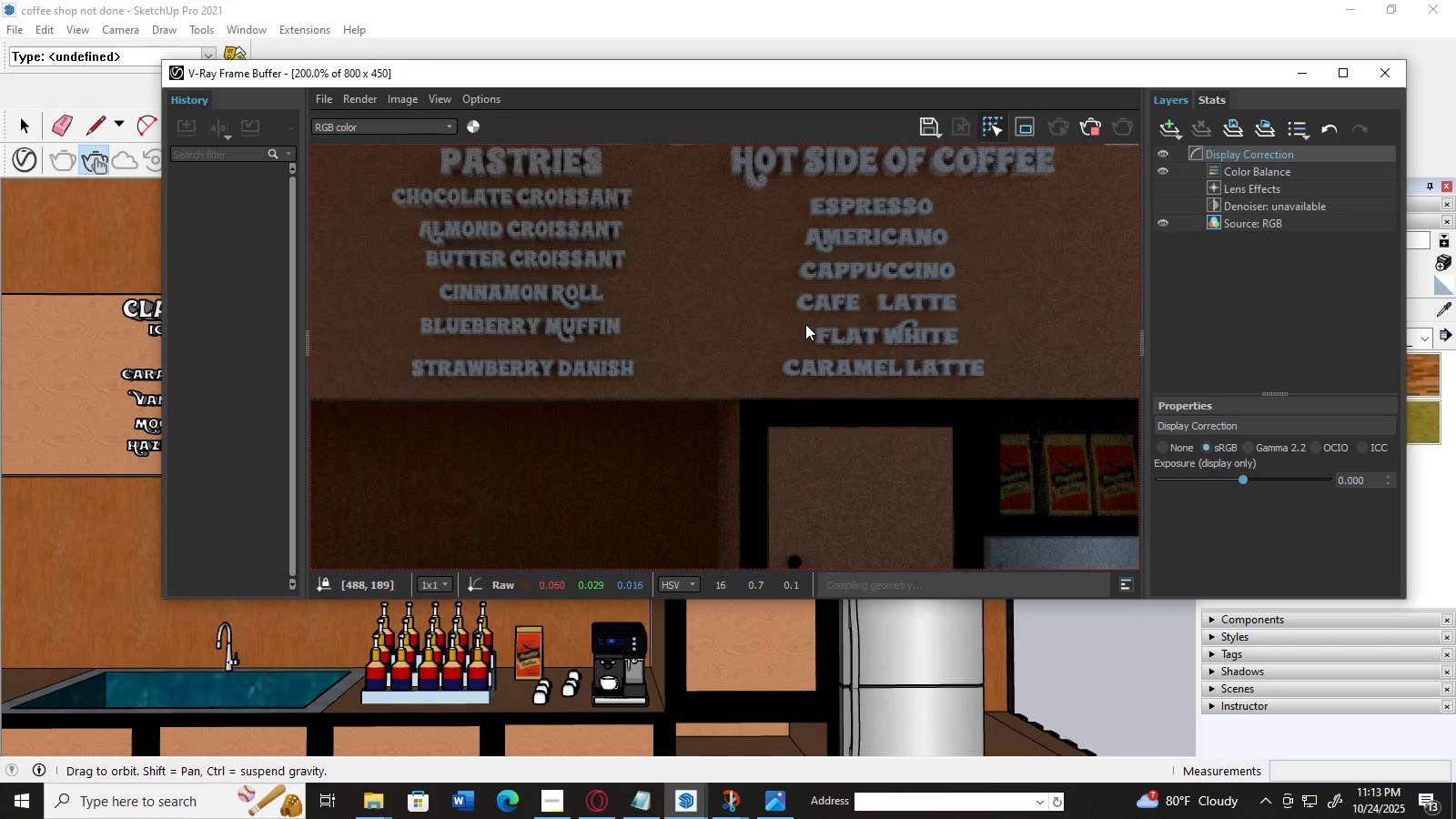 
scroll: coordinate [805, 324], scroll_direction: down, amount: 1.0
 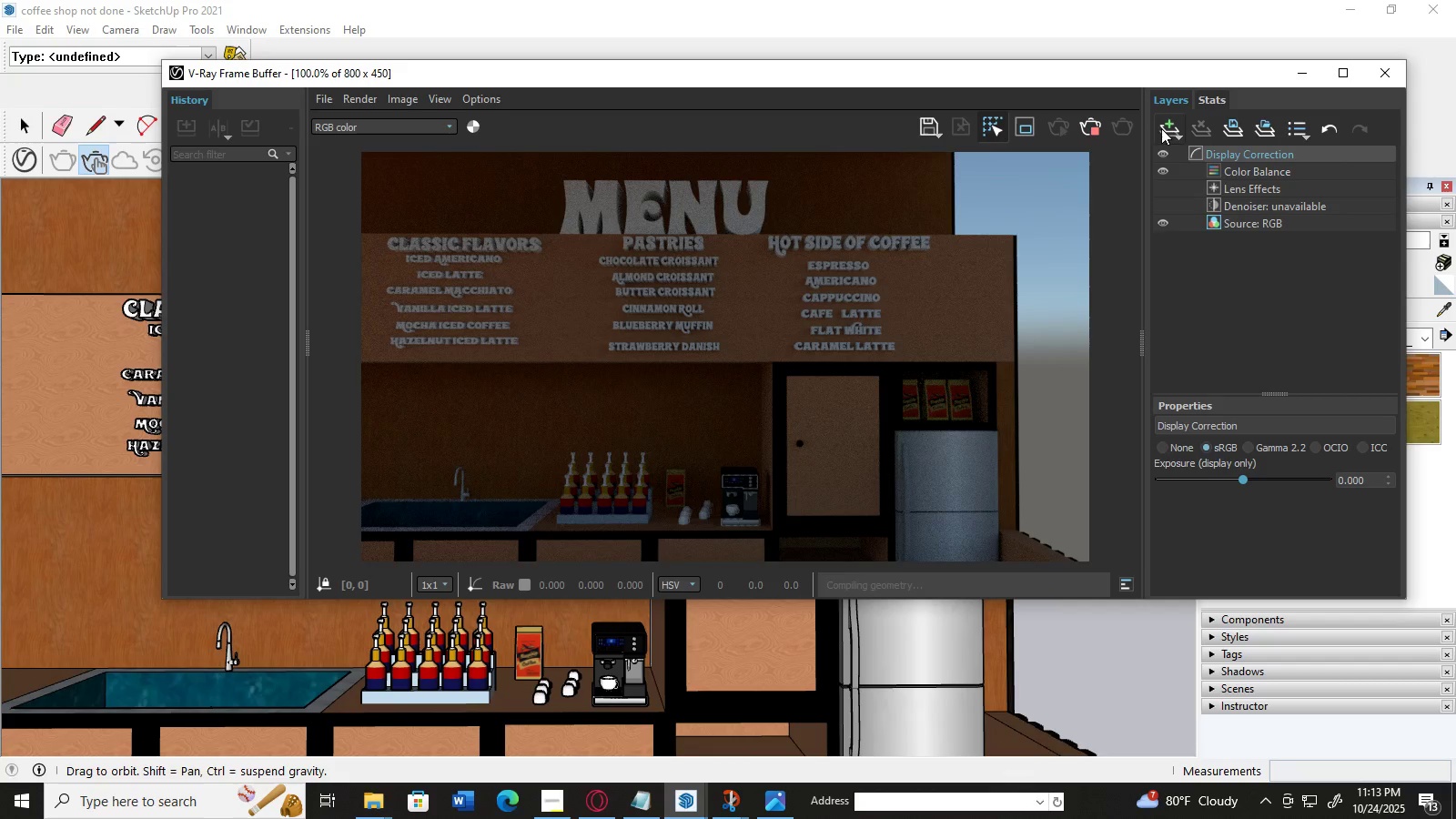 
left_click([1168, 127])
 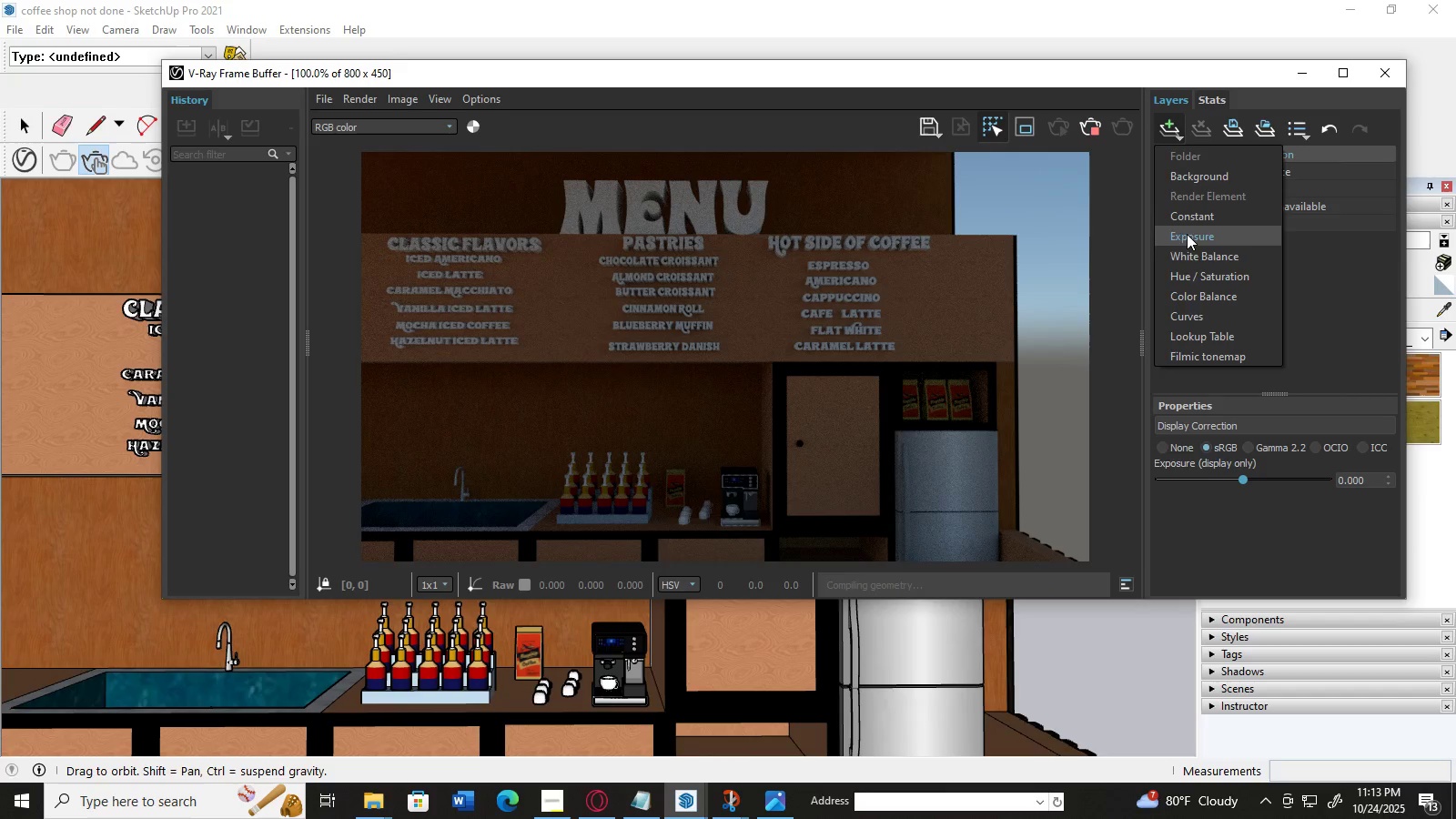 
left_click([1193, 256])
 